 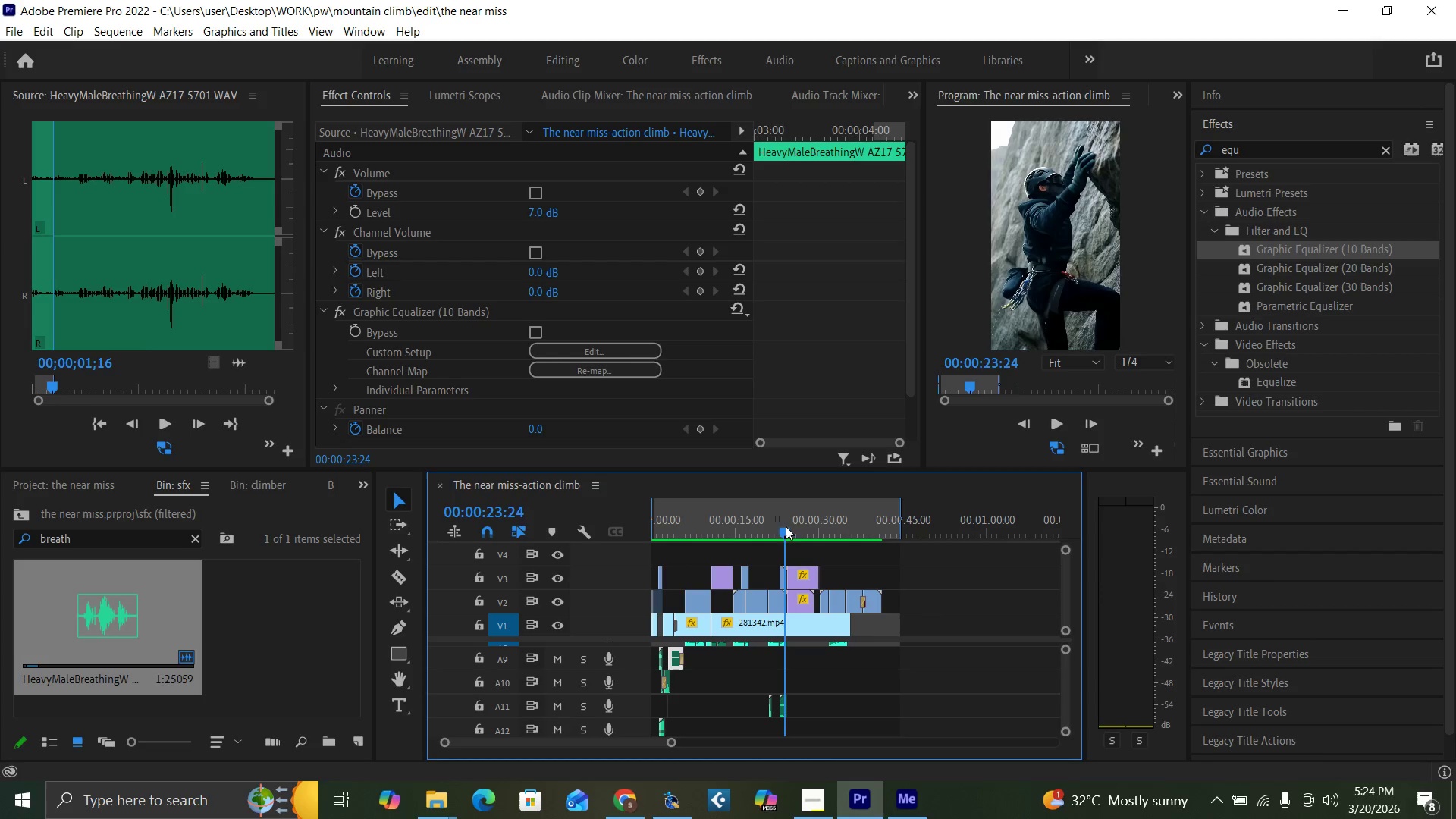 
left_click([707, 524])
 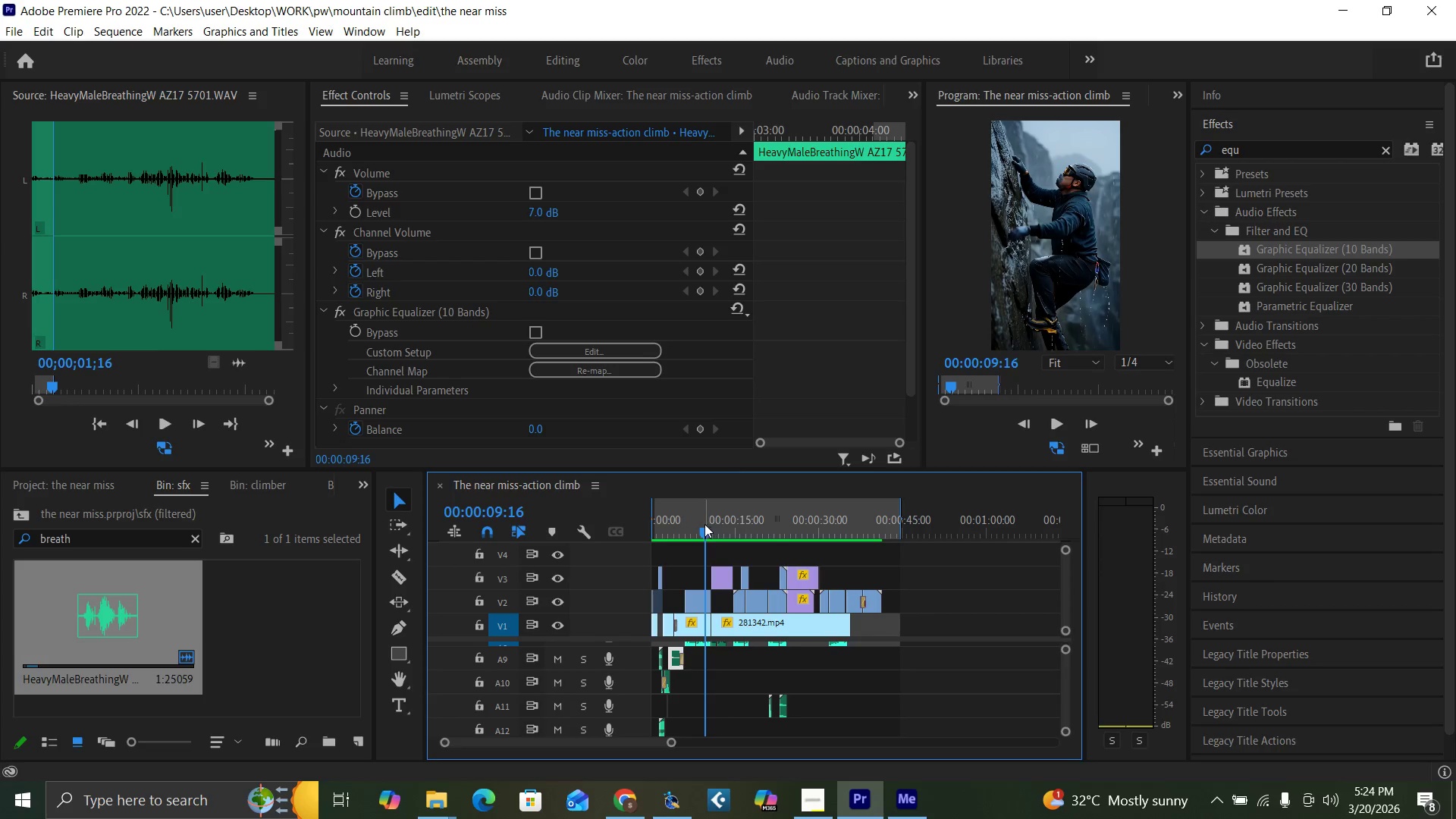 
key(Space)
 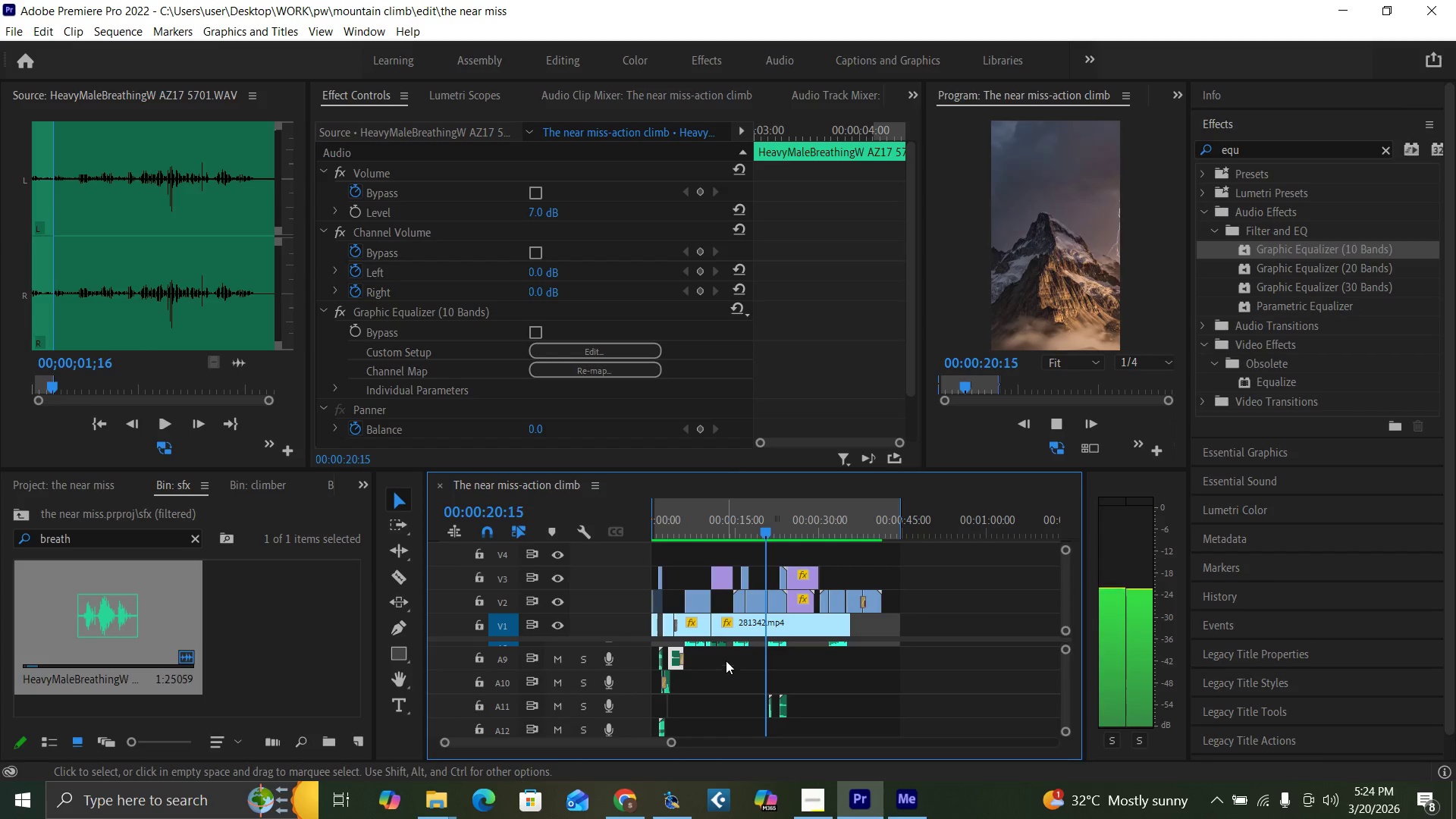 
wait(16.59)
 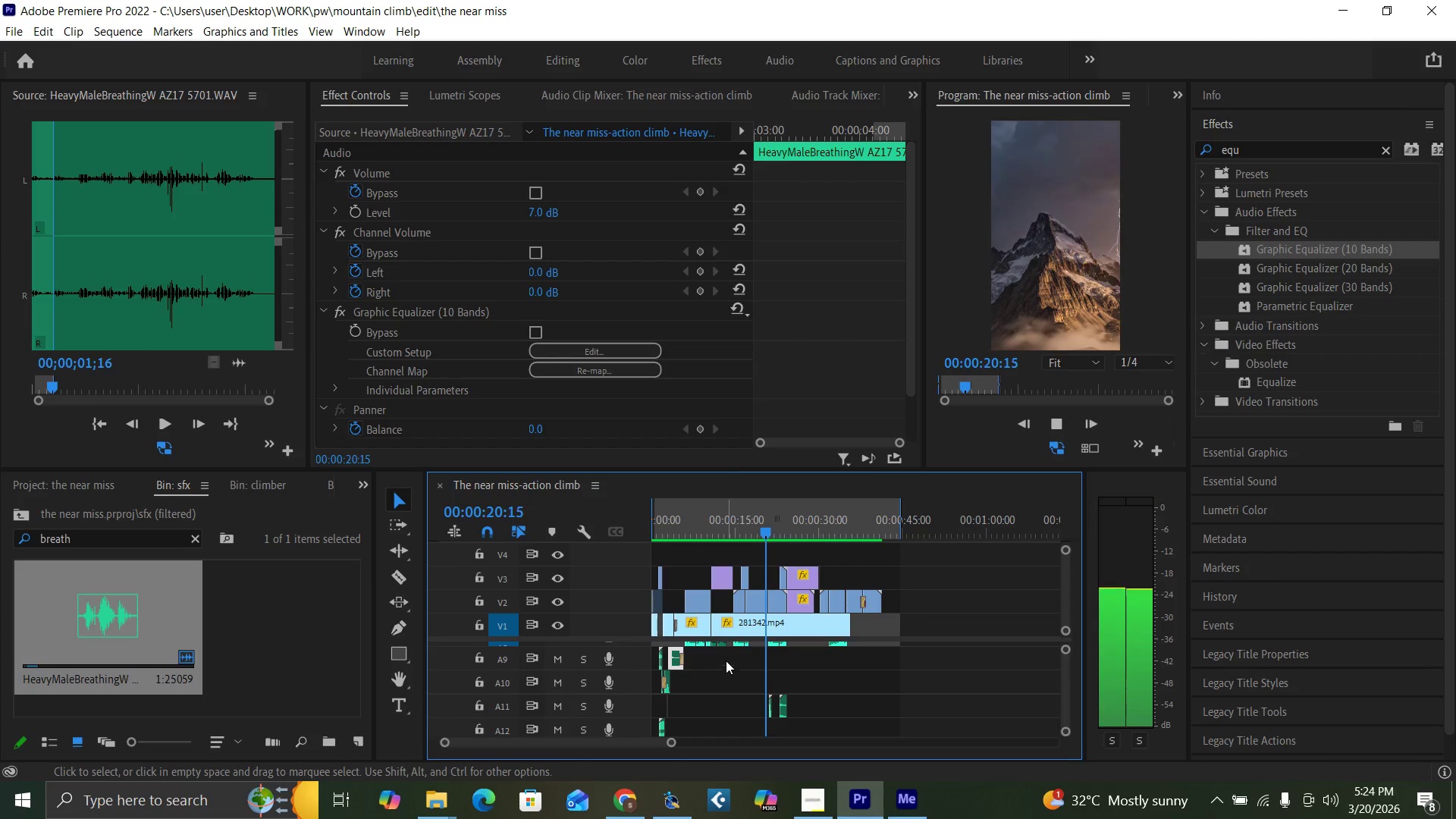 
key(Equal)
 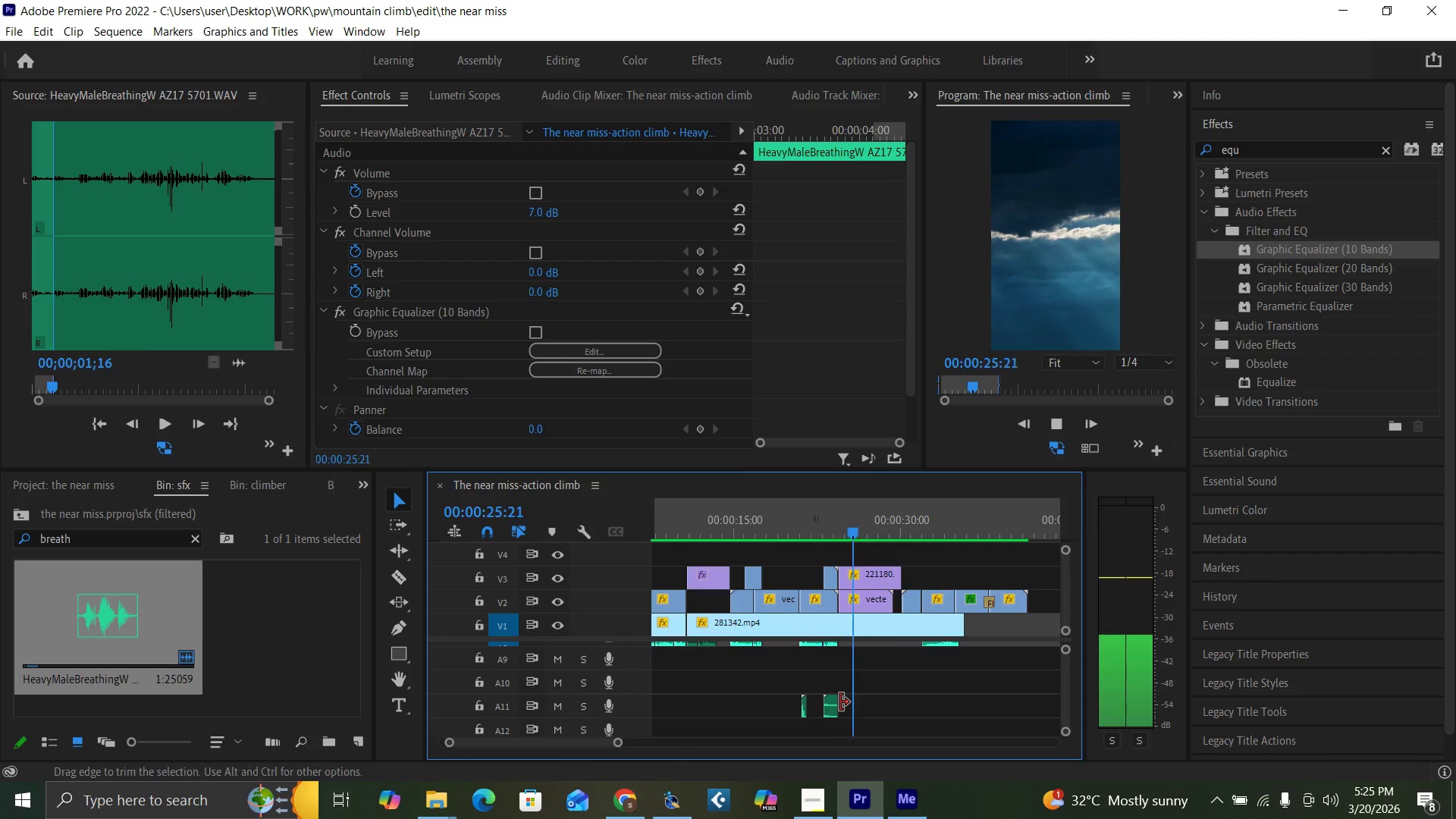 
key(Equal)
 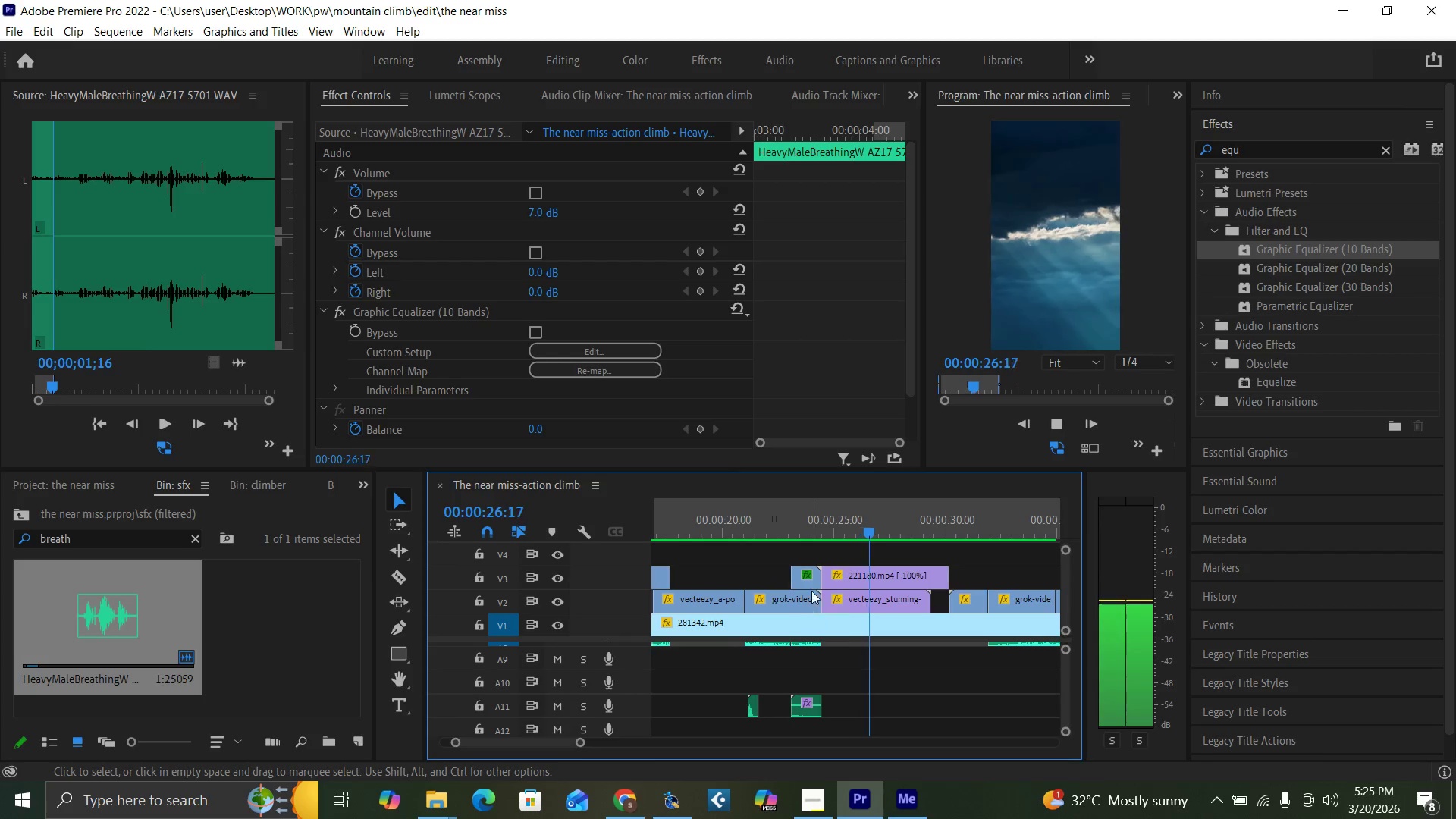 
left_click([806, 531])
 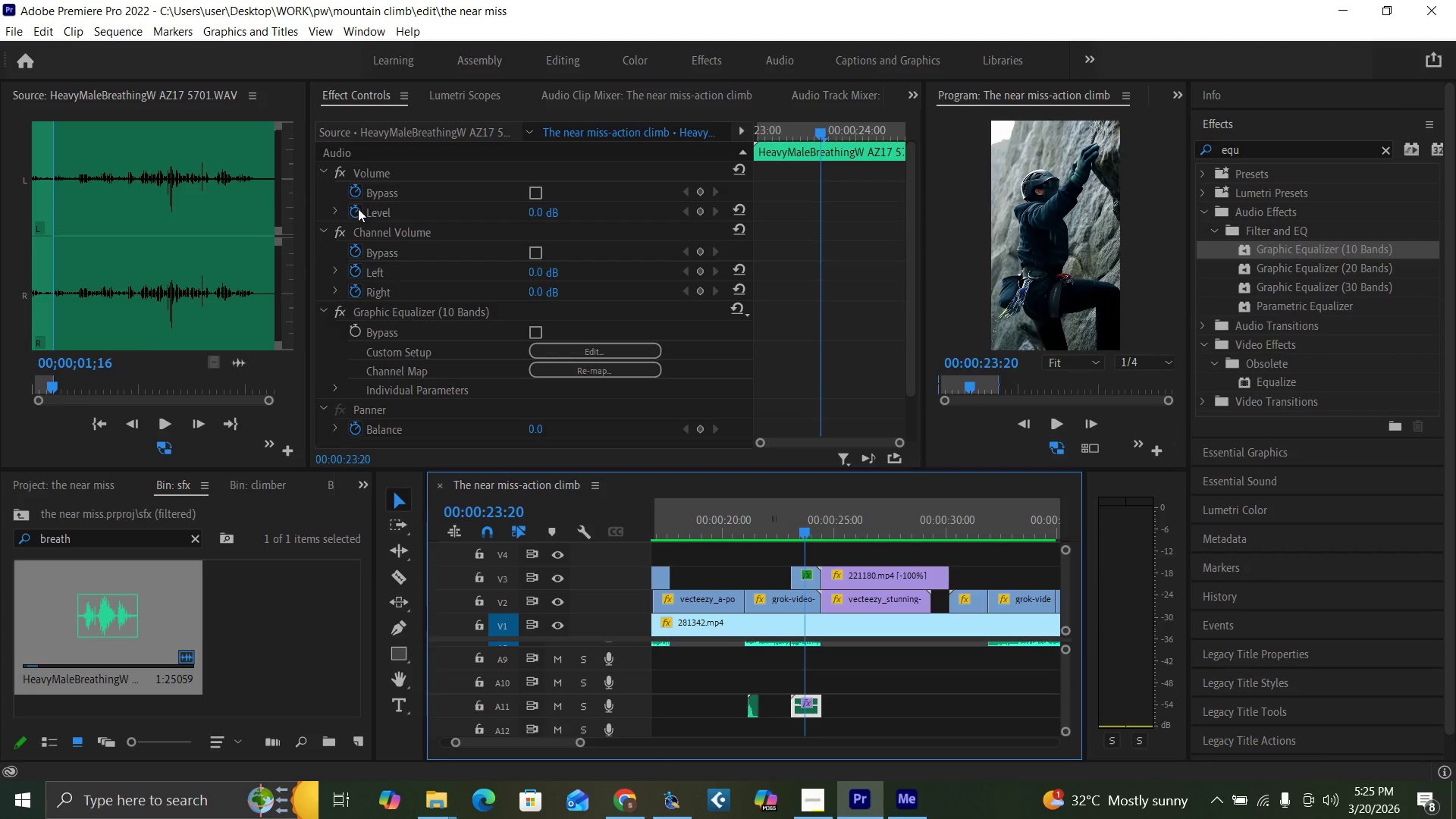 
left_click([537, 211])
 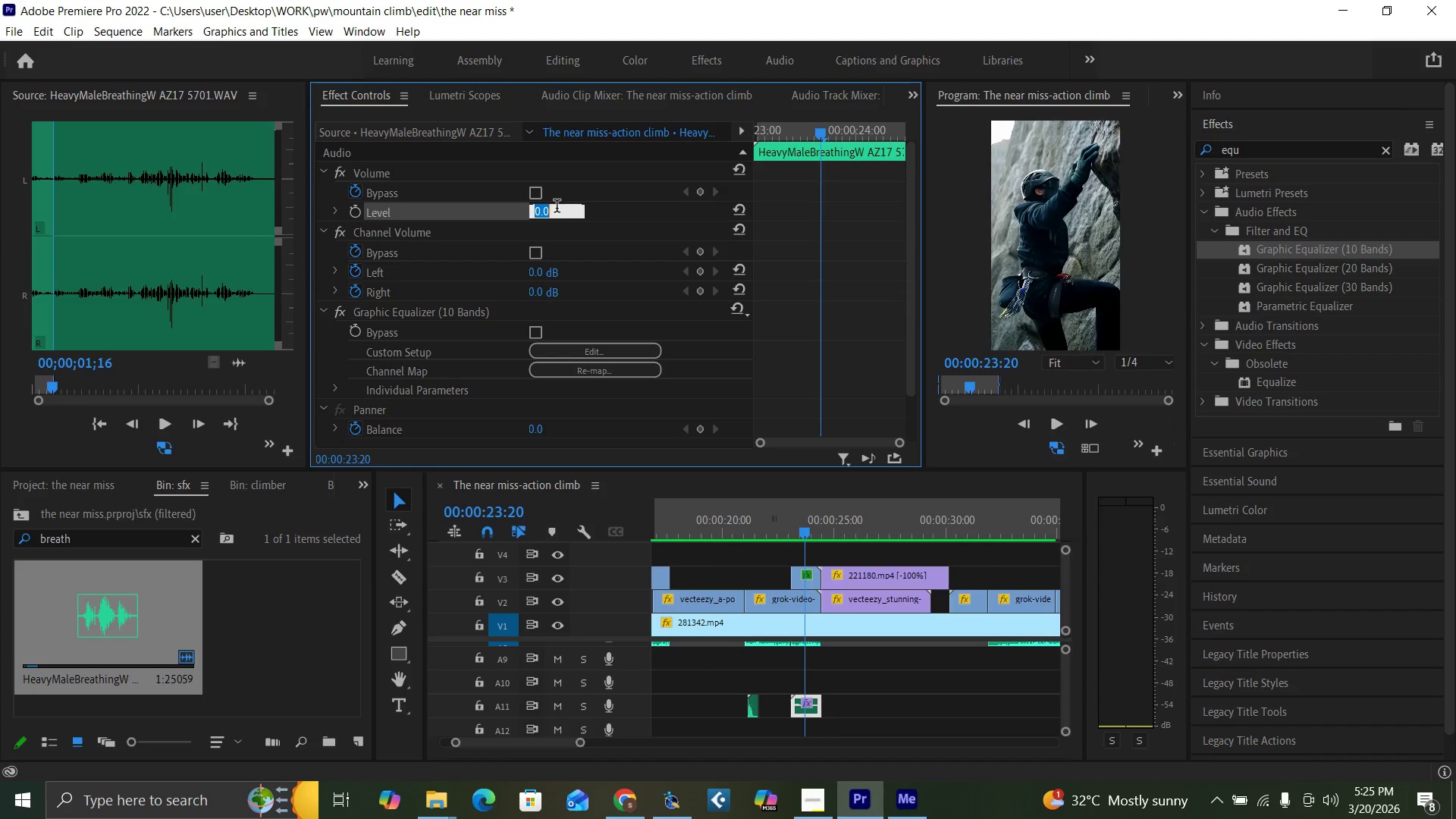 
key(Minus)
 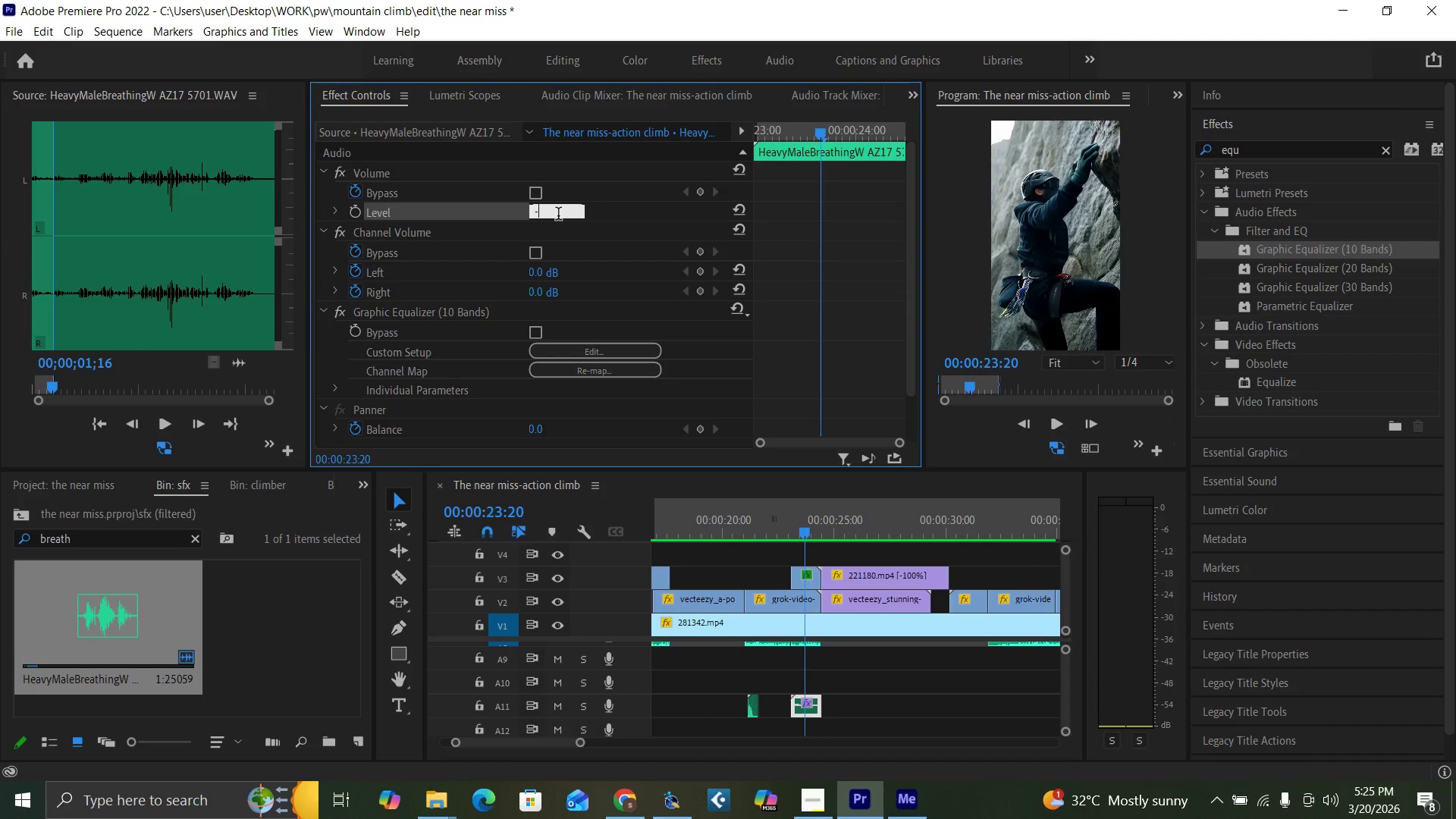 
key(6)
 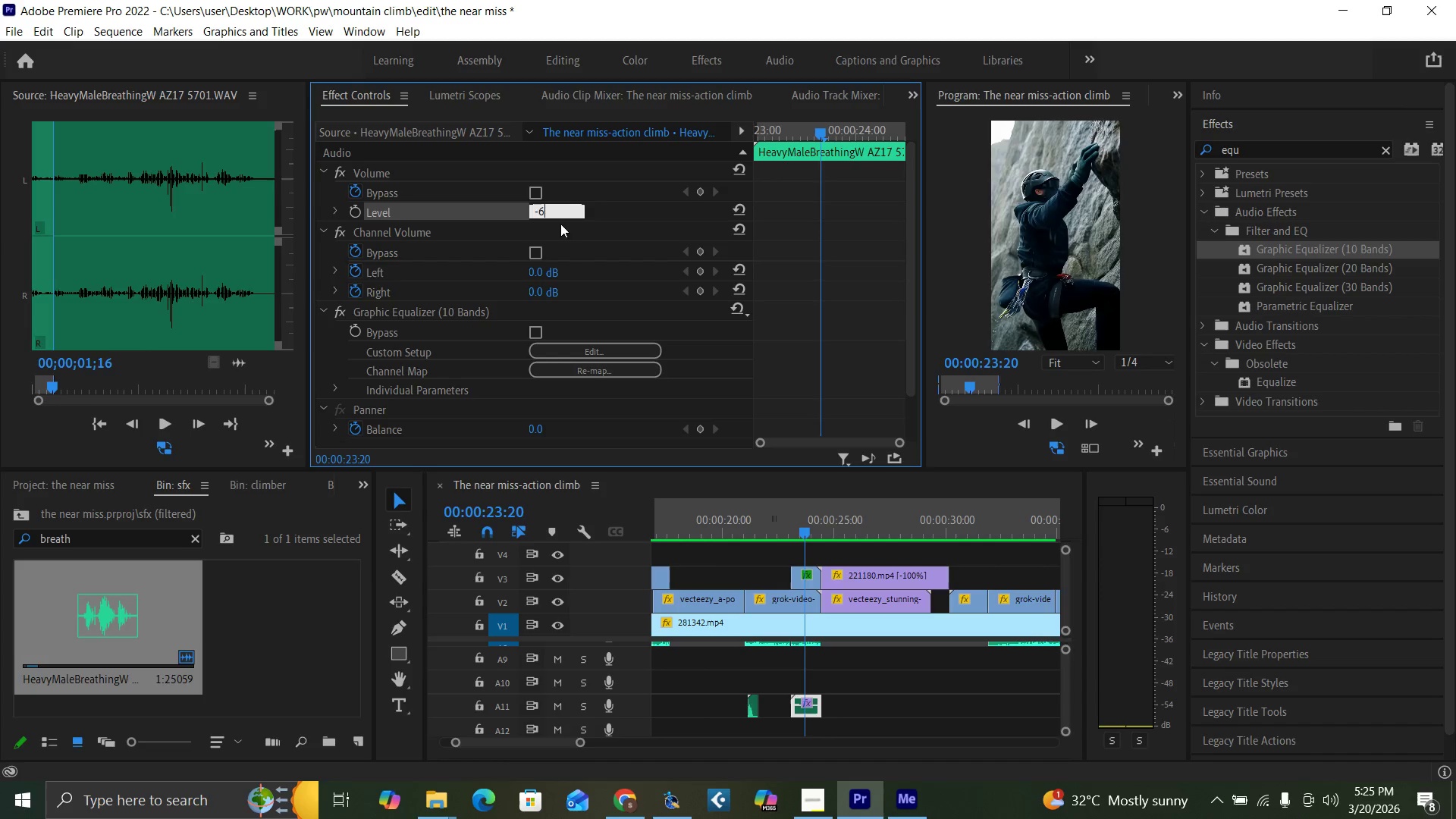 
key(Enter)
 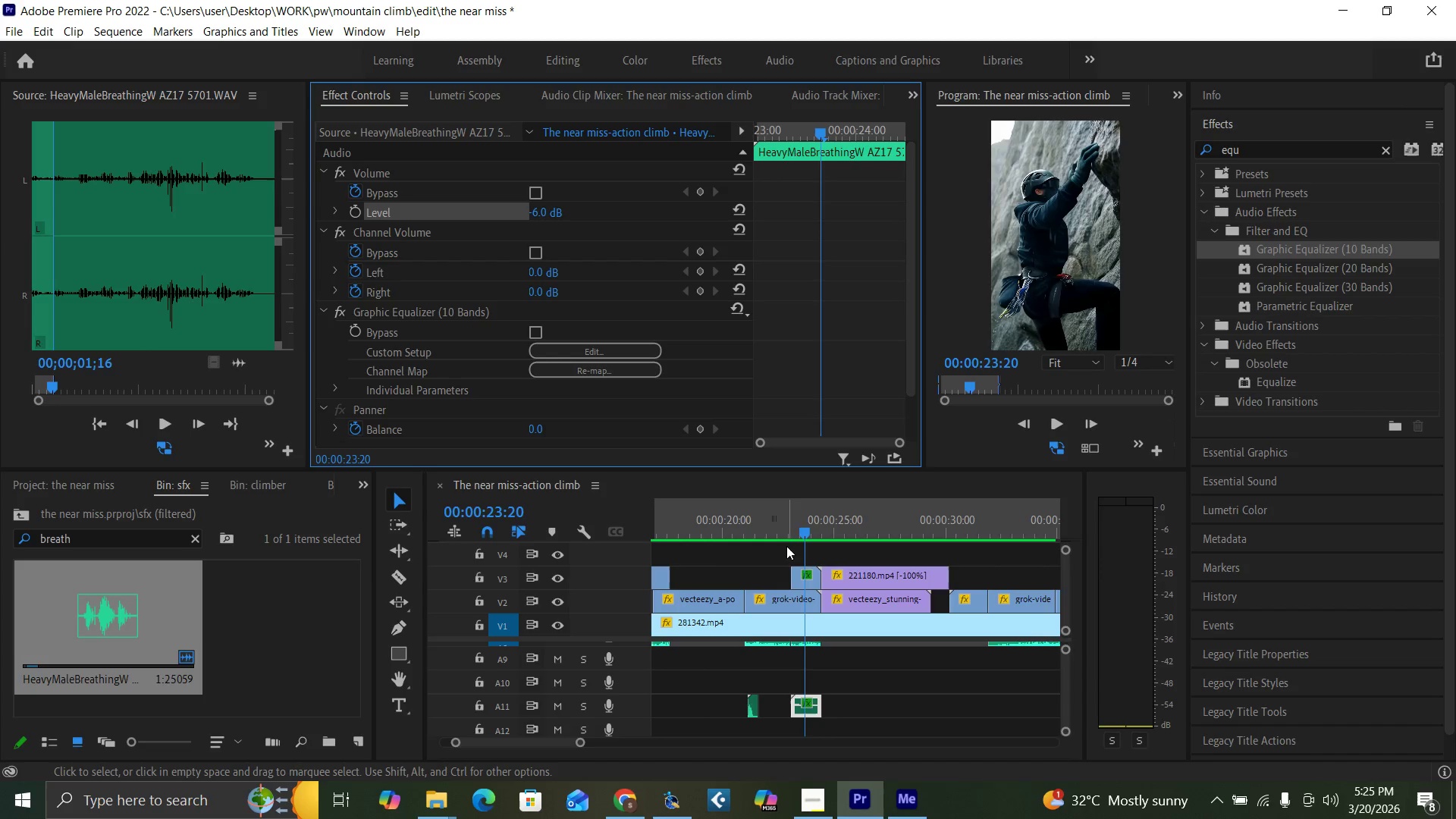 
left_click([789, 531])
 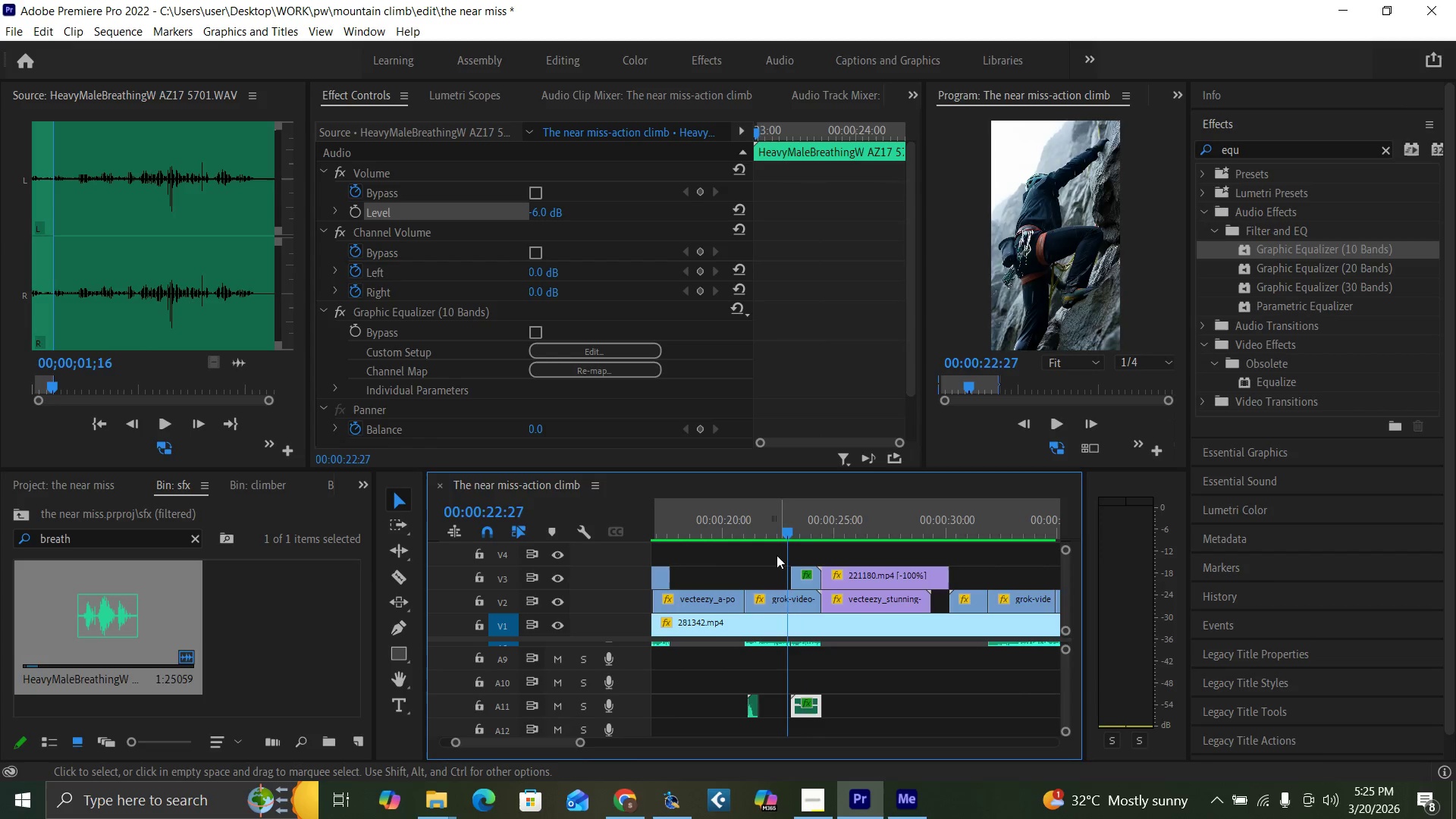 
key(Space)
 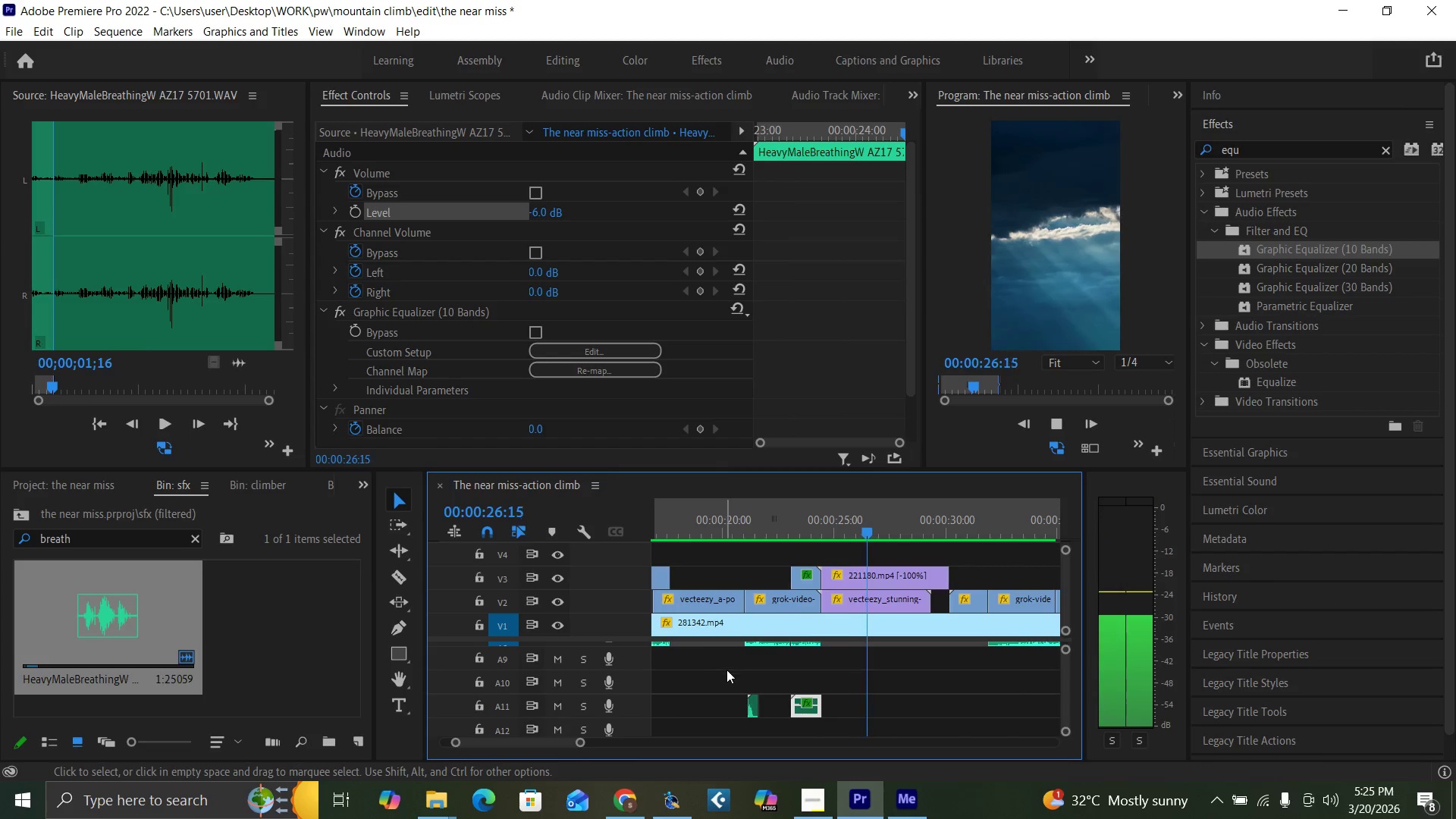 
wait(8.72)
 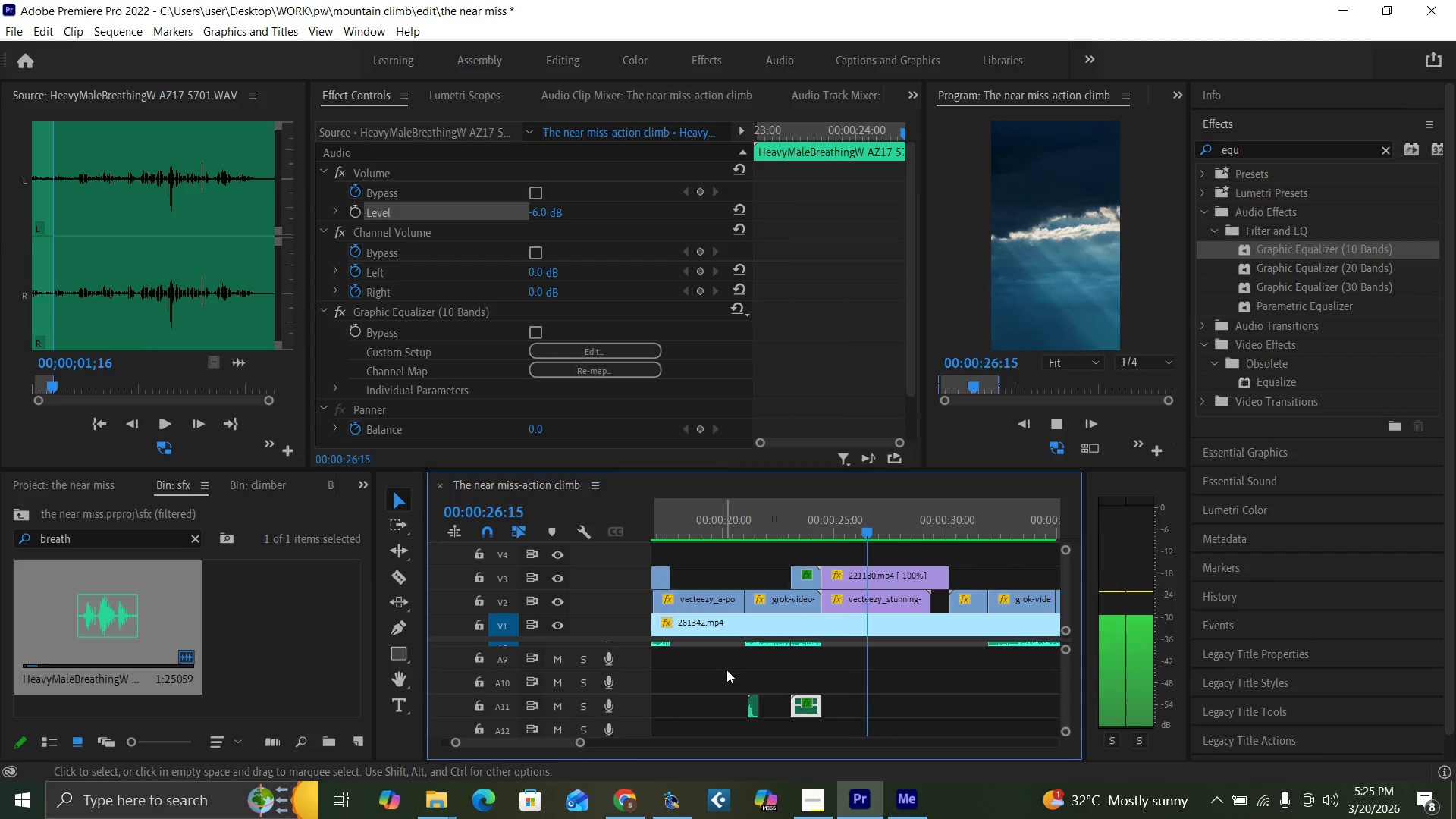 
key(Space)
 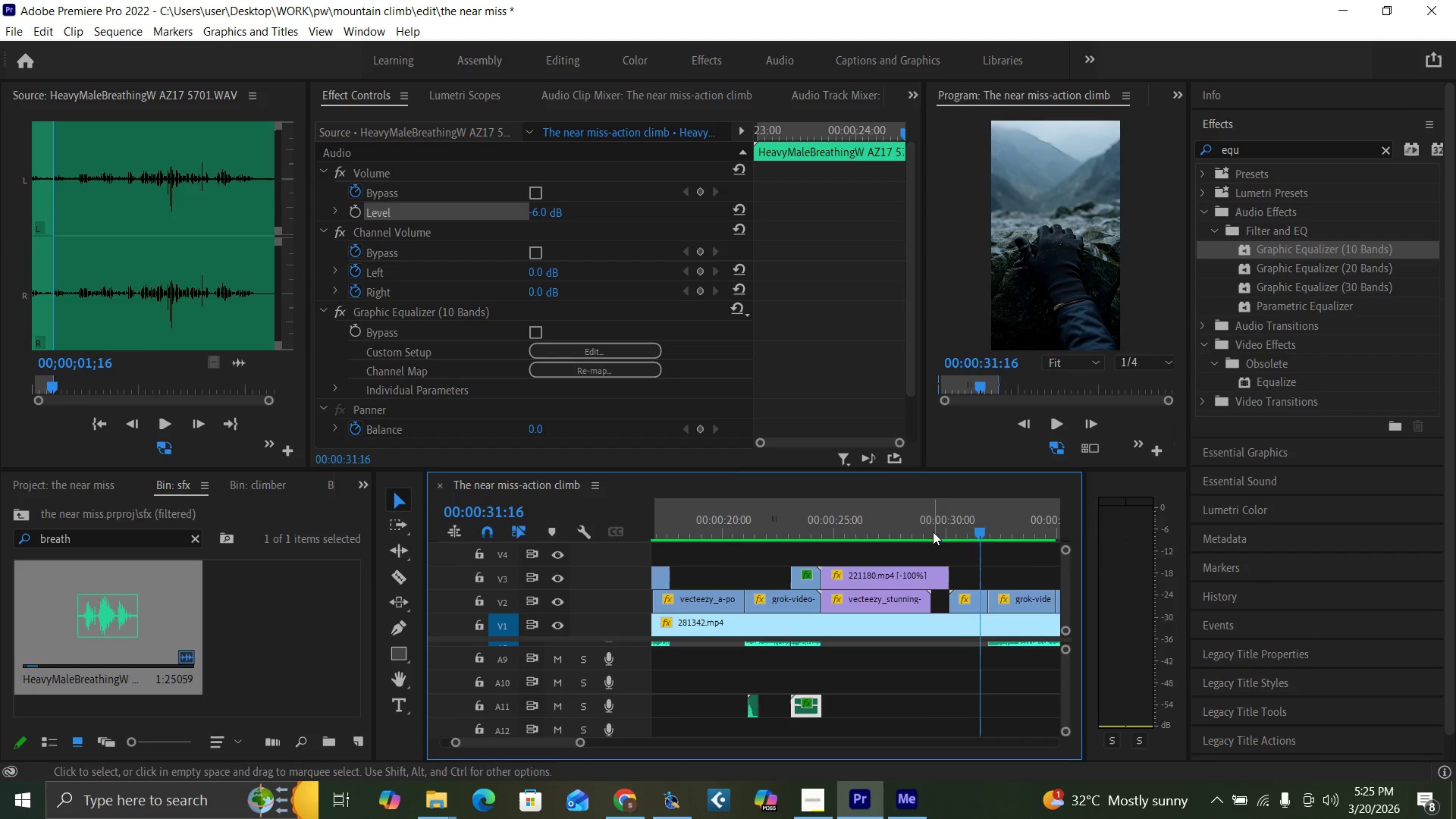 
left_click([919, 529])
 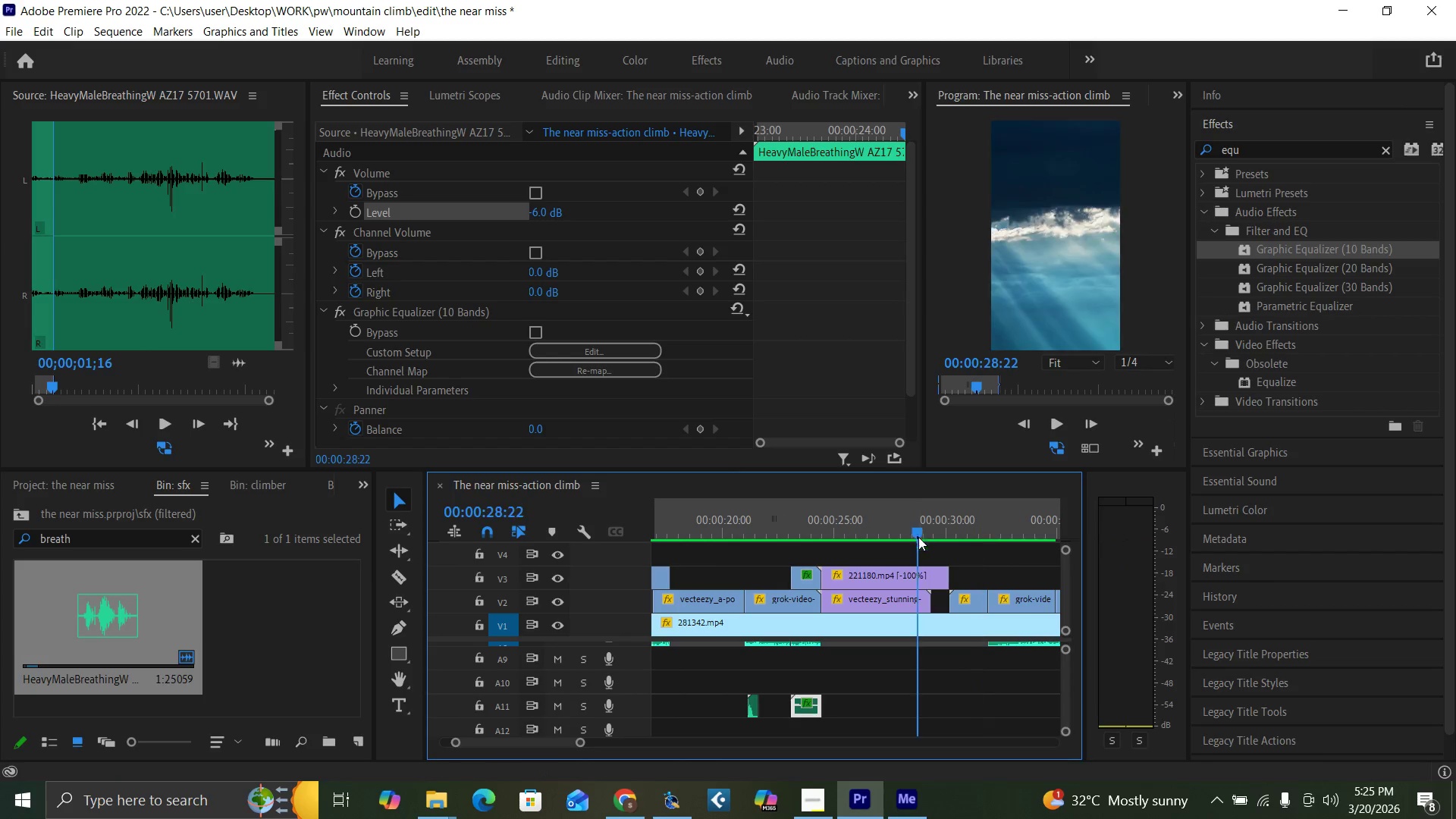 
key(Space)
 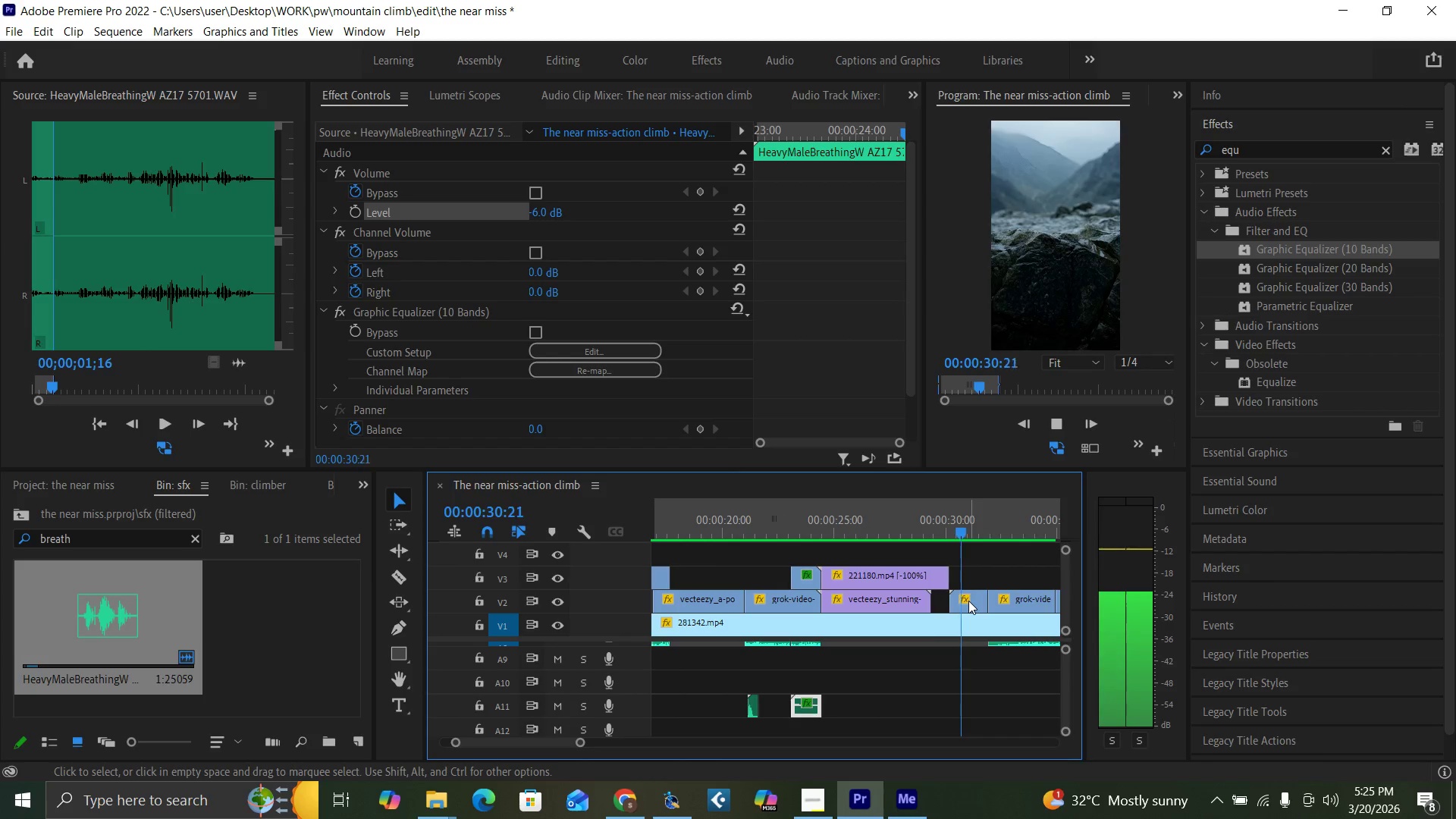 
key(Space)
 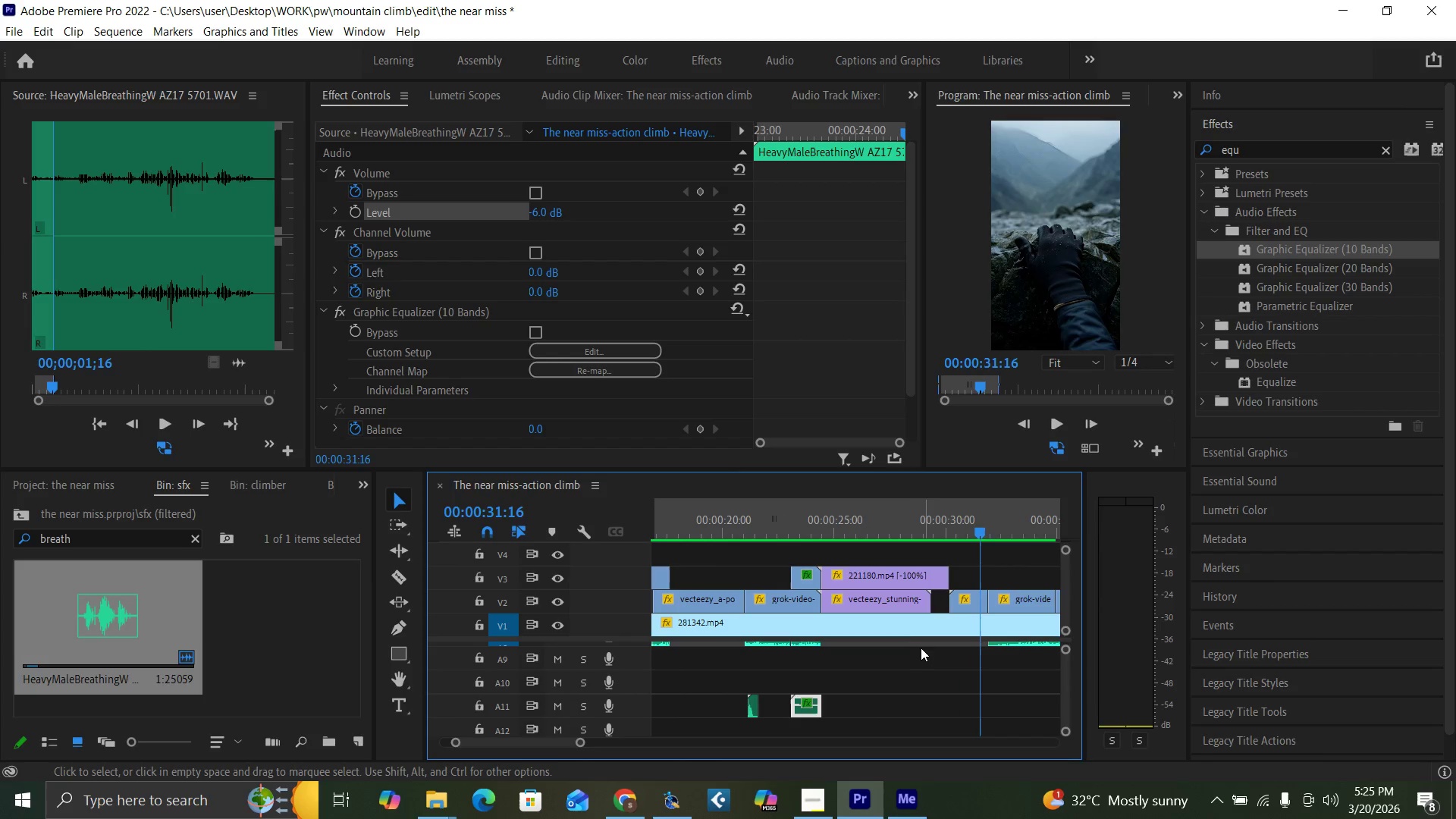 
key(Control+S)
 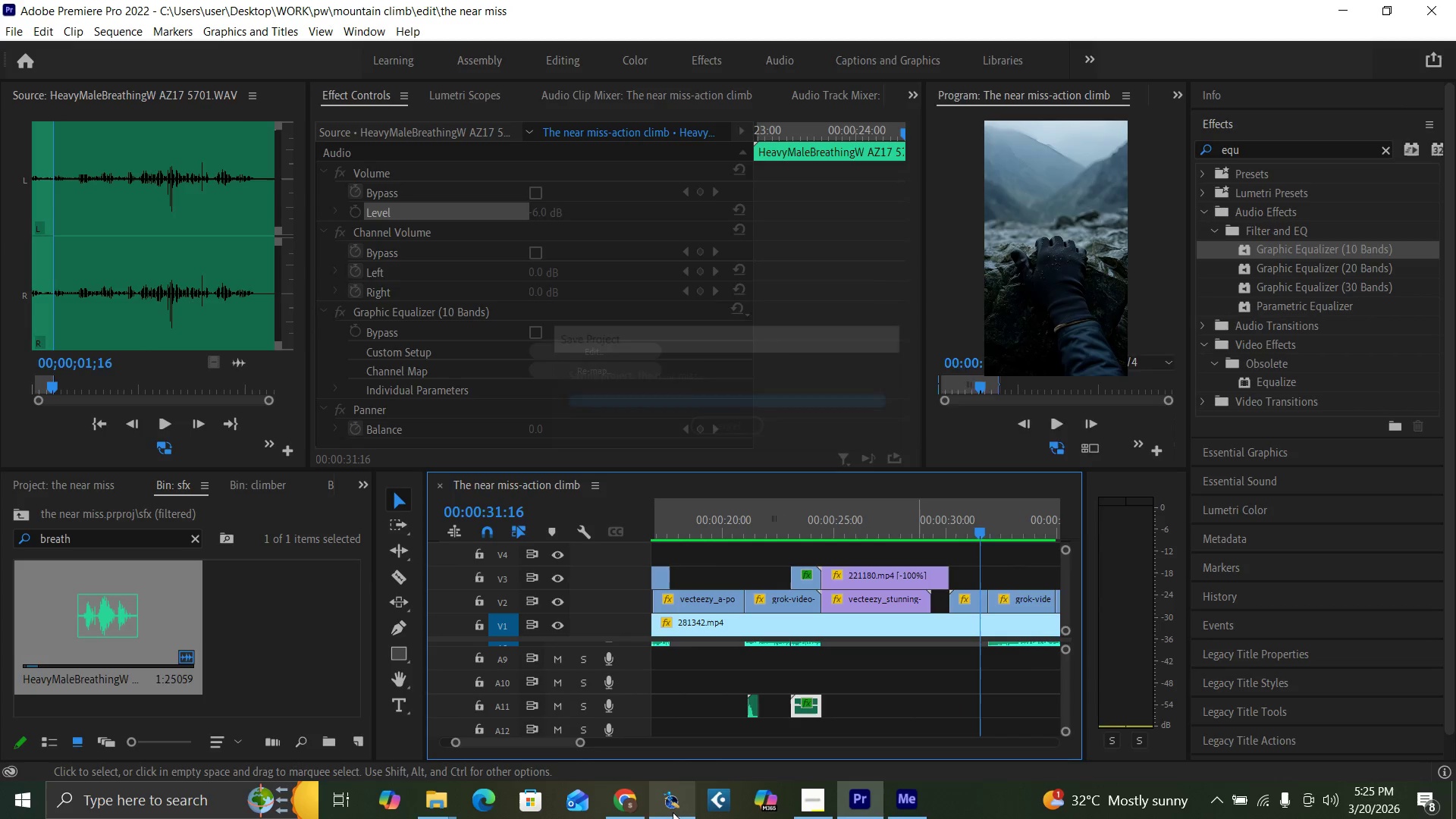 
left_click_drag(start_coordinate=[673, 812], to_coordinate=[702, 122])
 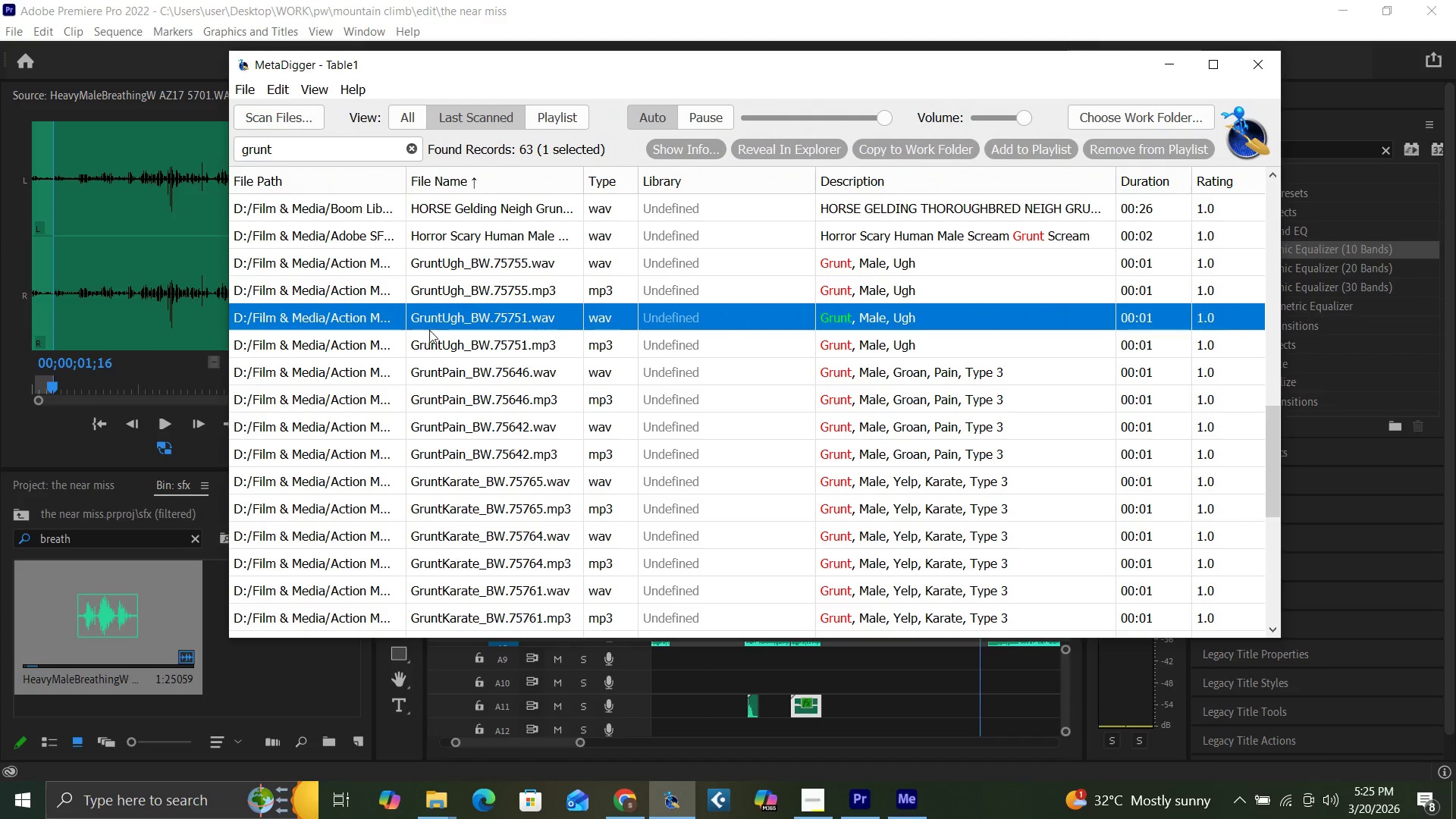 
left_click([702, 122])
 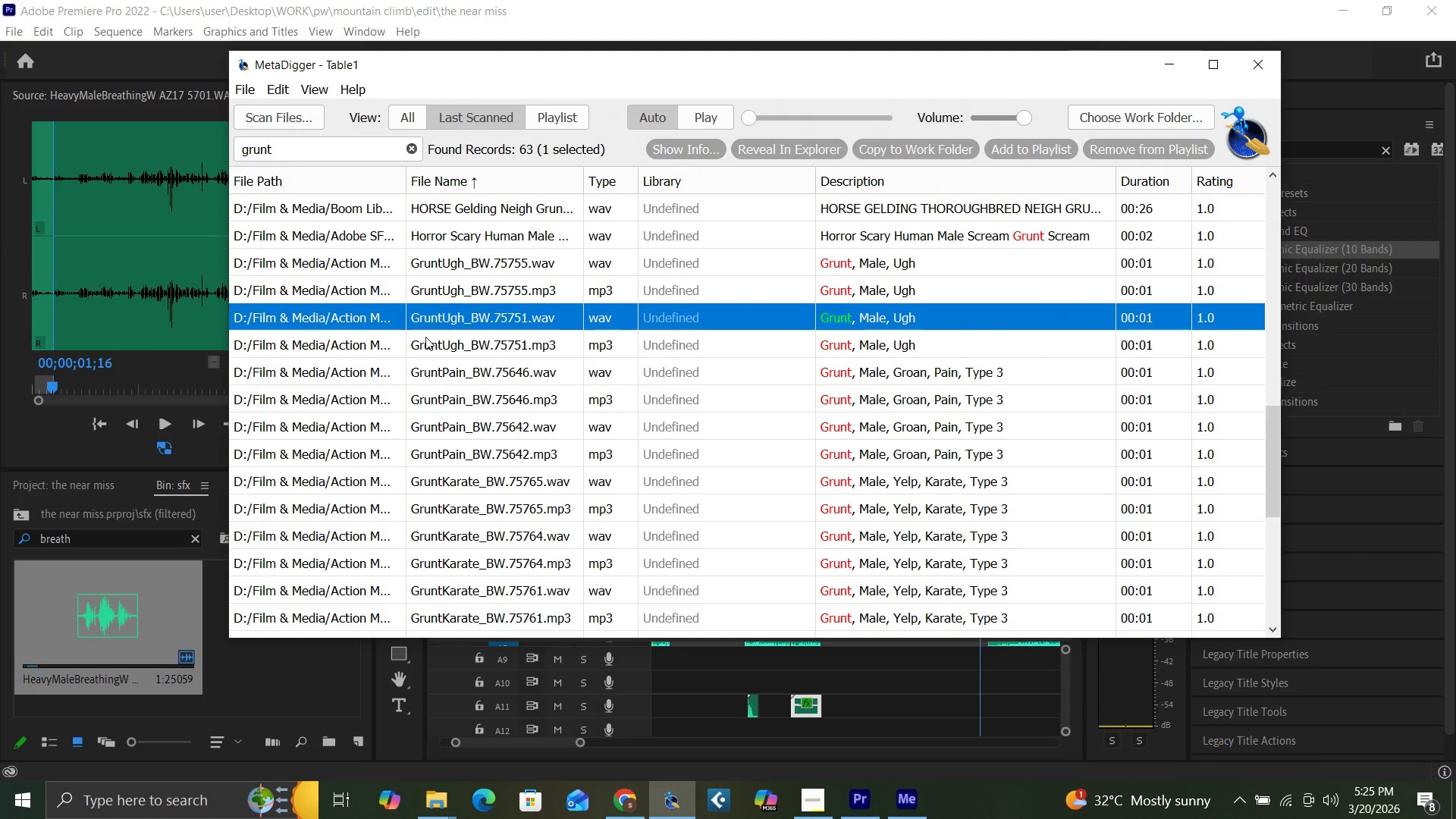 
left_click([437, 341])
 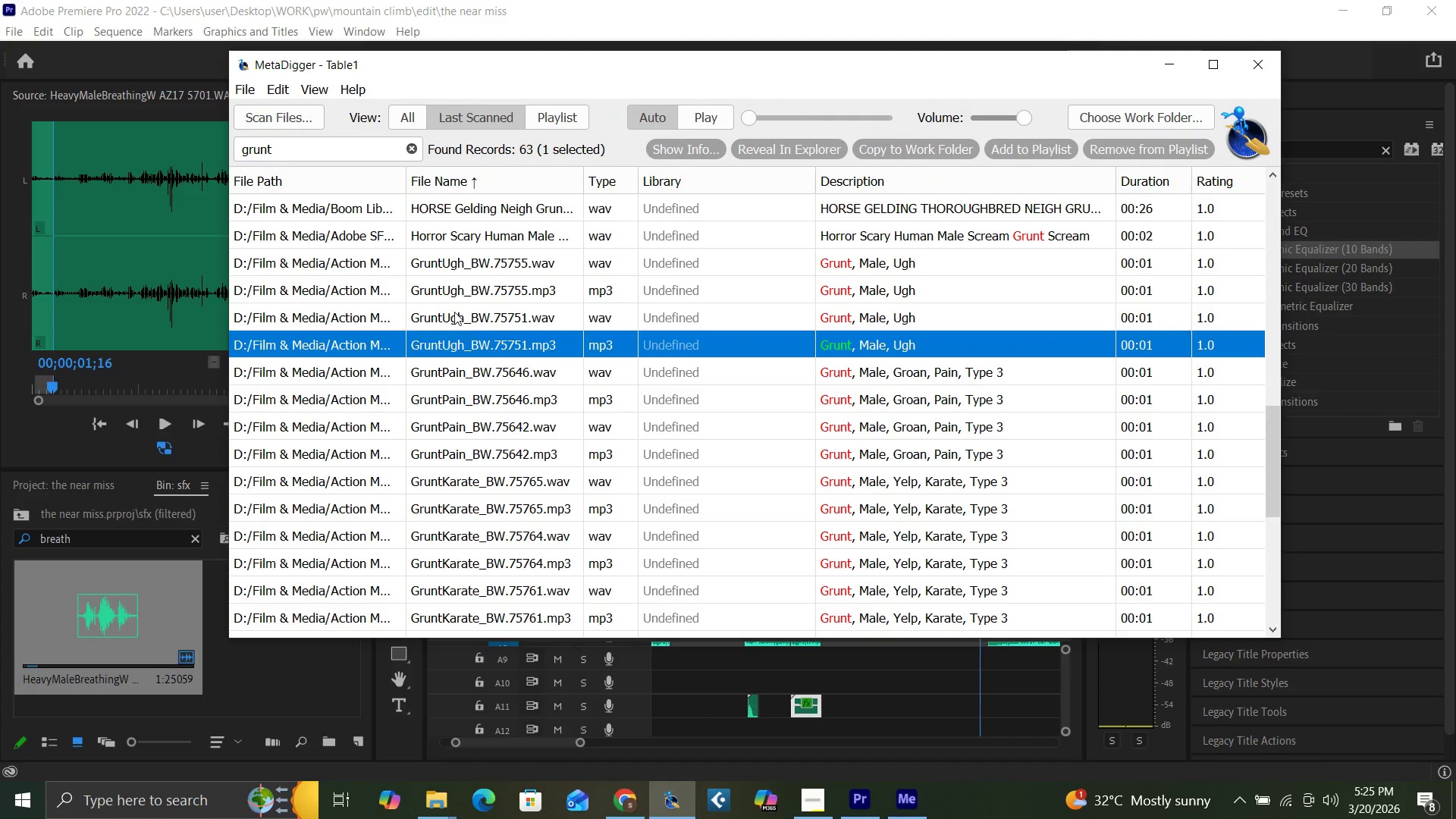 
left_click([460, 295])
 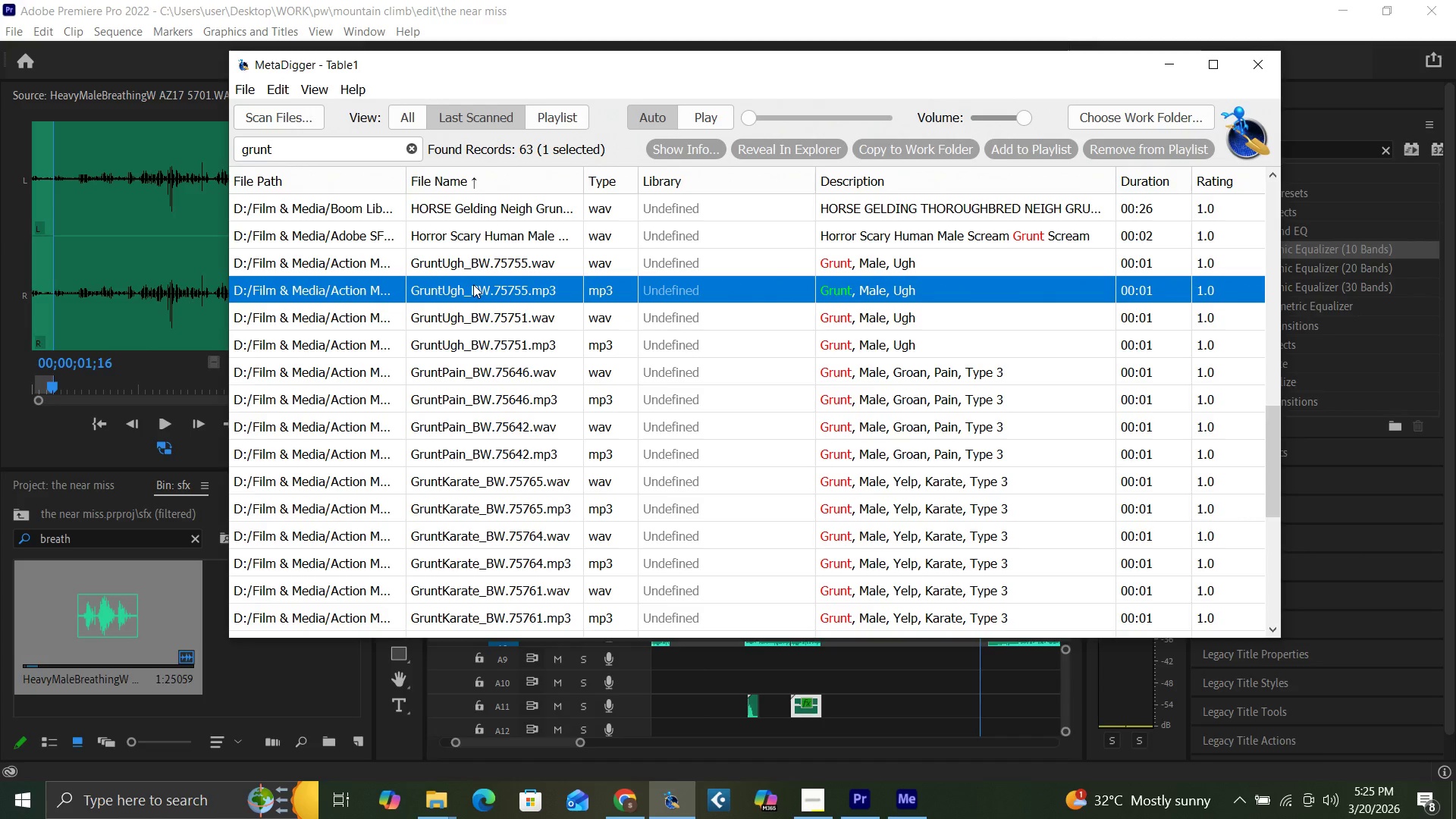 
left_click([499, 311])
 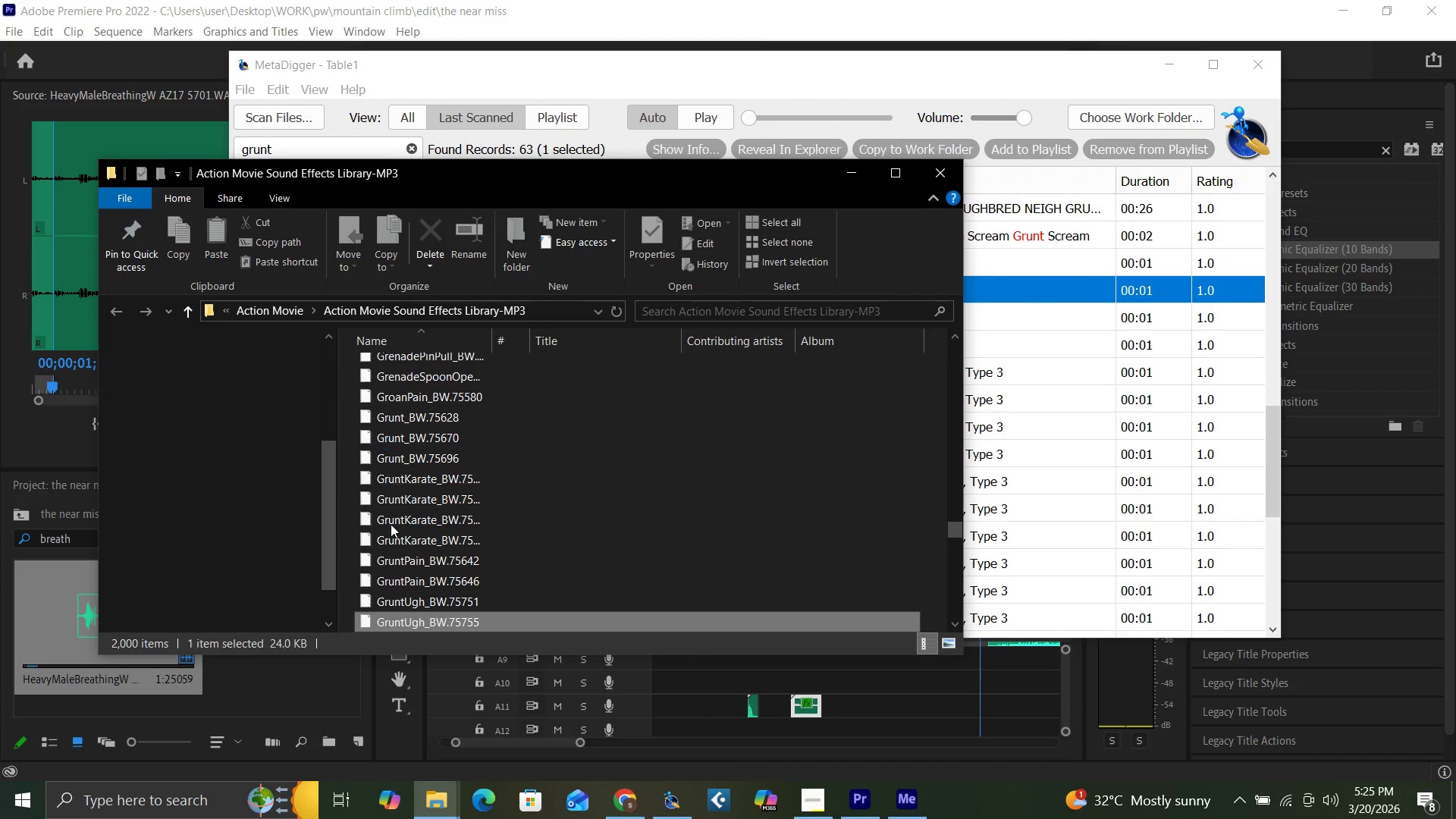 
left_click_drag(start_coordinate=[436, 626], to_coordinate=[280, 688])
 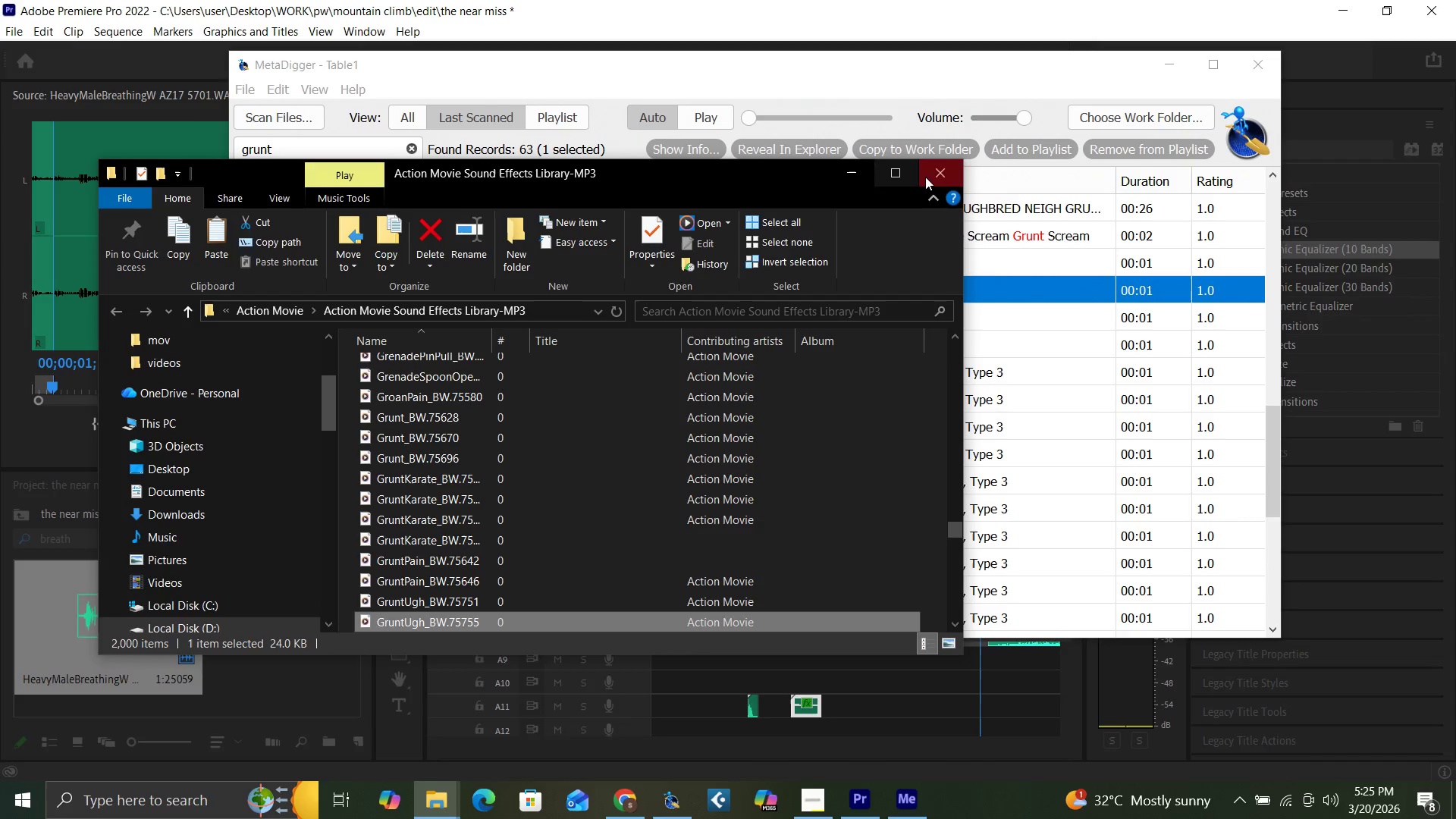 
left_click([925, 177])
 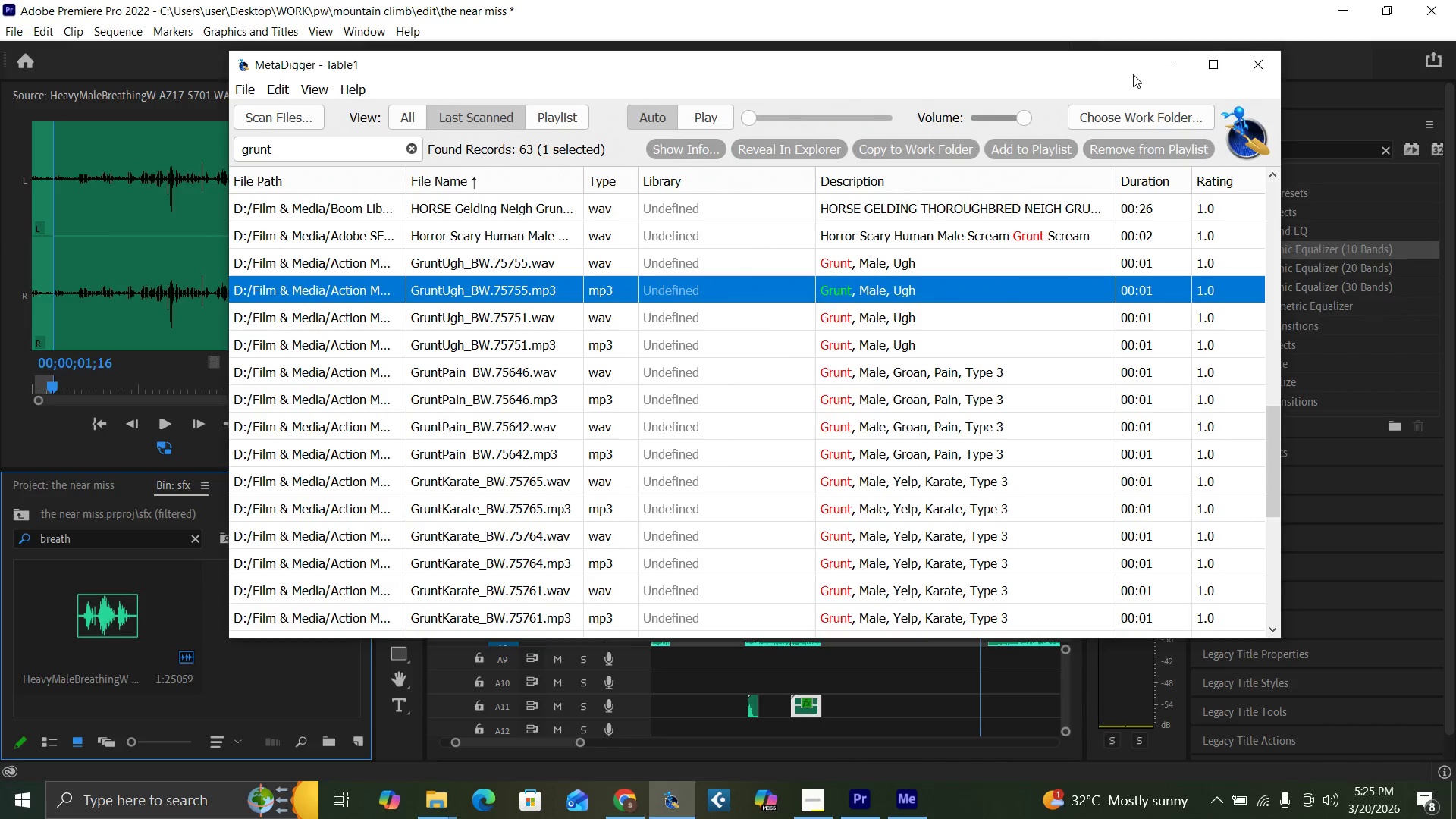 
left_click([1166, 71])
 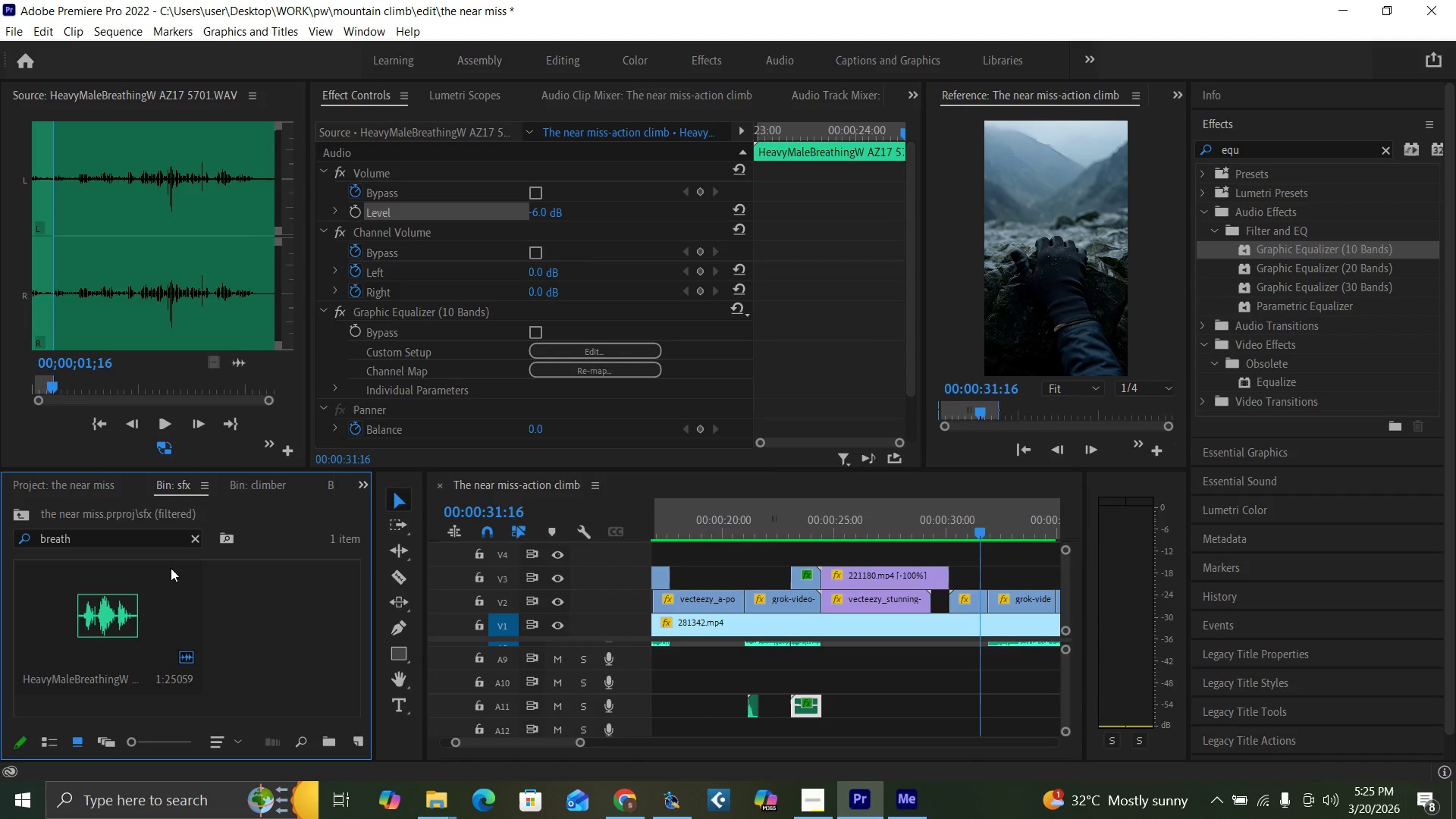 
left_click([194, 540])
 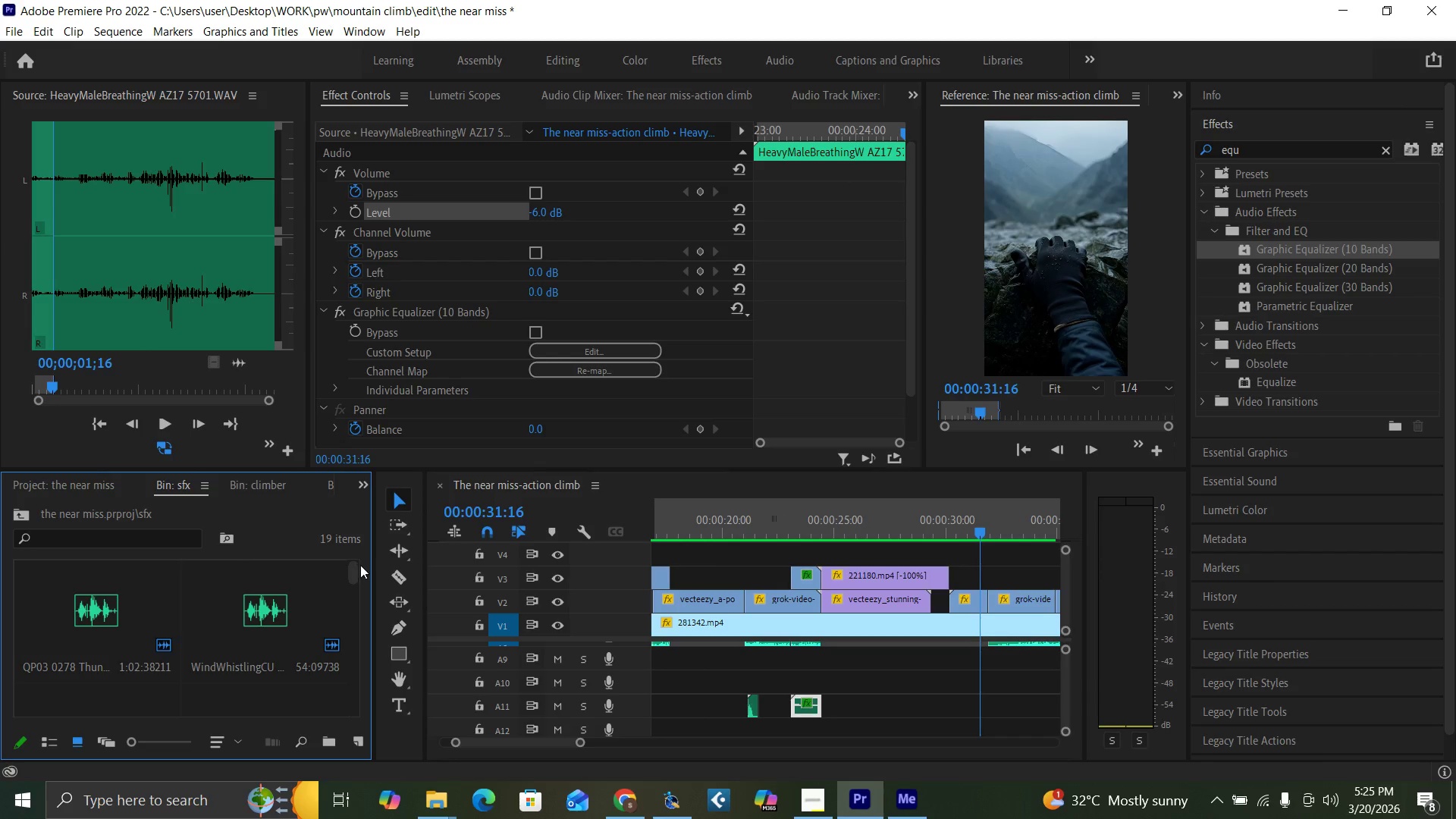 
left_click_drag(start_coordinate=[353, 573], to_coordinate=[356, 712])
 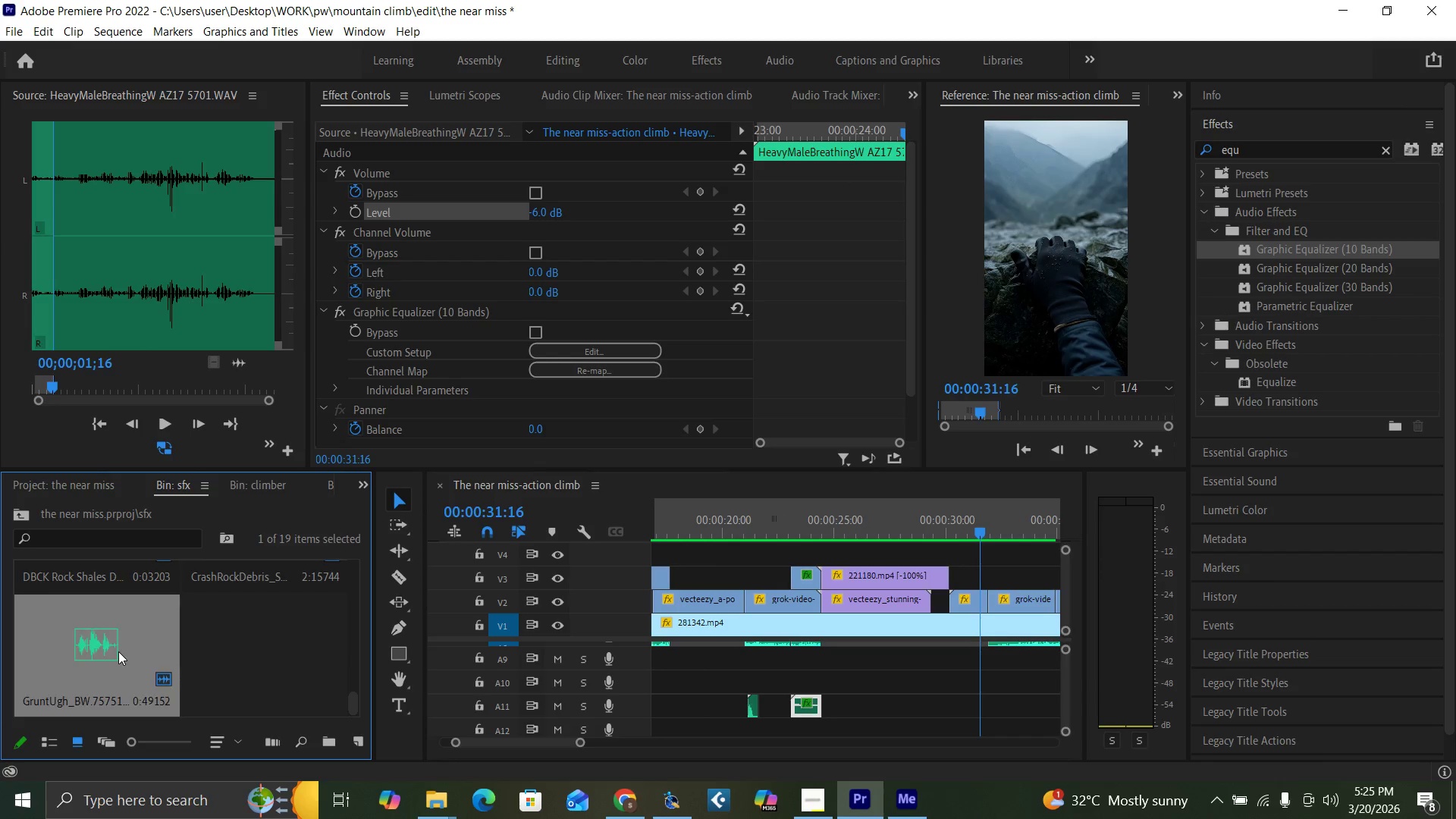 
double_click([118, 651])
 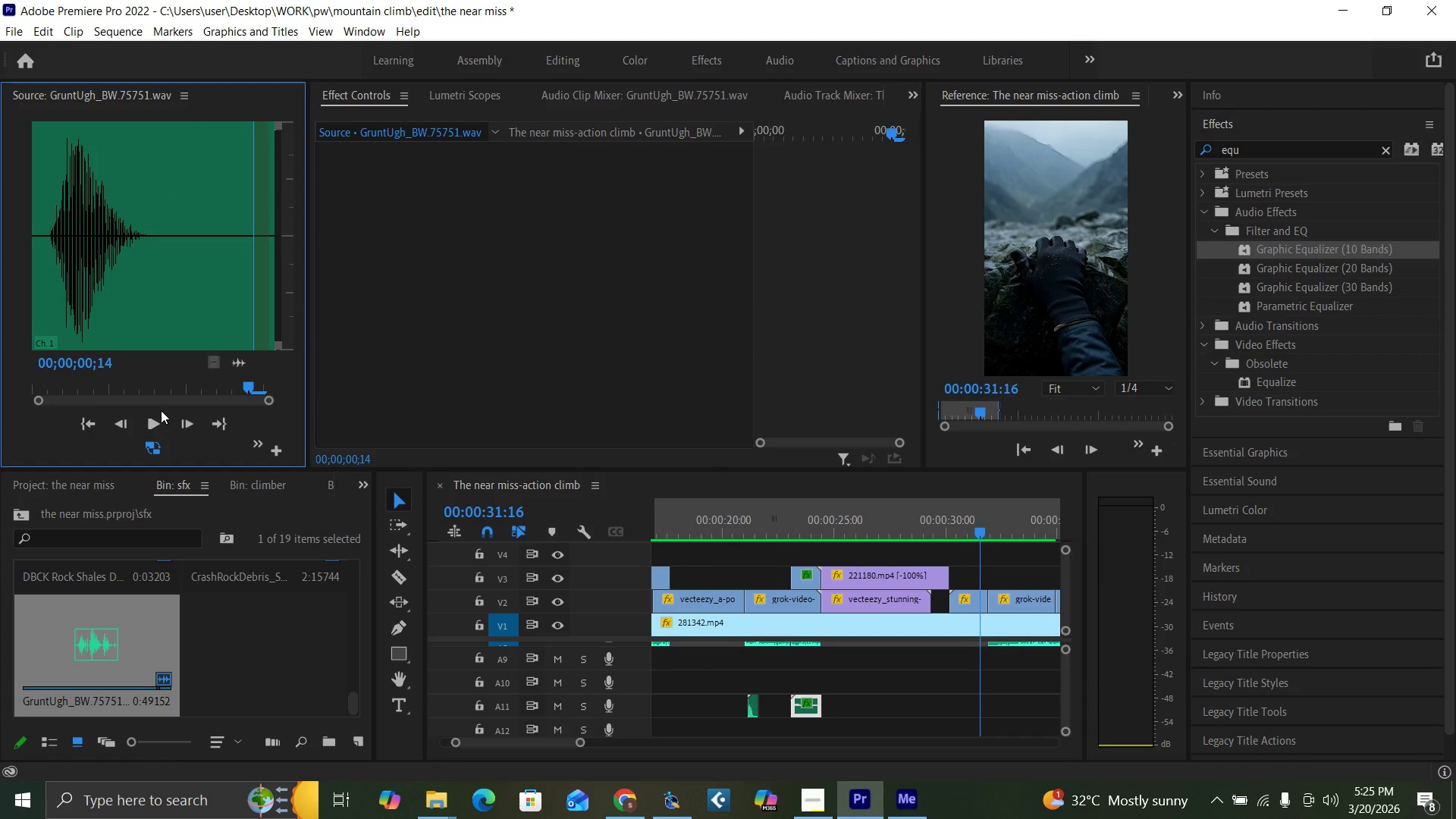 
left_click([154, 422])
 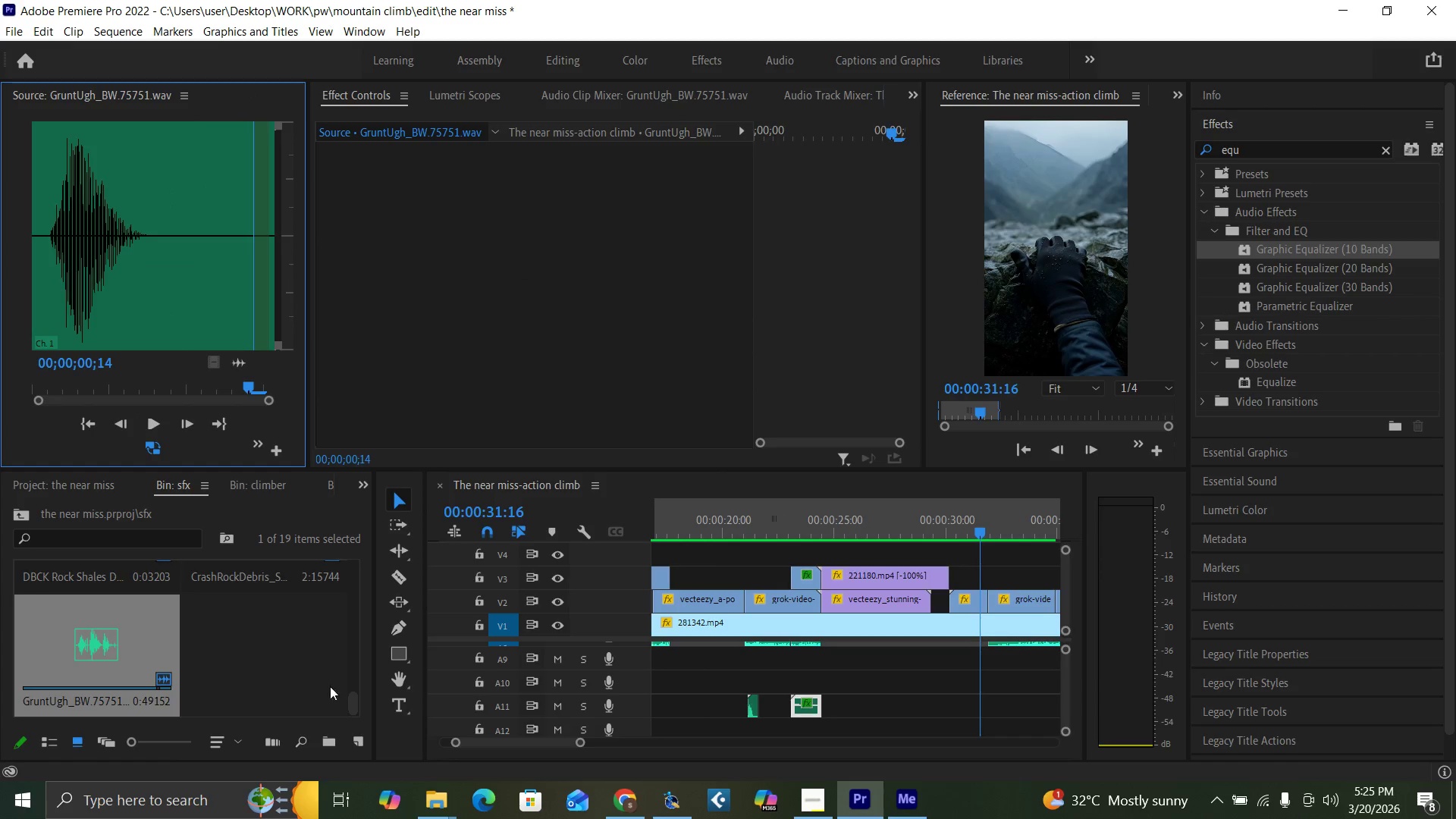 
left_click_drag(start_coordinate=[352, 699], to_coordinate=[341, 632])
 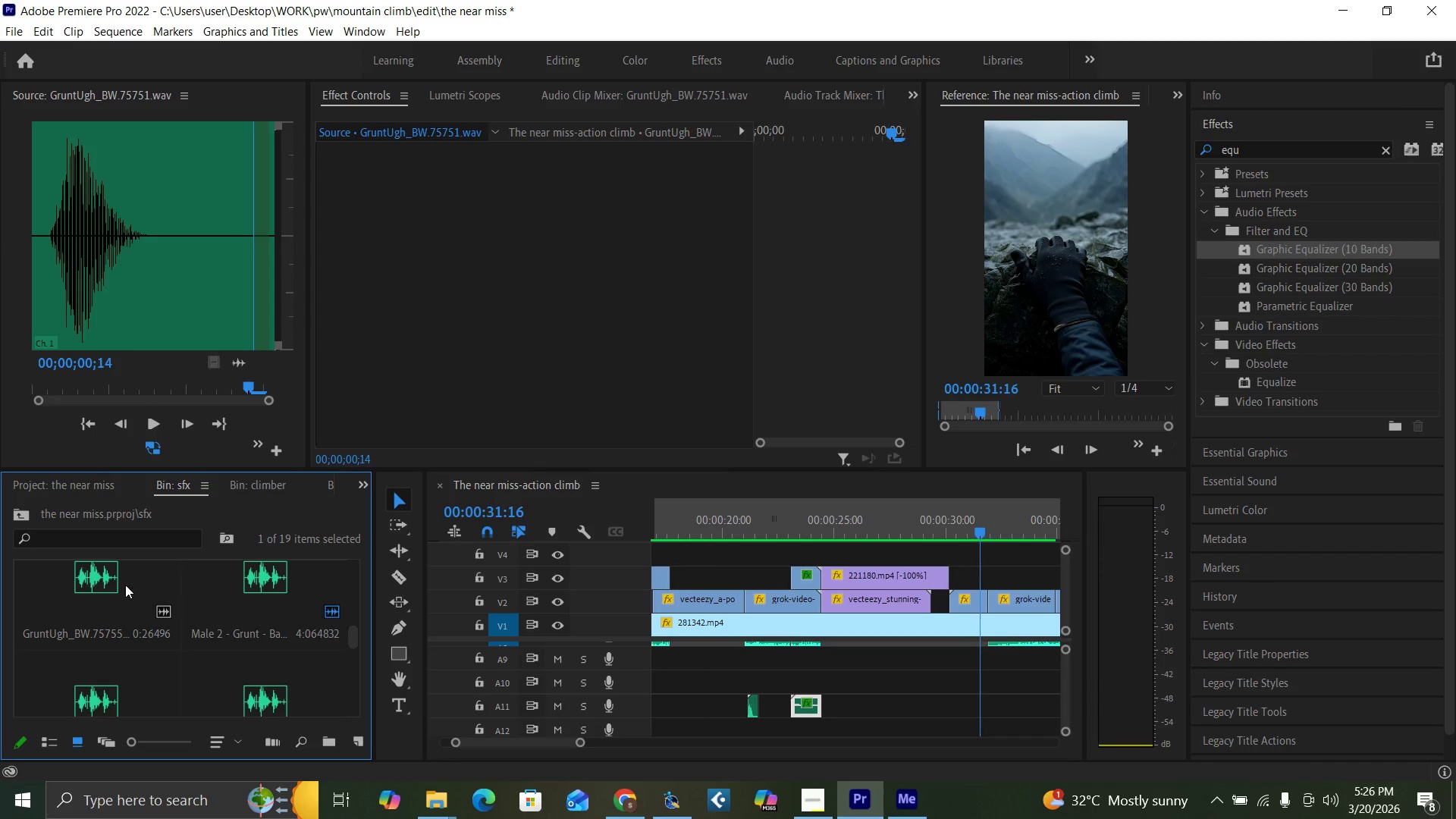 
double_click([123, 585])
 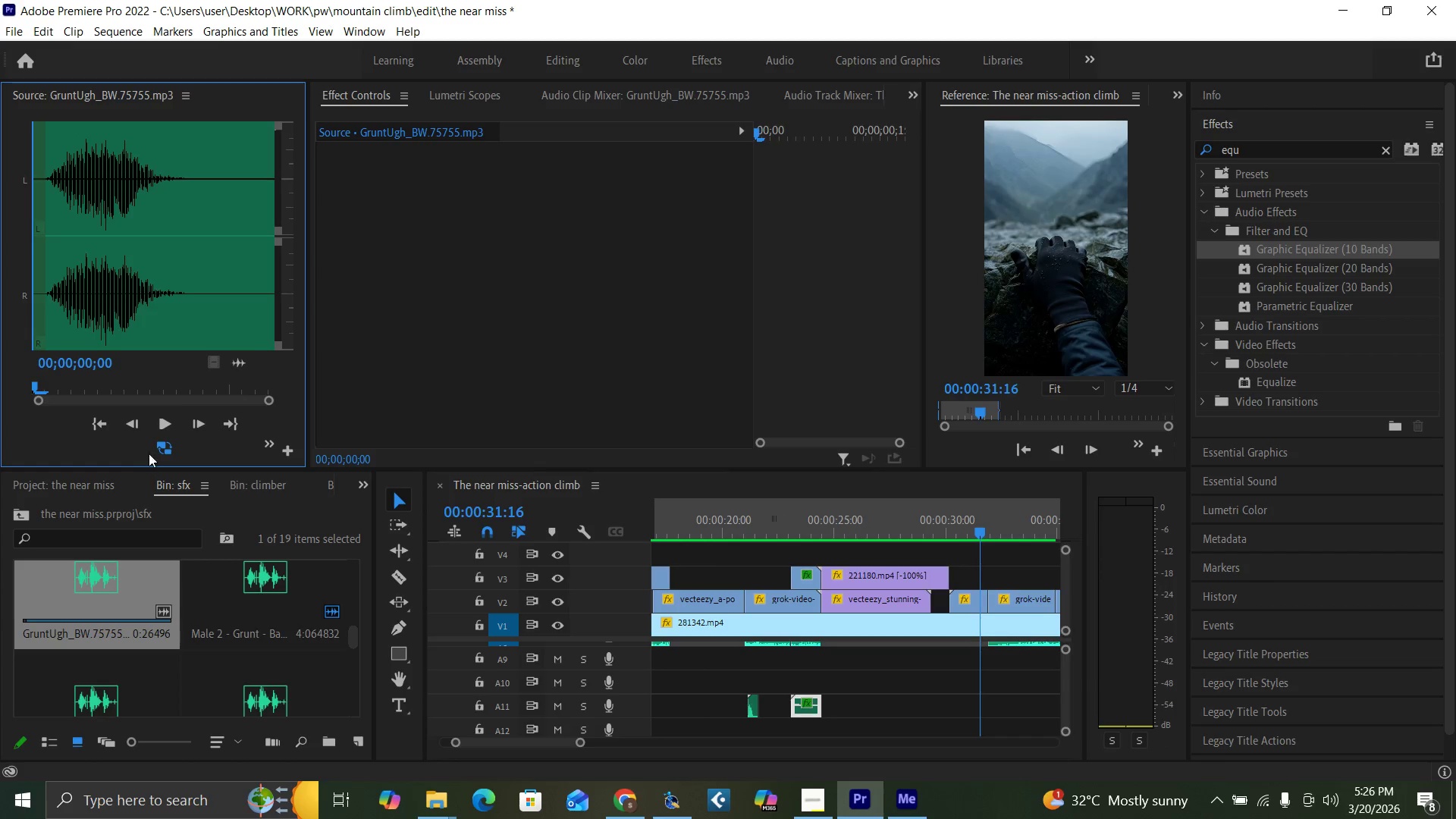 
left_click([161, 424])
 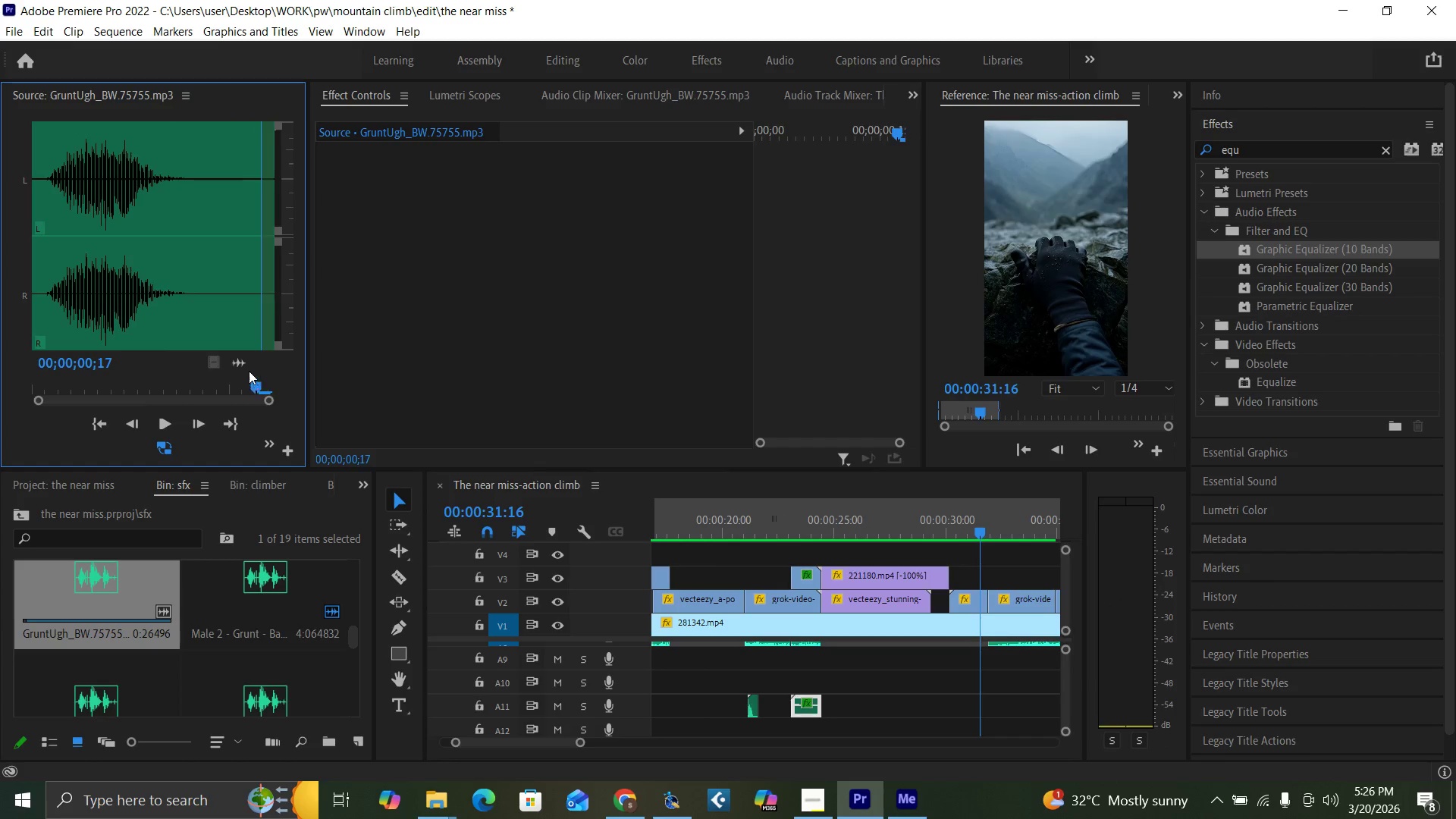 
left_click_drag(start_coordinate=[236, 367], to_coordinate=[974, 706])
 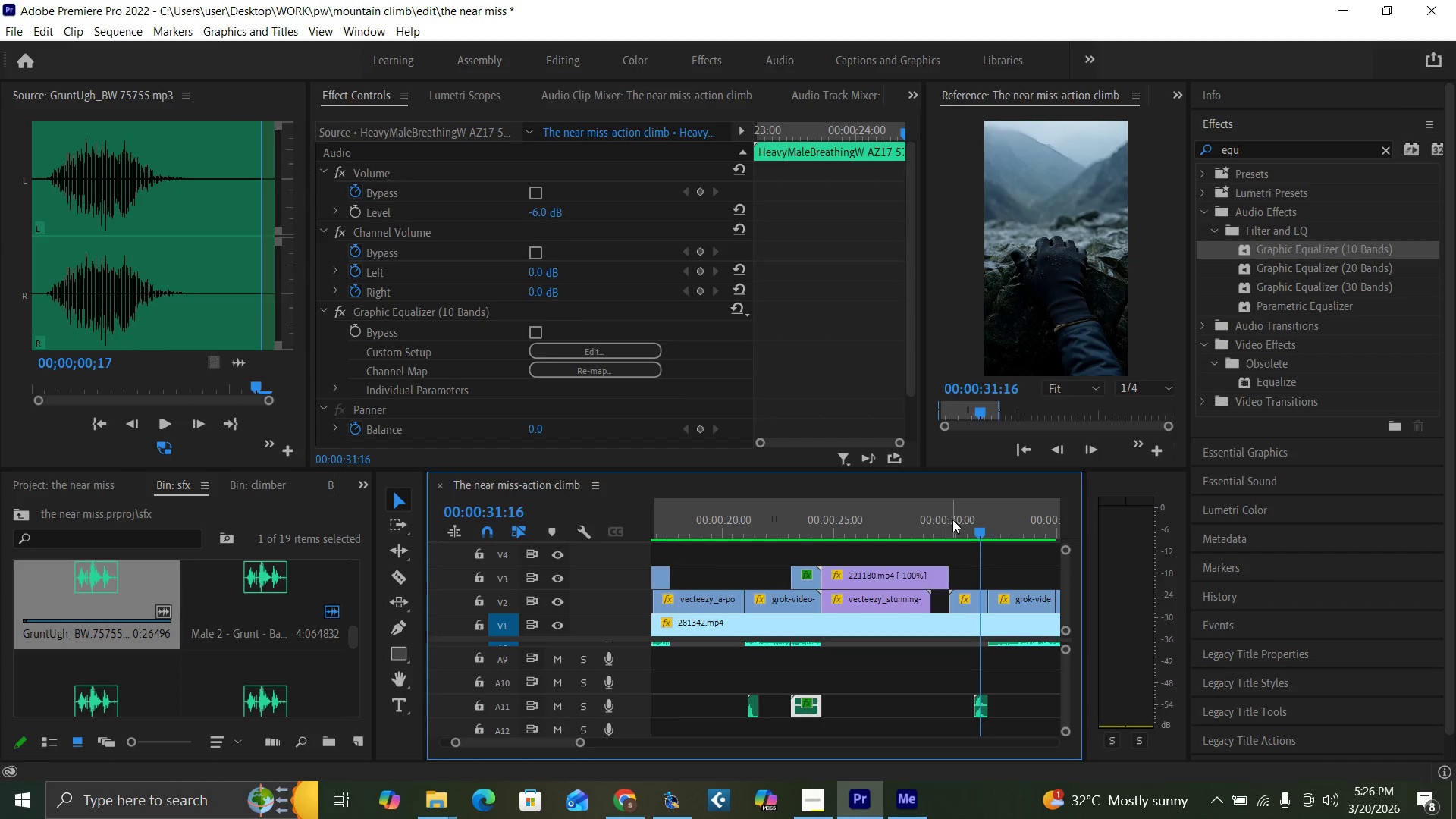 
left_click([962, 526])
 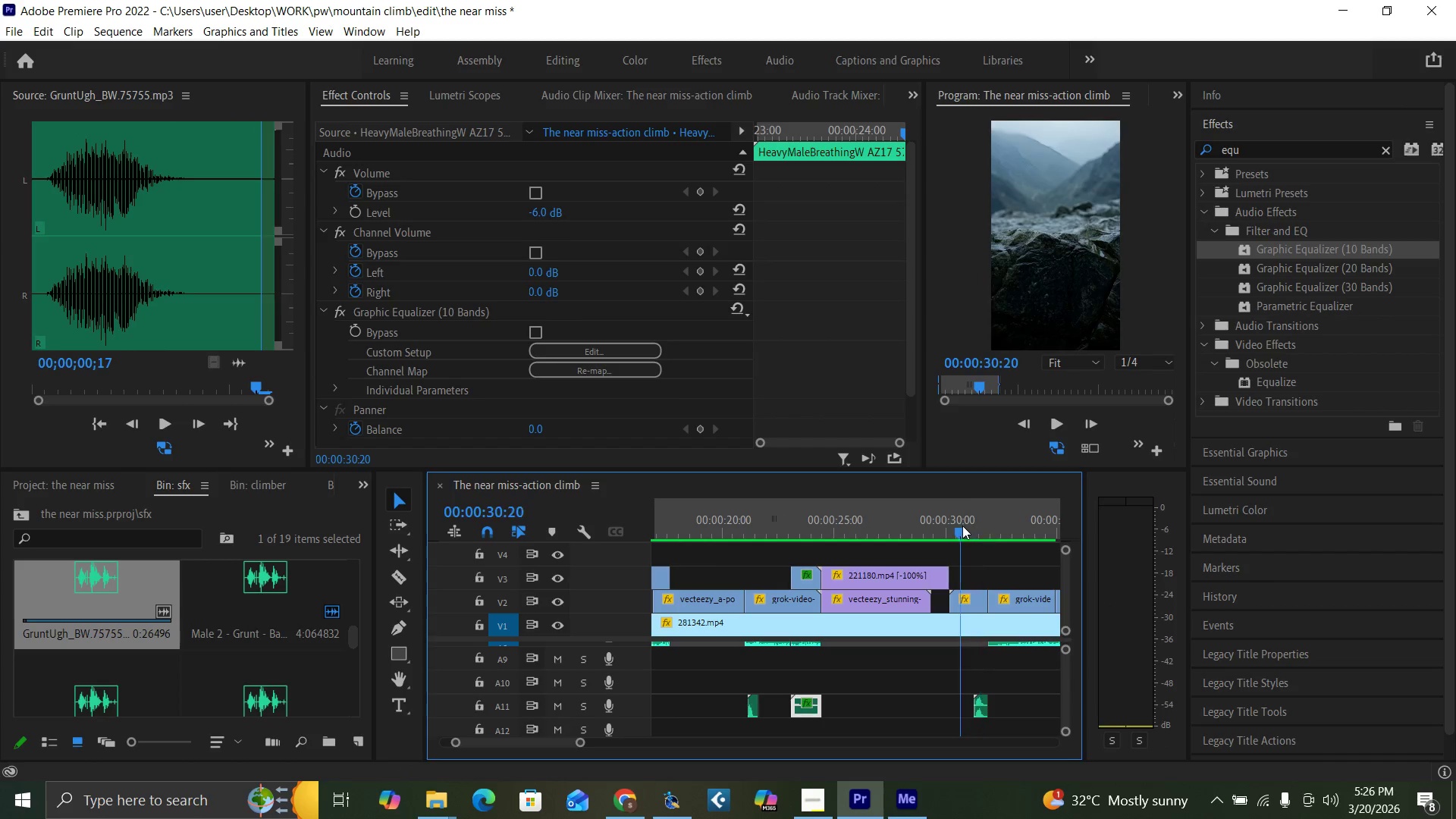 
key(Space)
 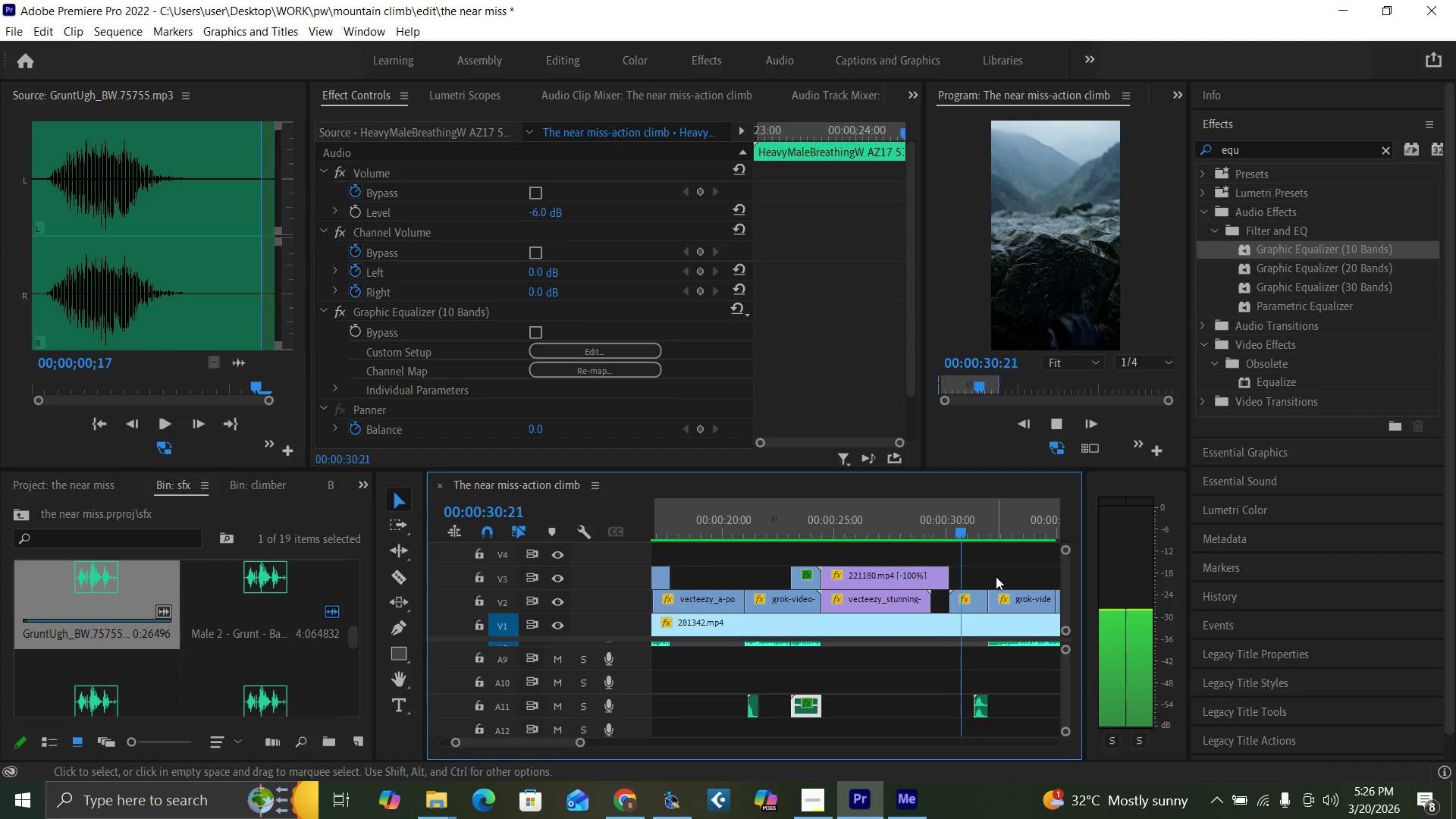 
key(Equal)
 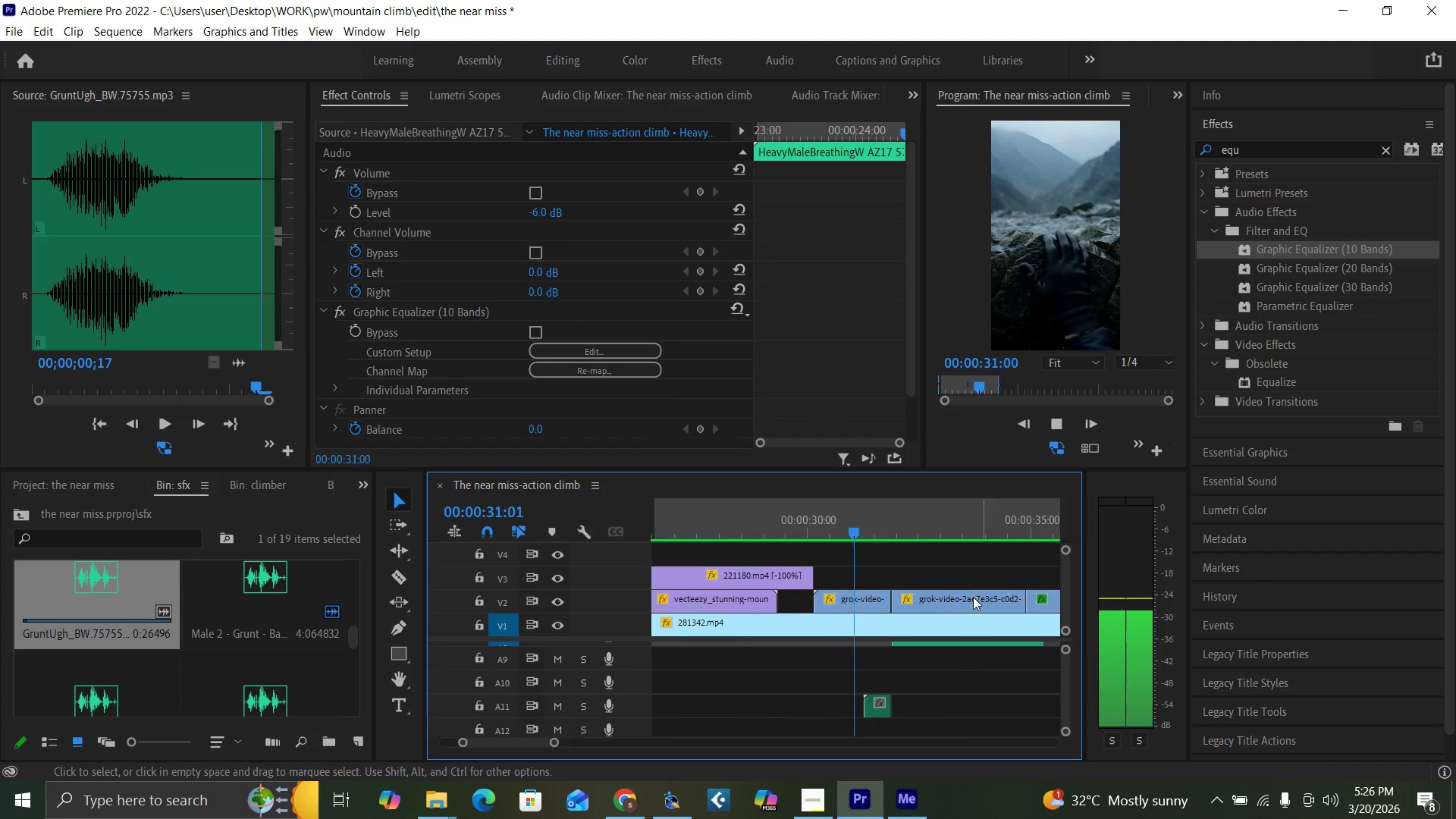 
key(Equal)
 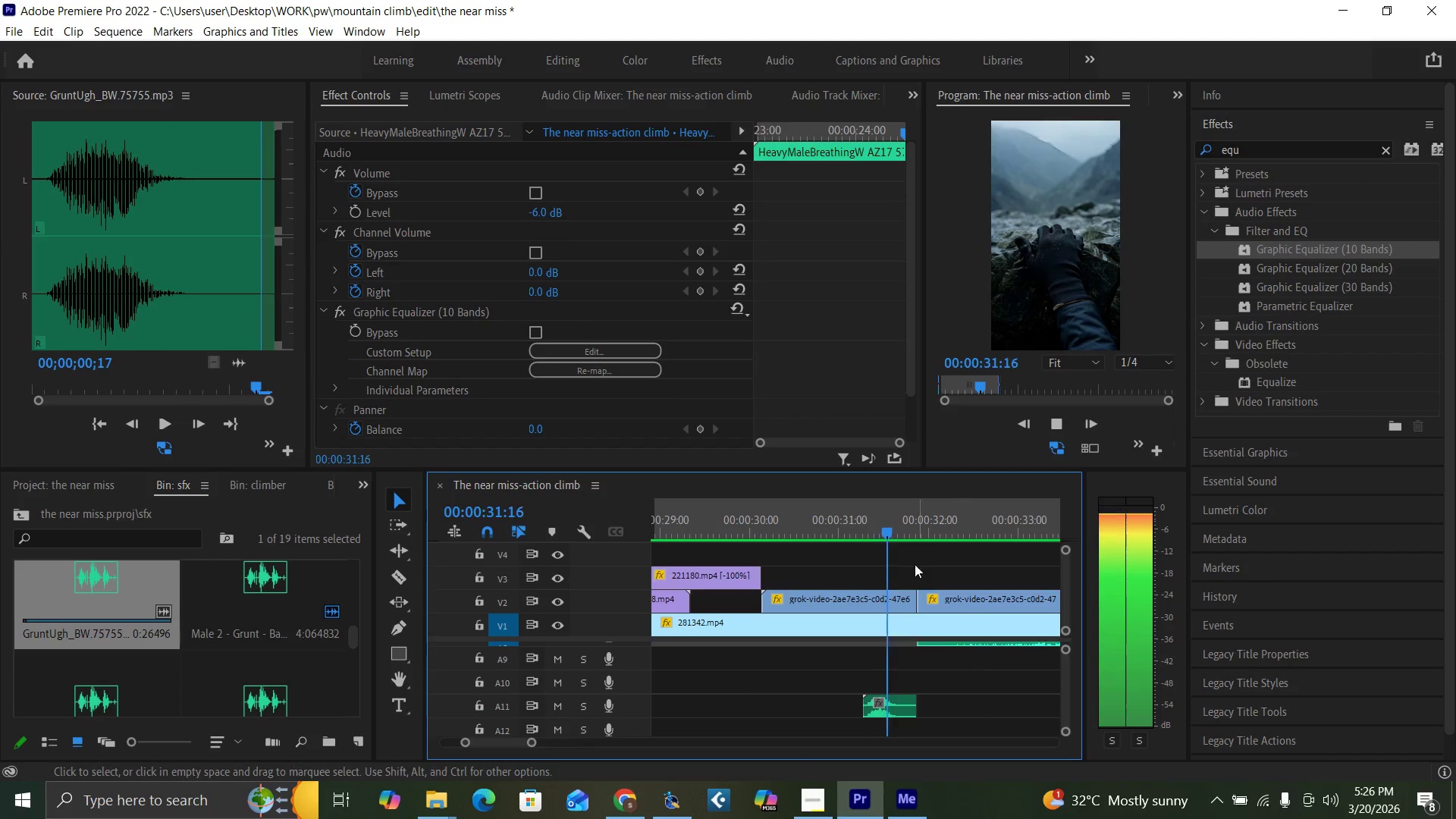 
key(Space)
 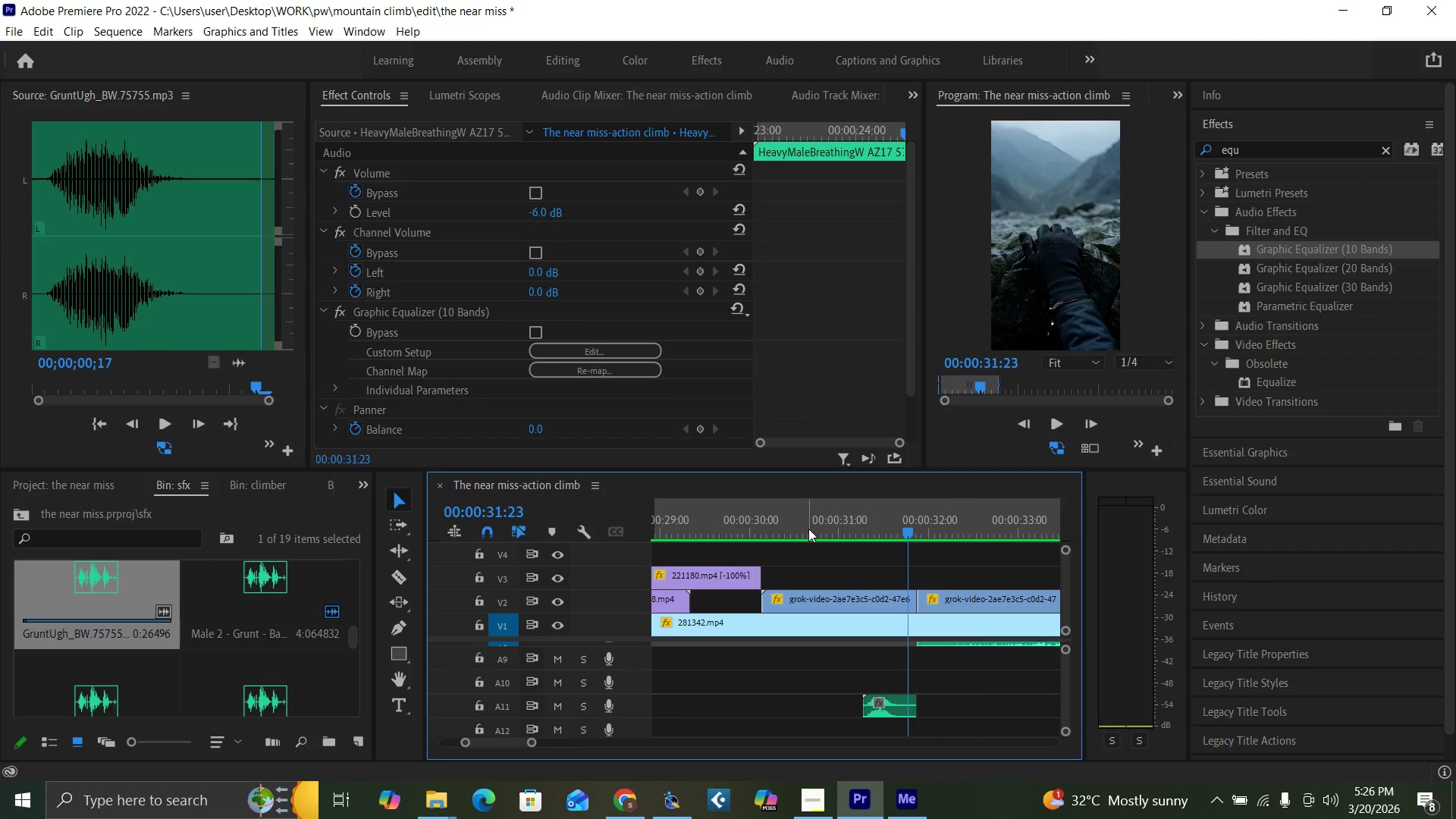 
key(Space)
 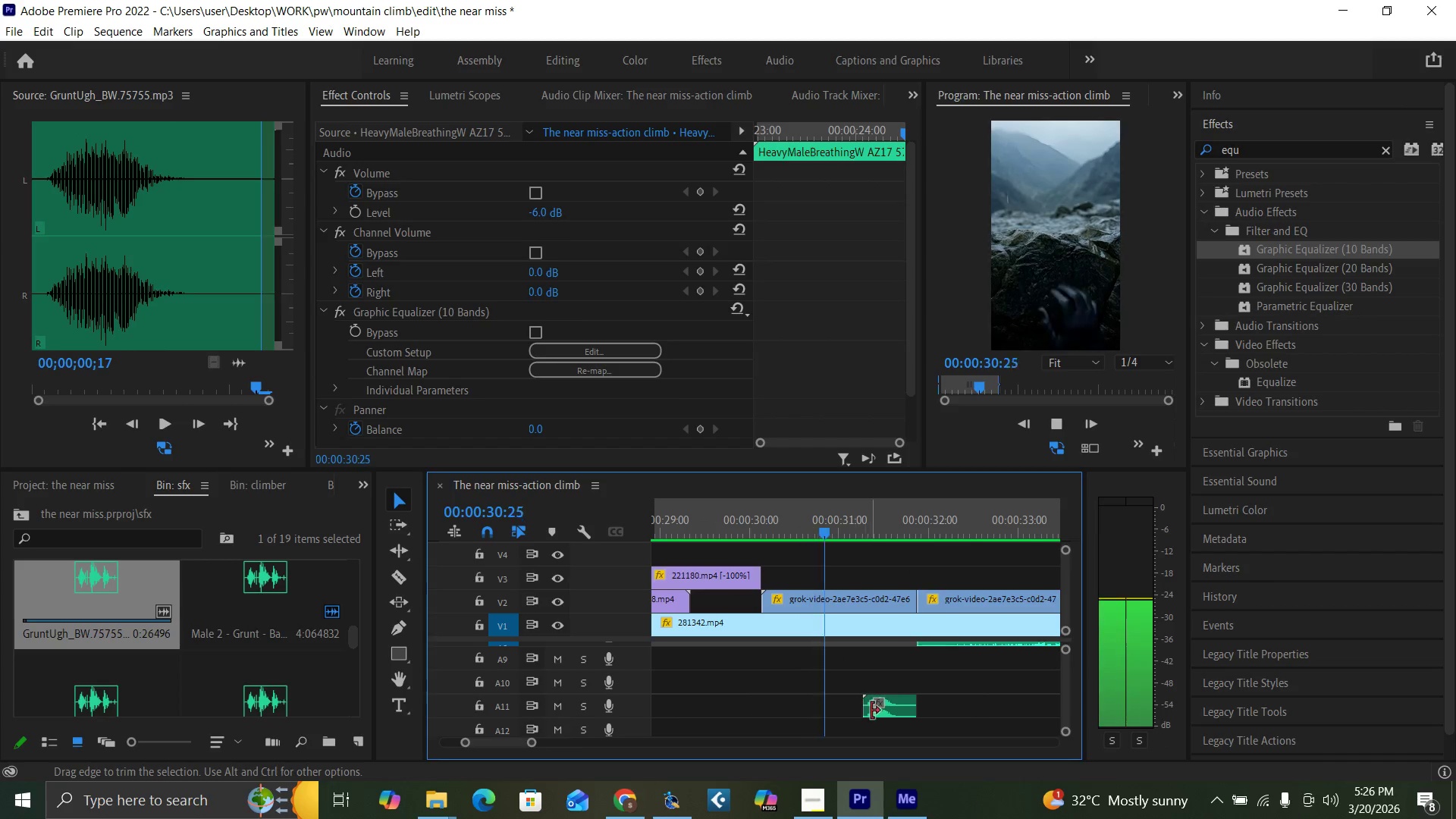 
key(Space)
 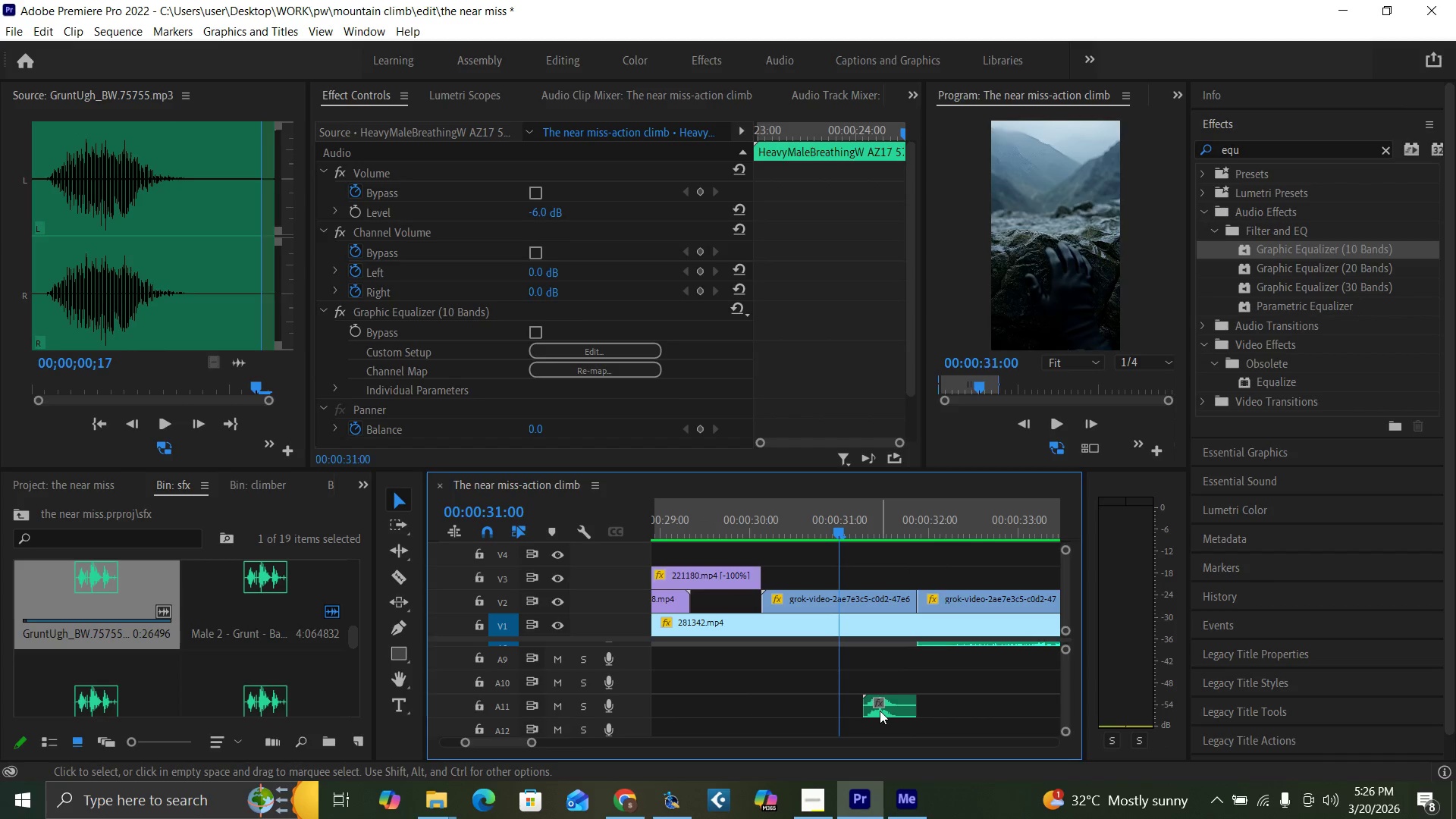 
left_click_drag(start_coordinate=[880, 711], to_coordinate=[858, 707])
 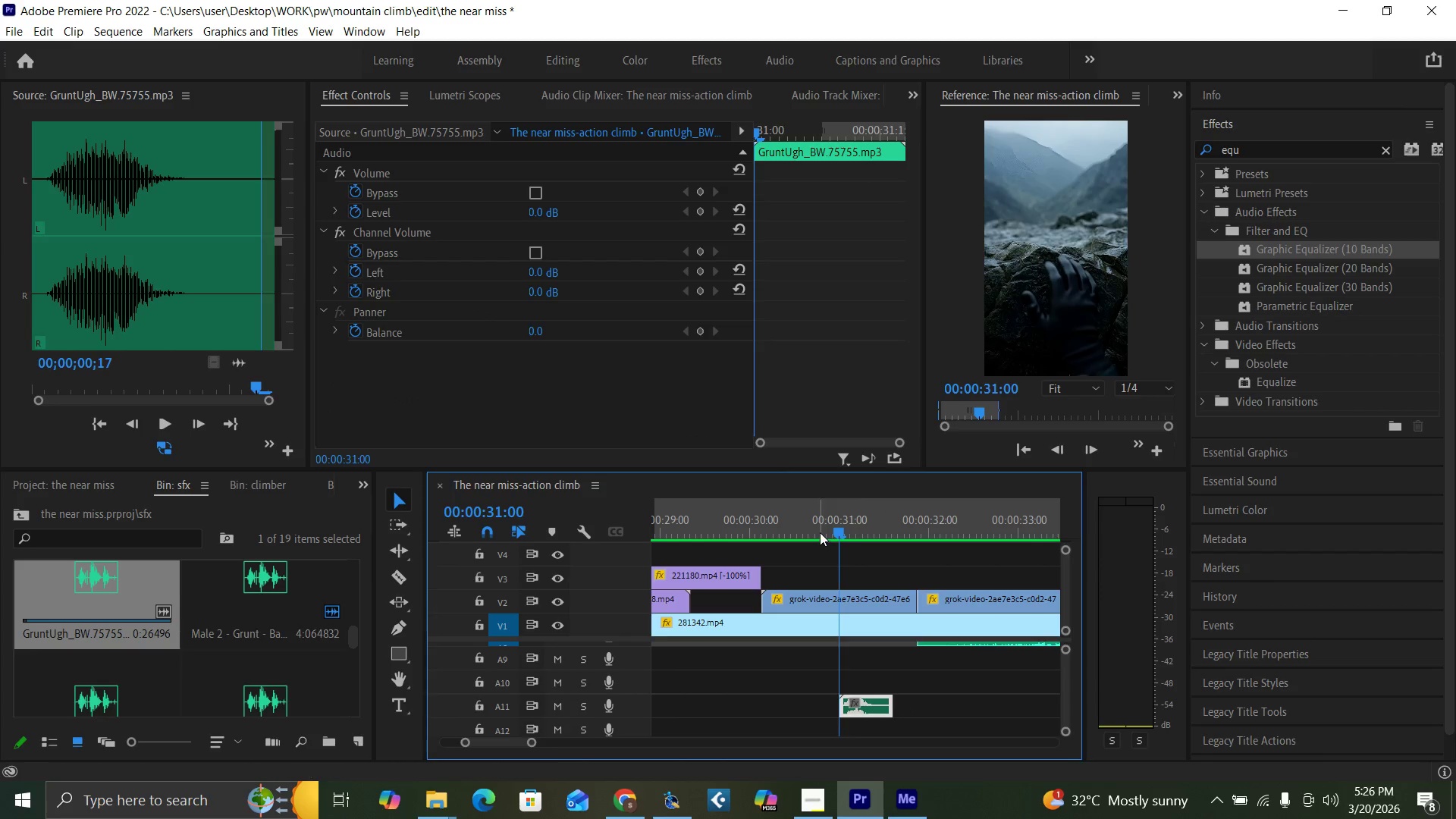 
key(Space)
 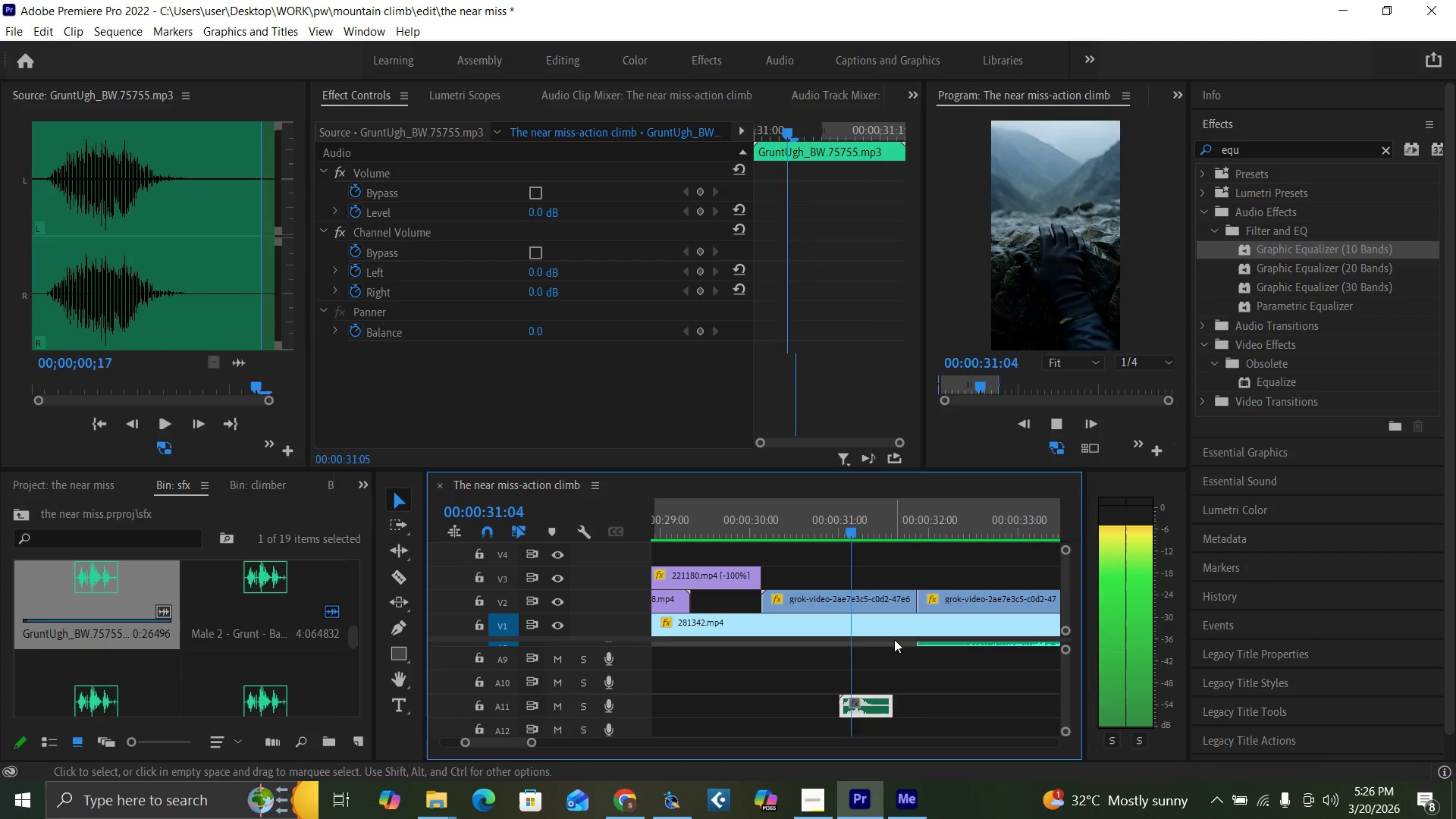 
key(Space)
 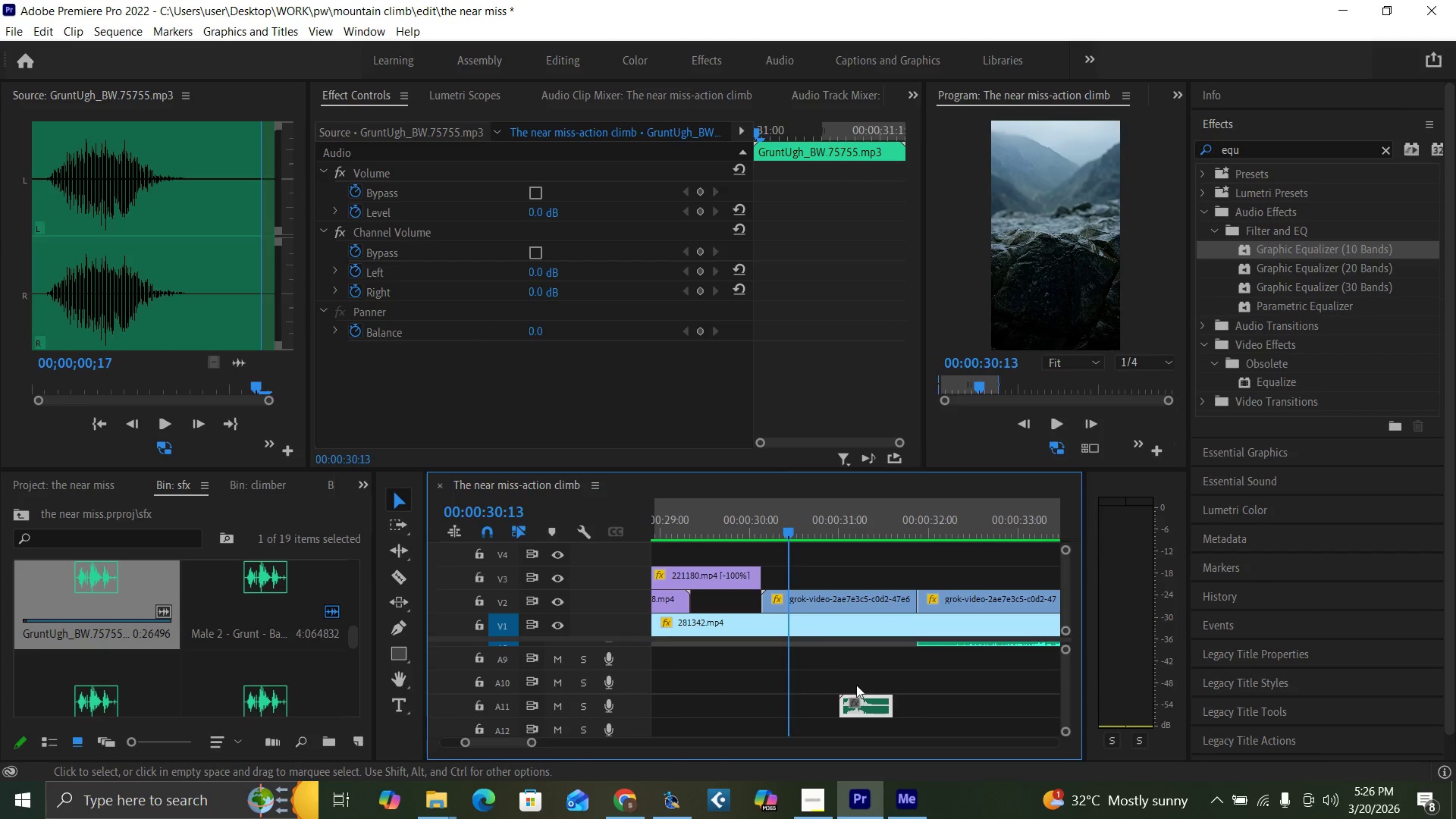 
left_click_drag(start_coordinate=[865, 709], to_coordinate=[834, 706])
 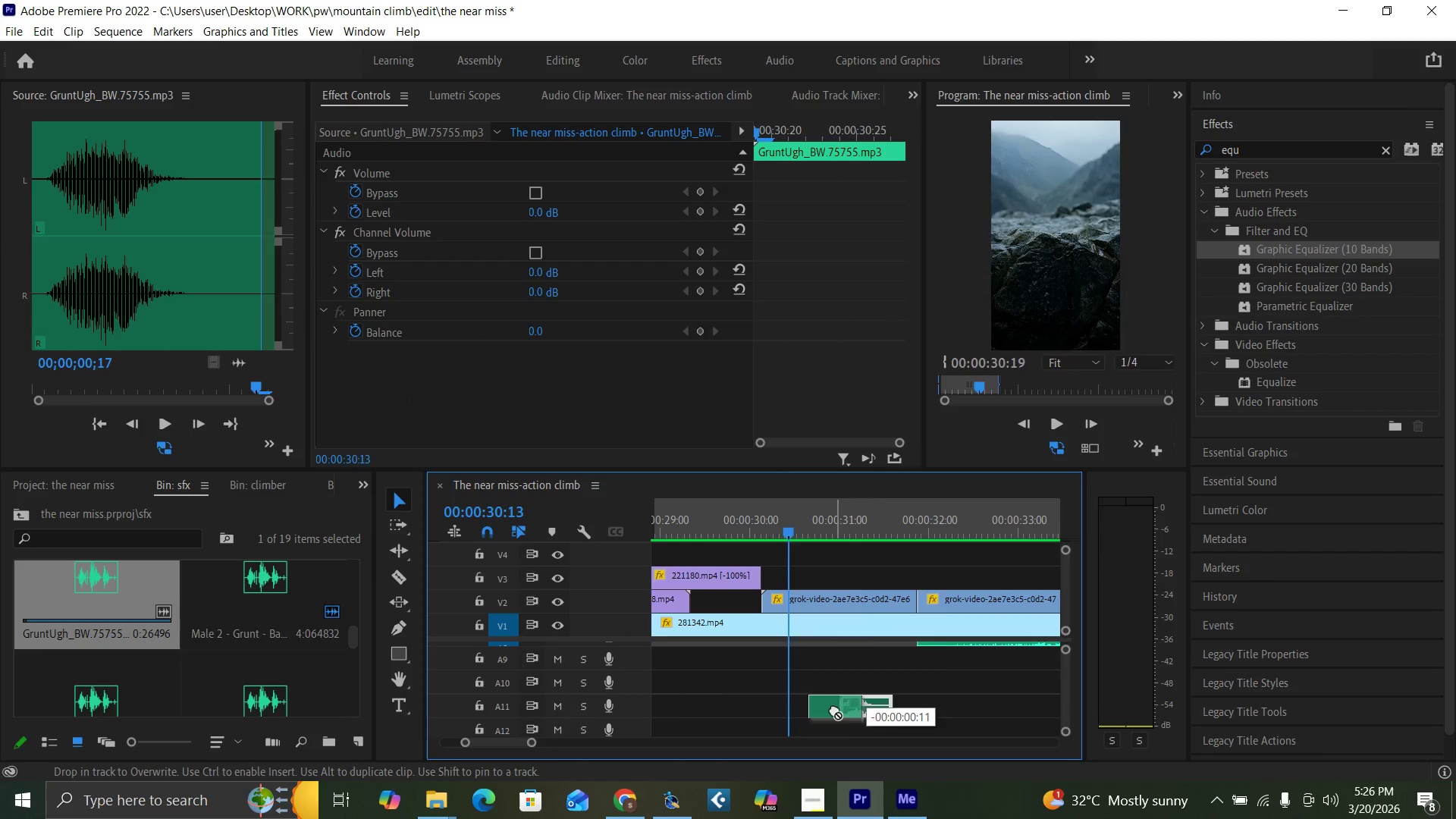 
key(Space)
 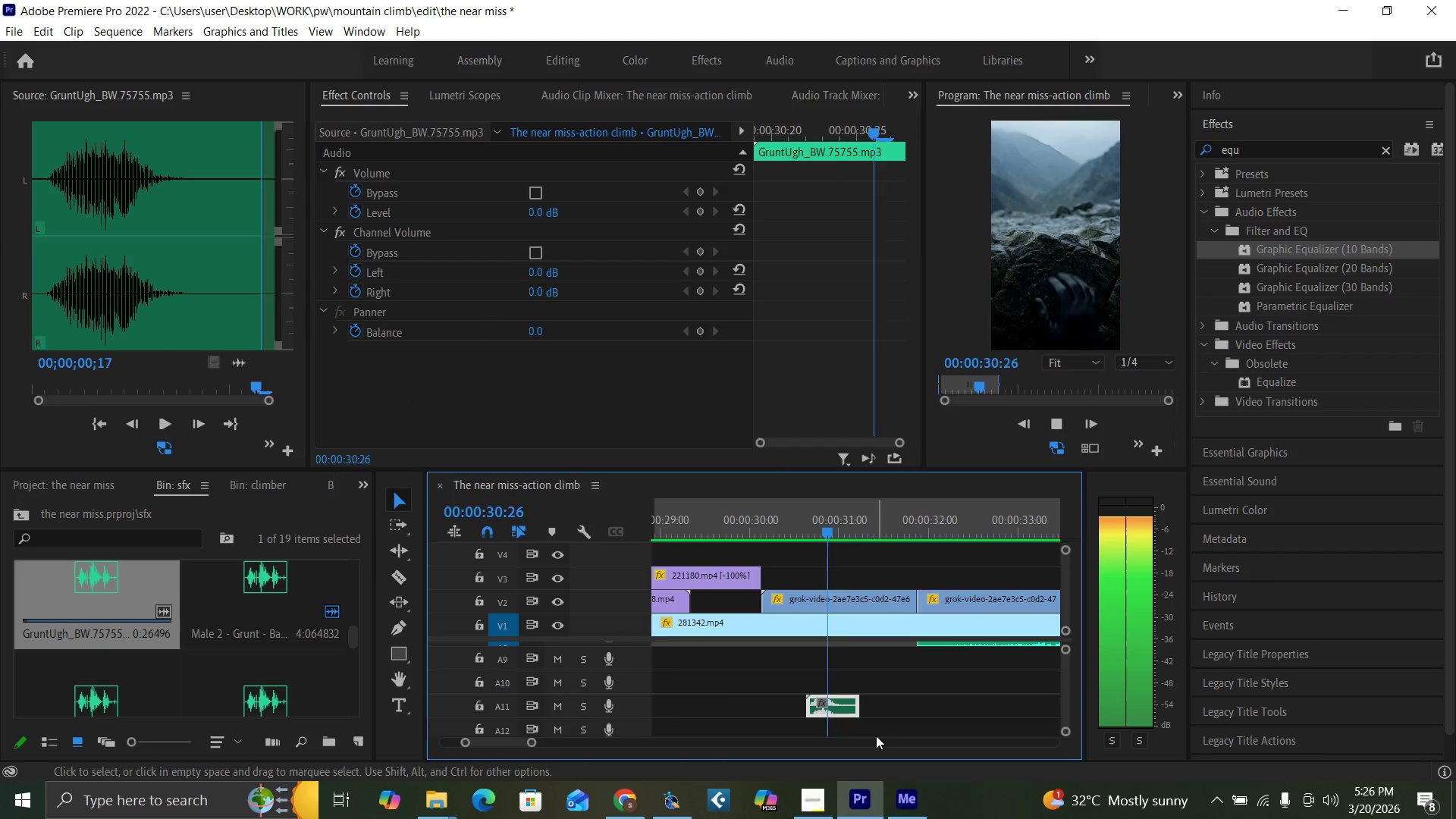 
key(Space)
 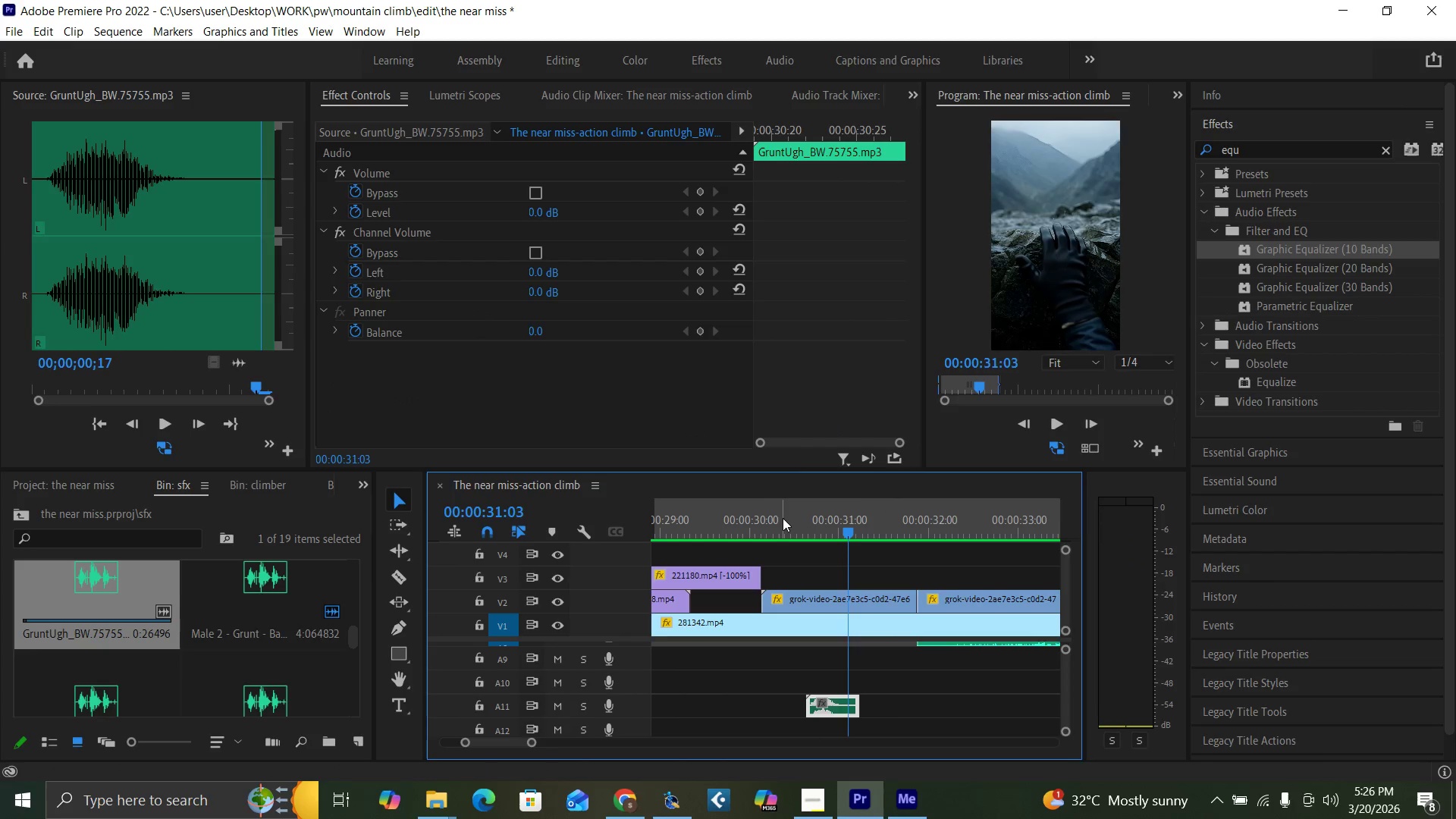 
left_click([785, 516])
 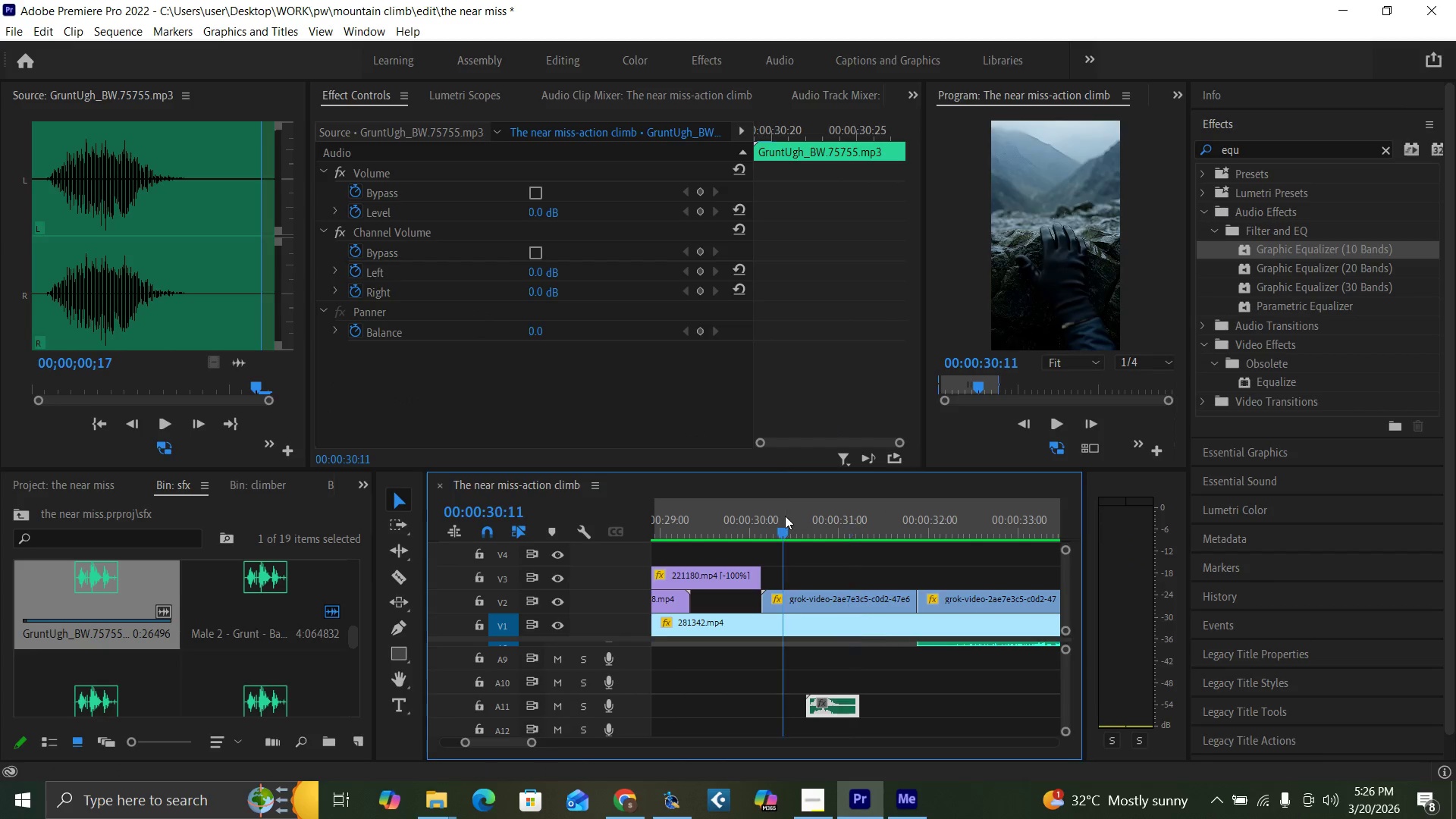 
key(Space)
 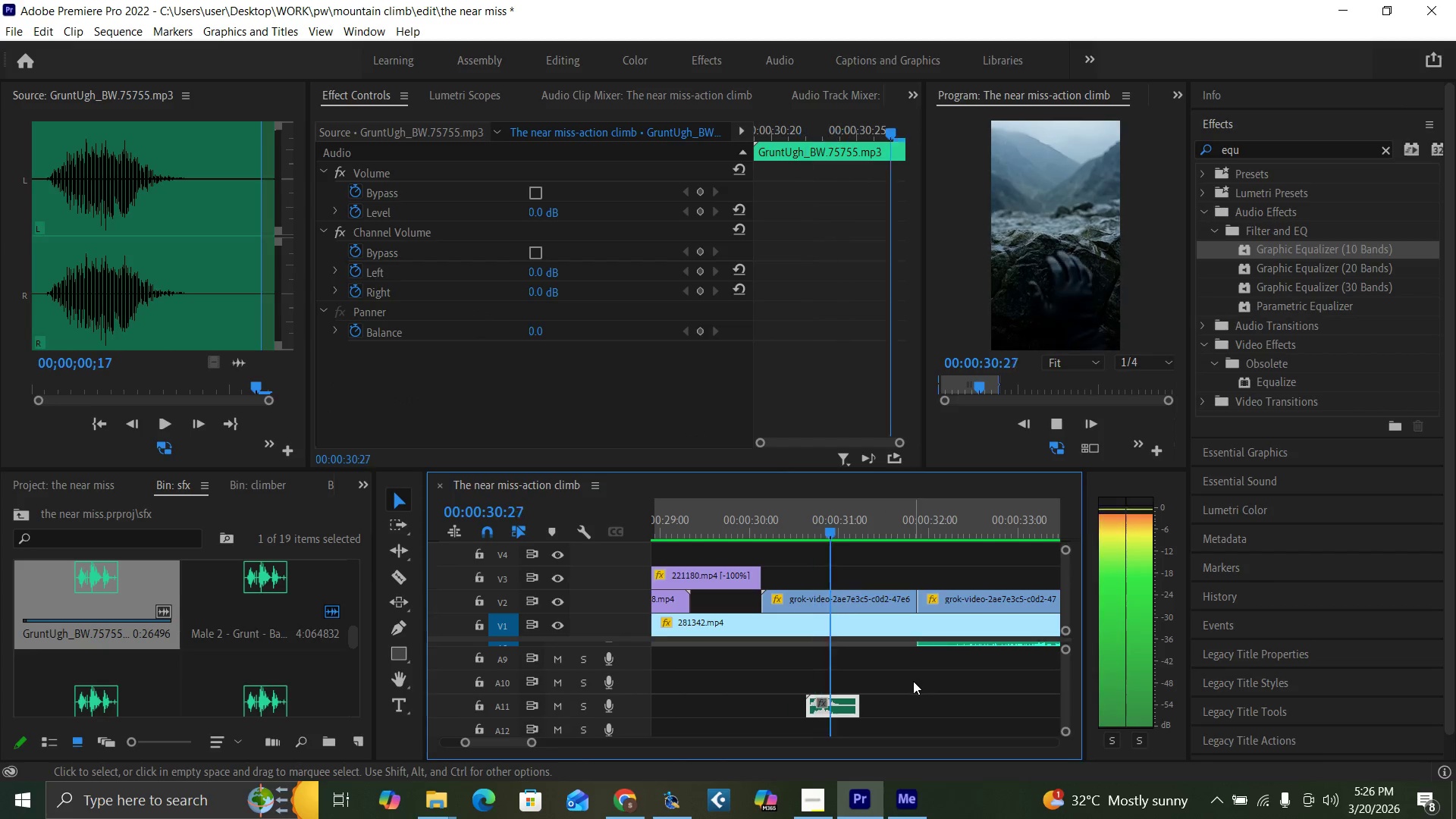 
key(Space)
 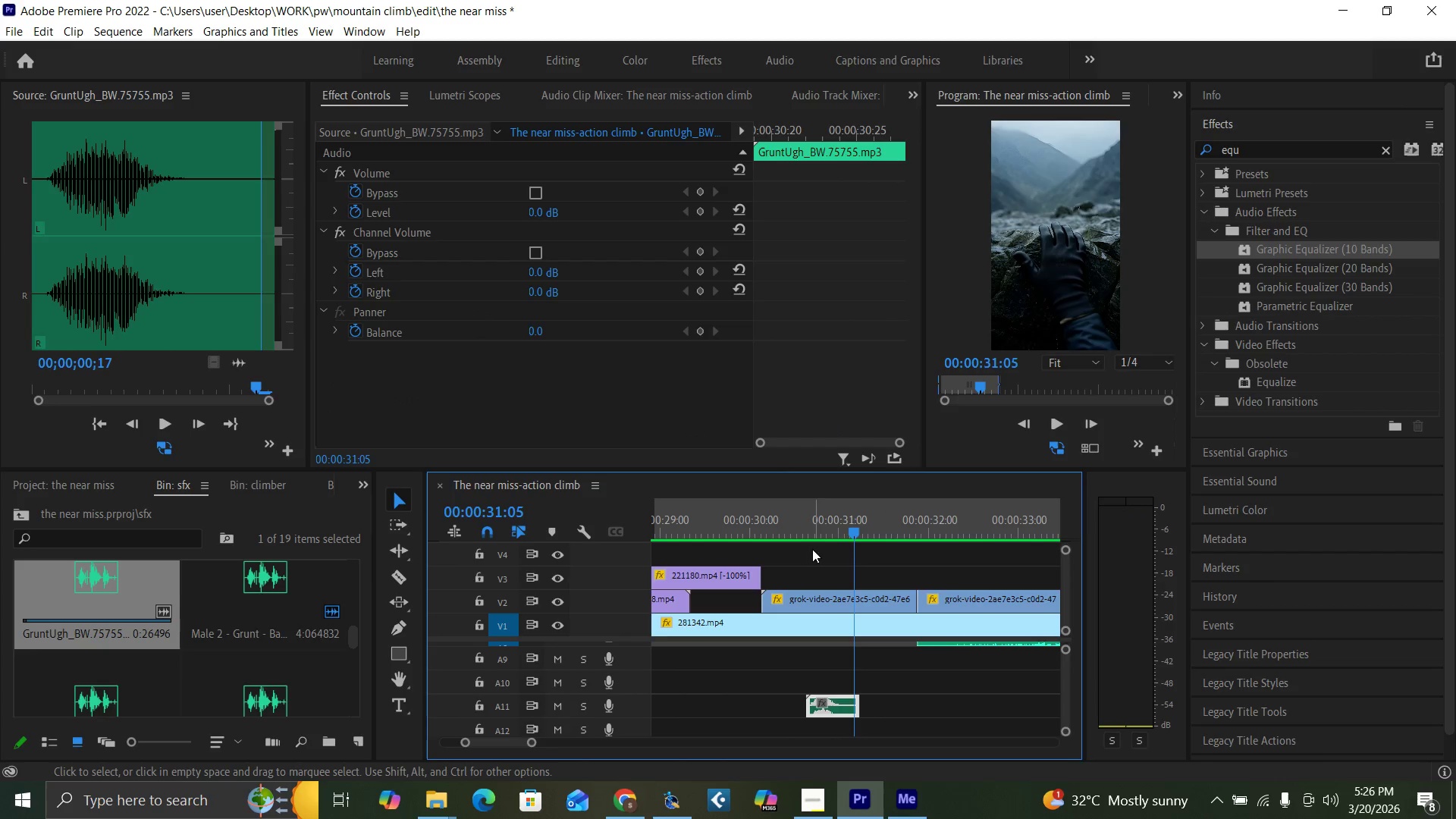 
left_click([813, 531])
 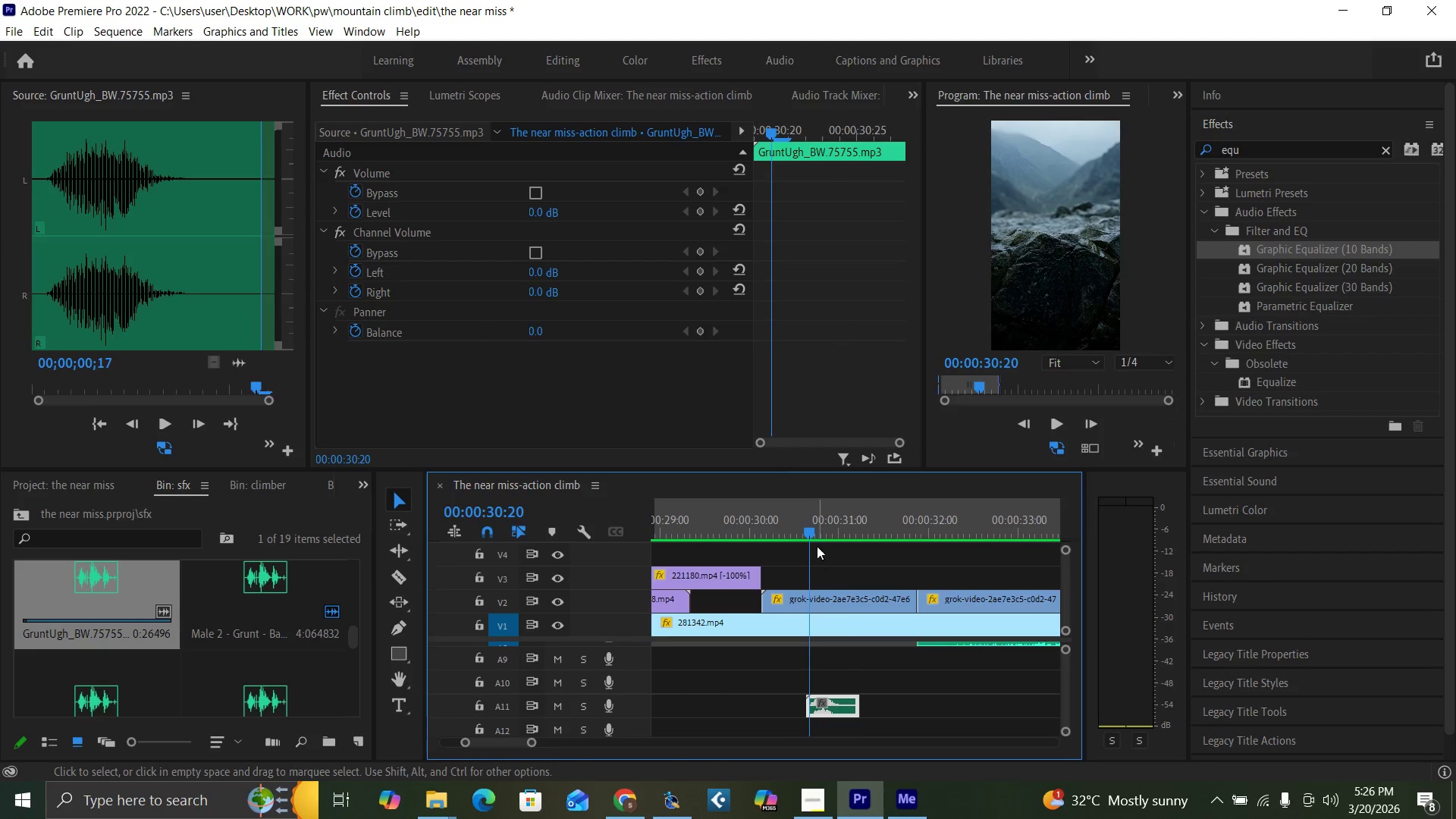 
left_click([821, 532])
 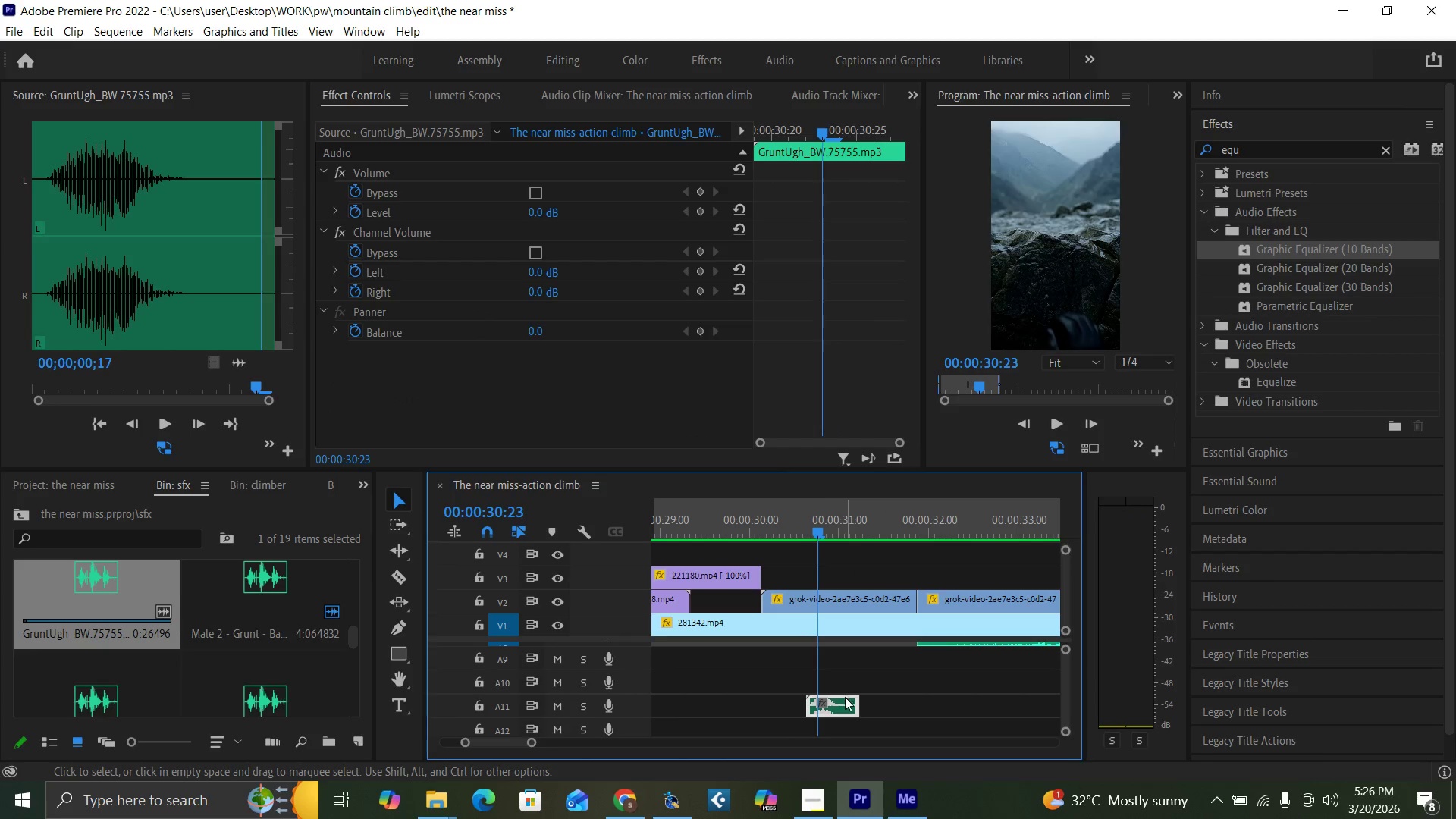 
left_click_drag(start_coordinate=[845, 698], to_coordinate=[852, 698])
 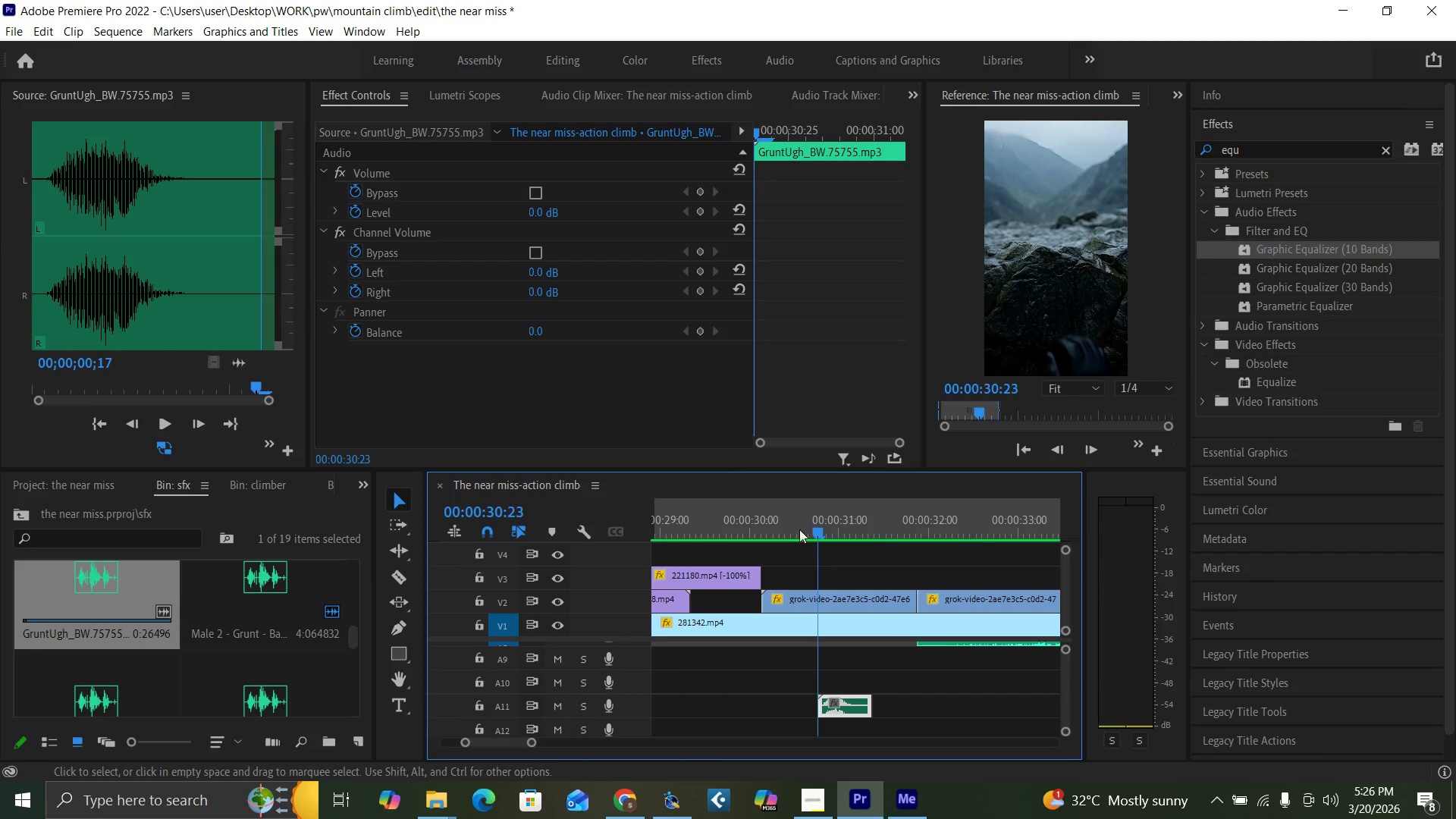 
left_click([783, 526])
 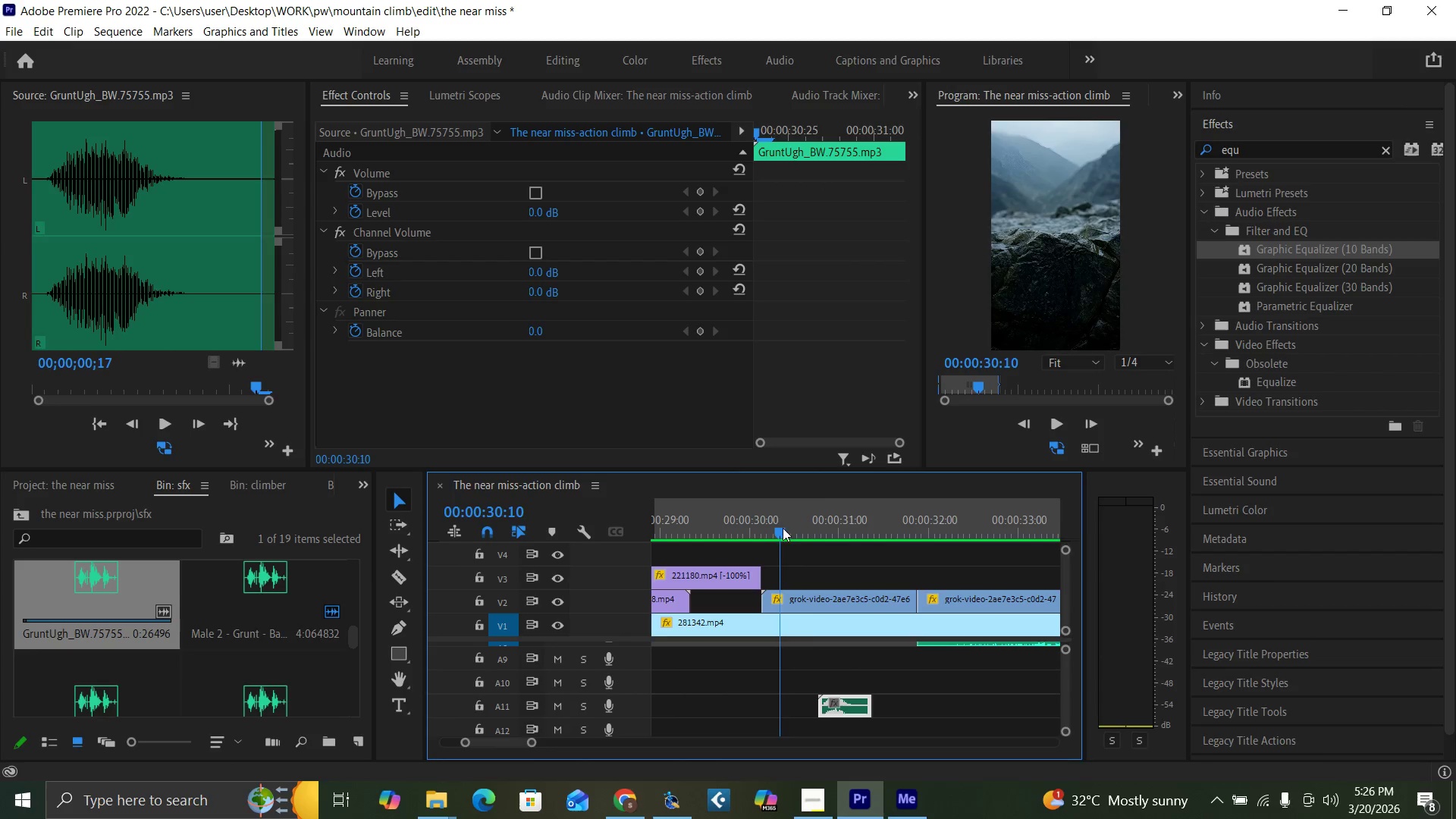 
key(Space)
 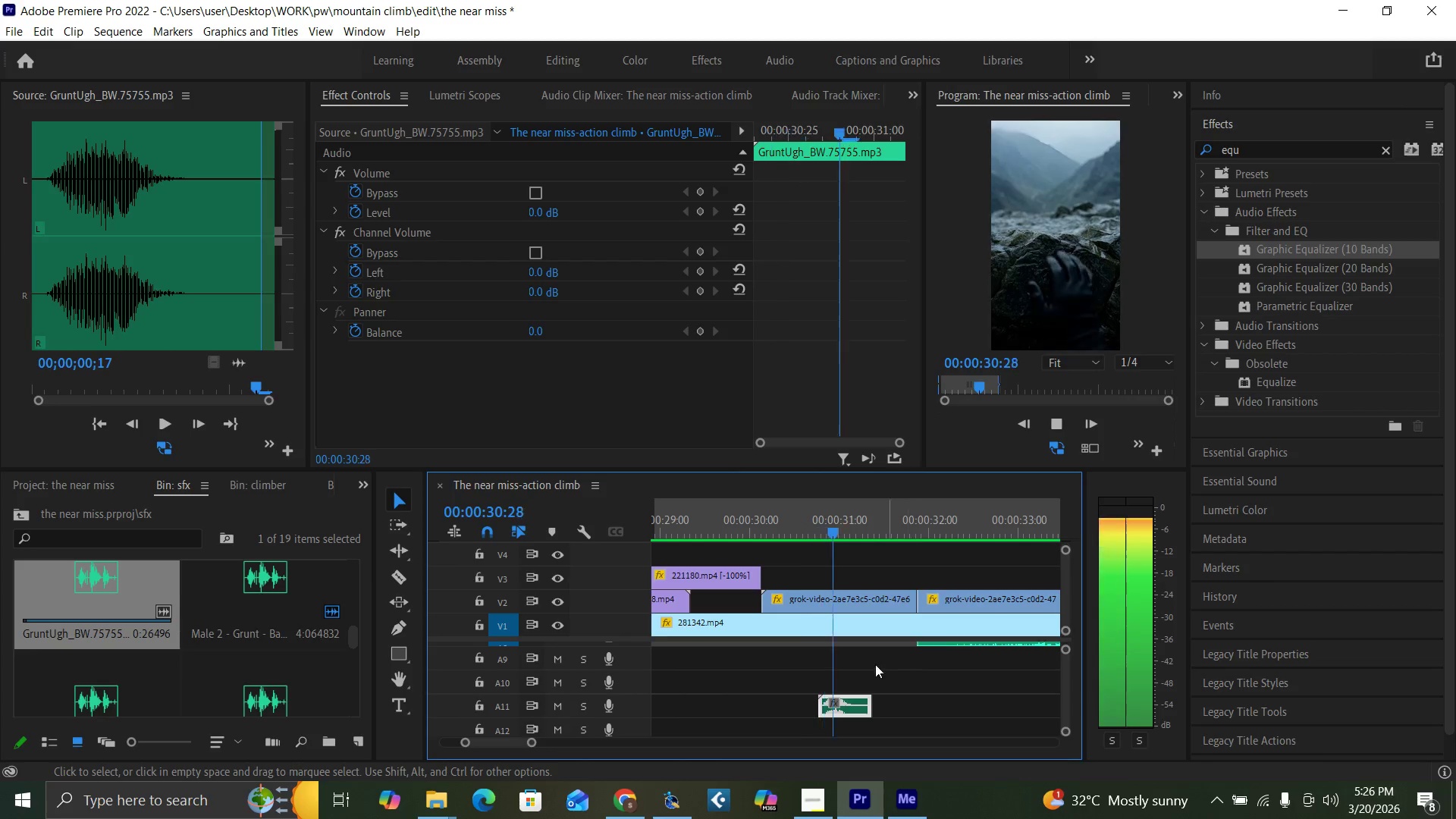 
key(Space)
 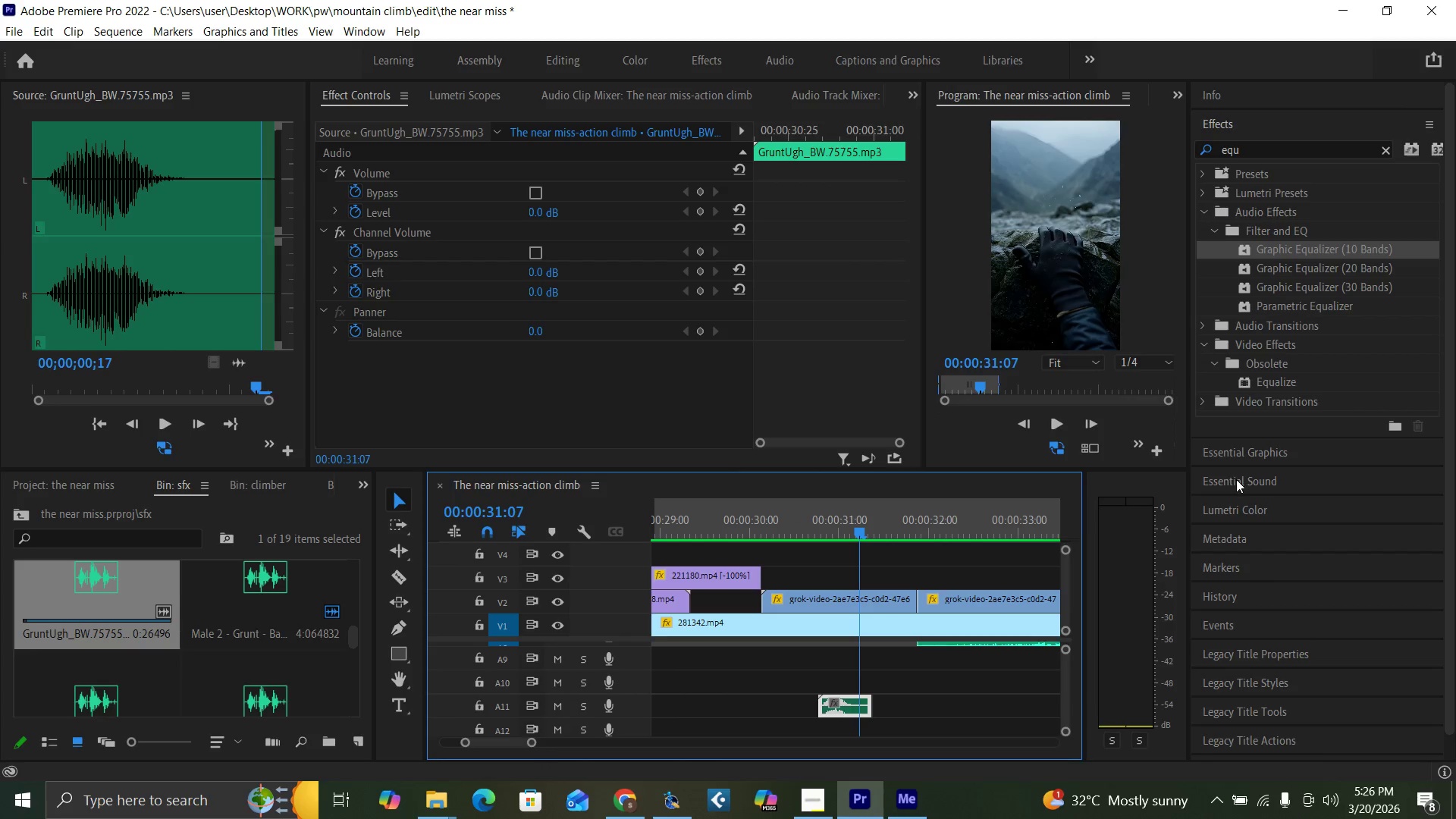 
left_click([1251, 484])
 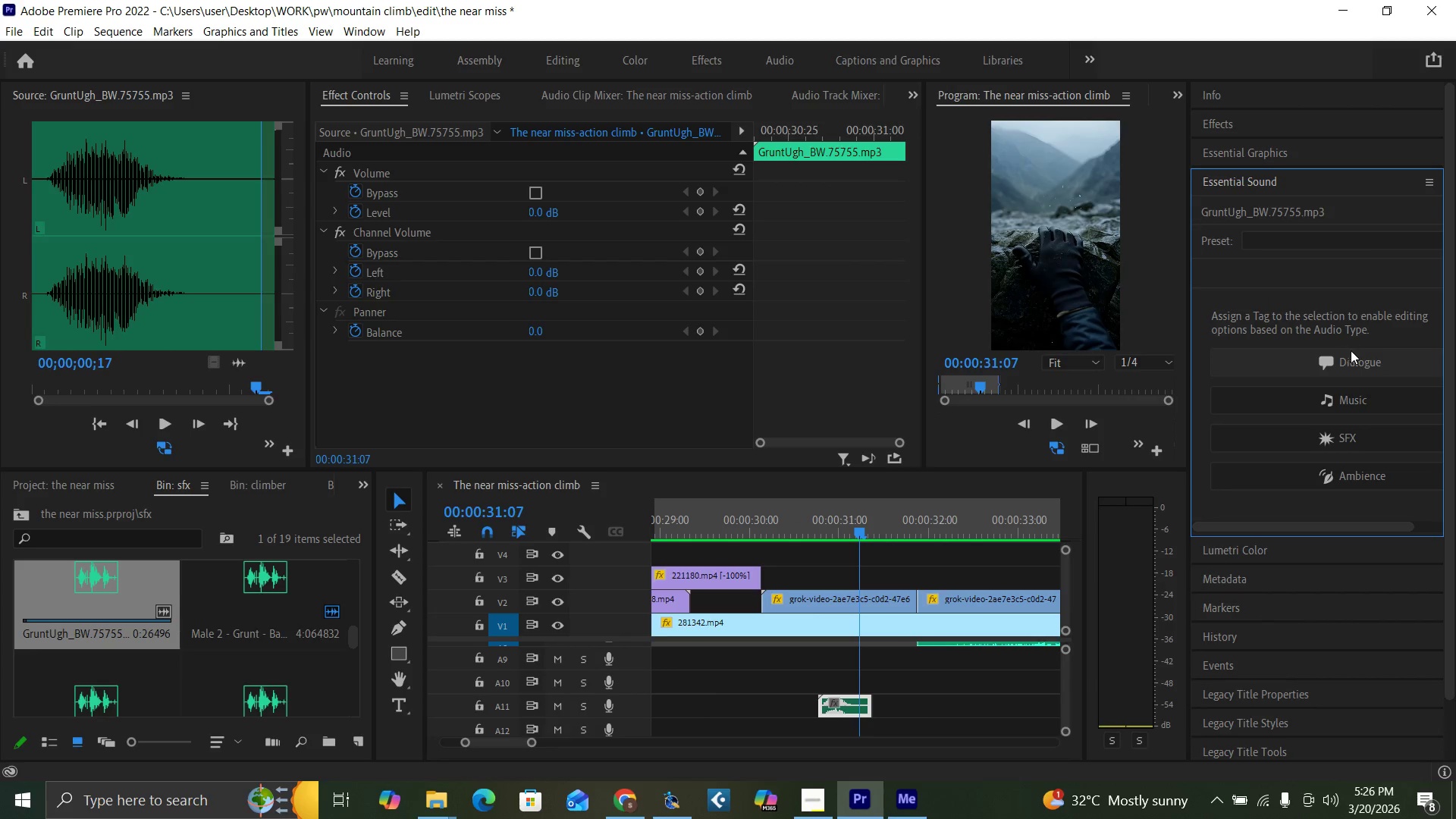 
left_click([1357, 359])
 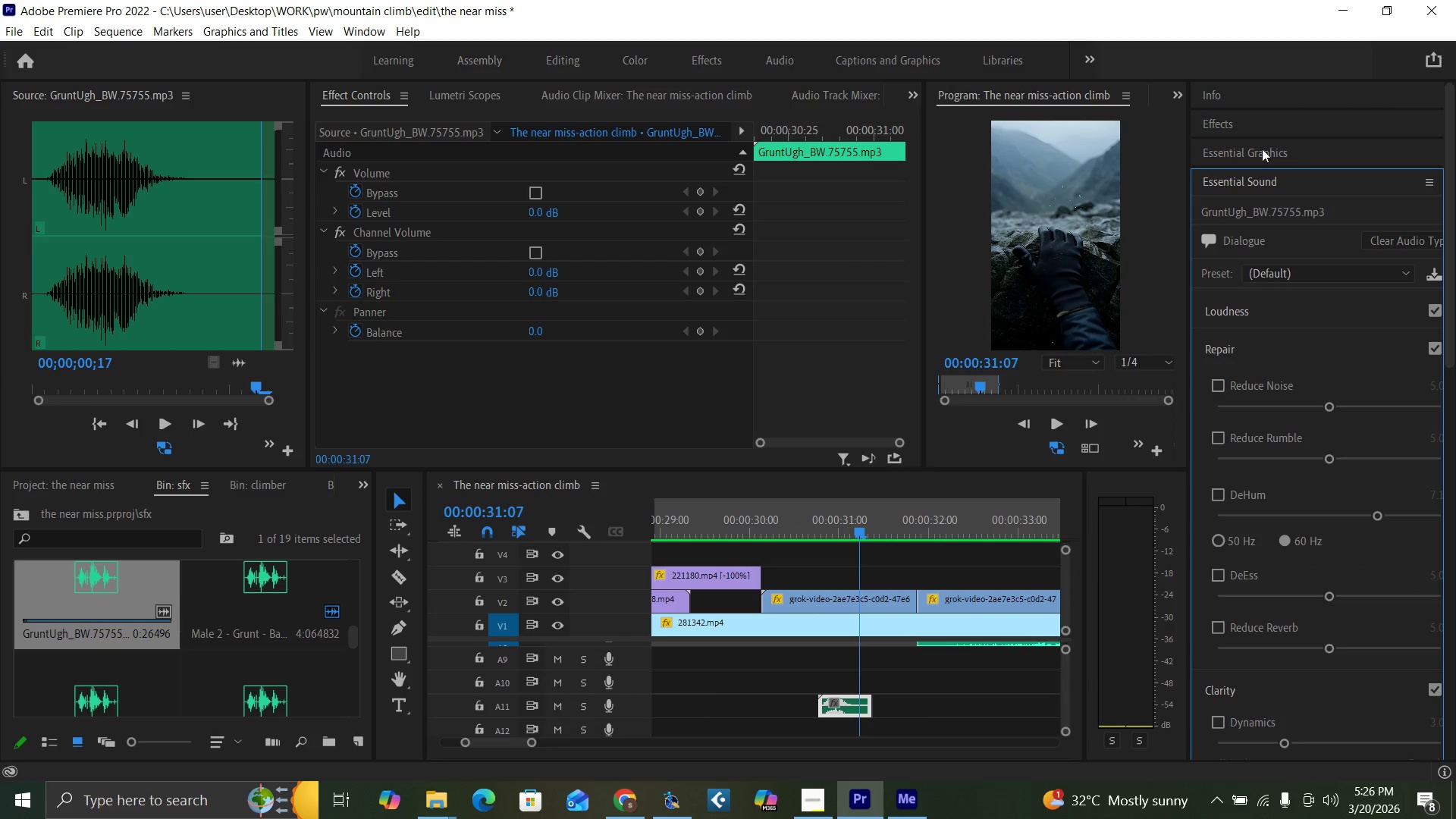 
left_click([1246, 129])
 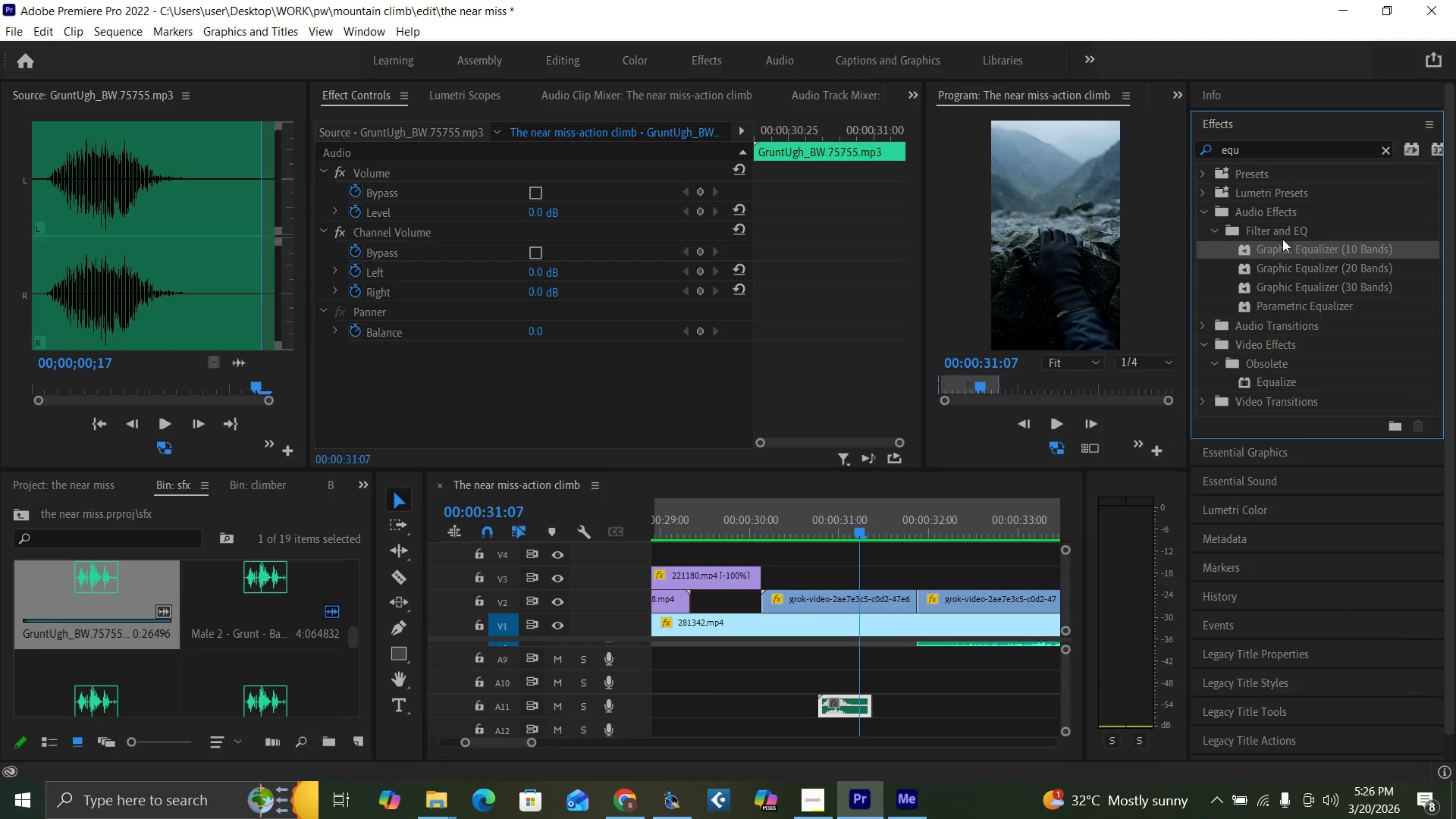 
left_click_drag(start_coordinate=[1285, 246], to_coordinate=[845, 705])
 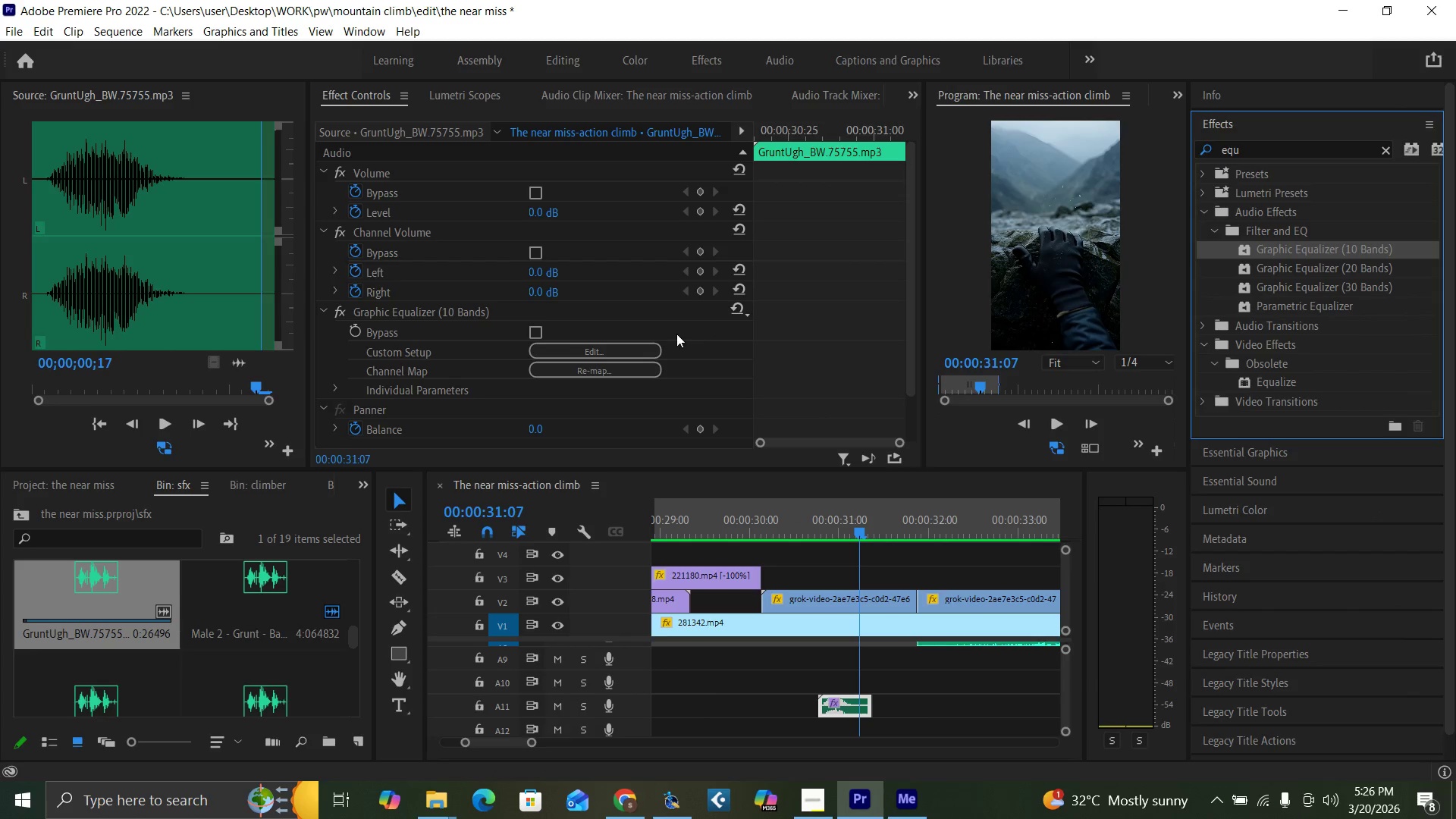 
left_click([607, 351])
 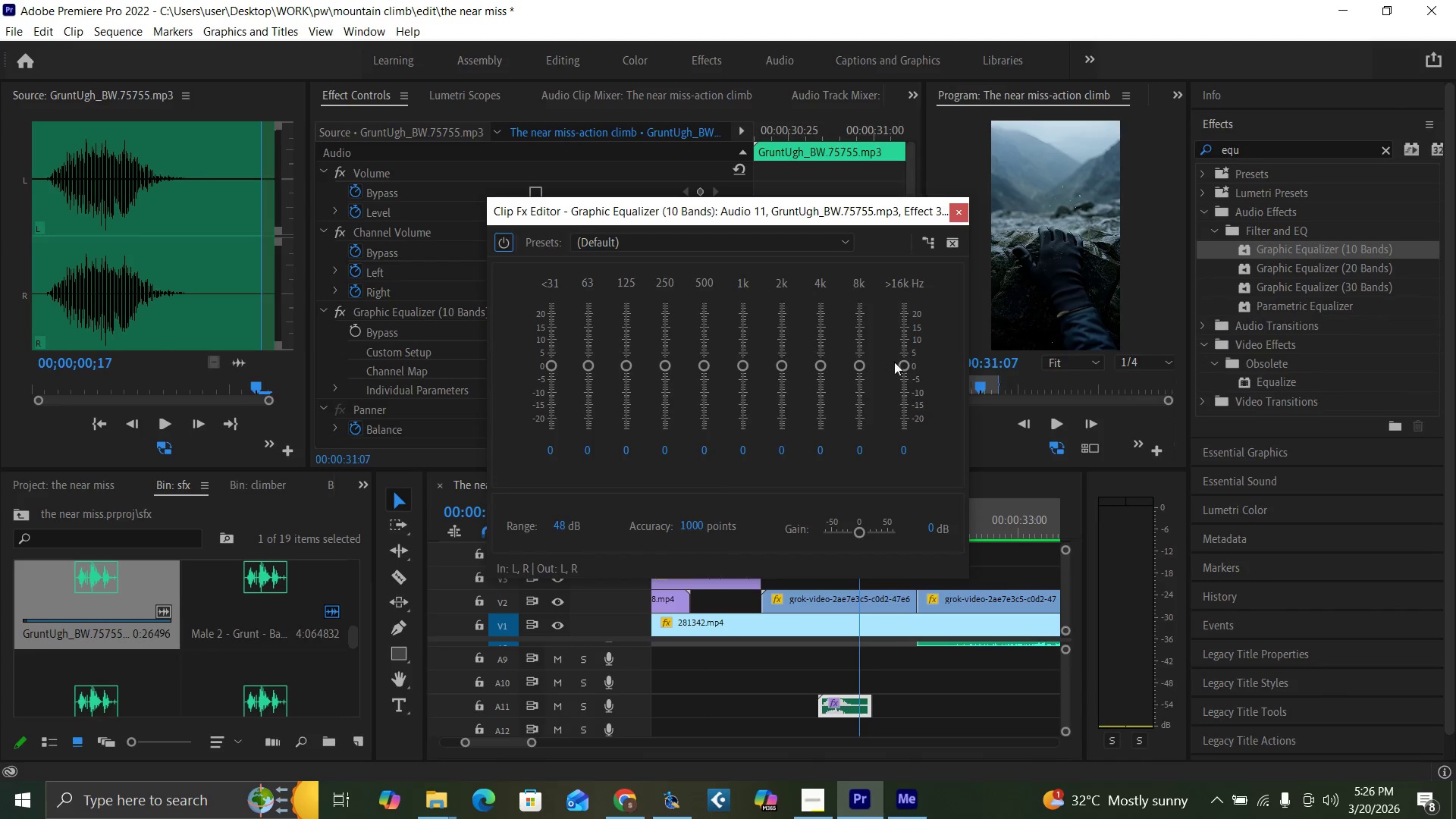 
left_click_drag(start_coordinate=[902, 365], to_coordinate=[895, 469])
 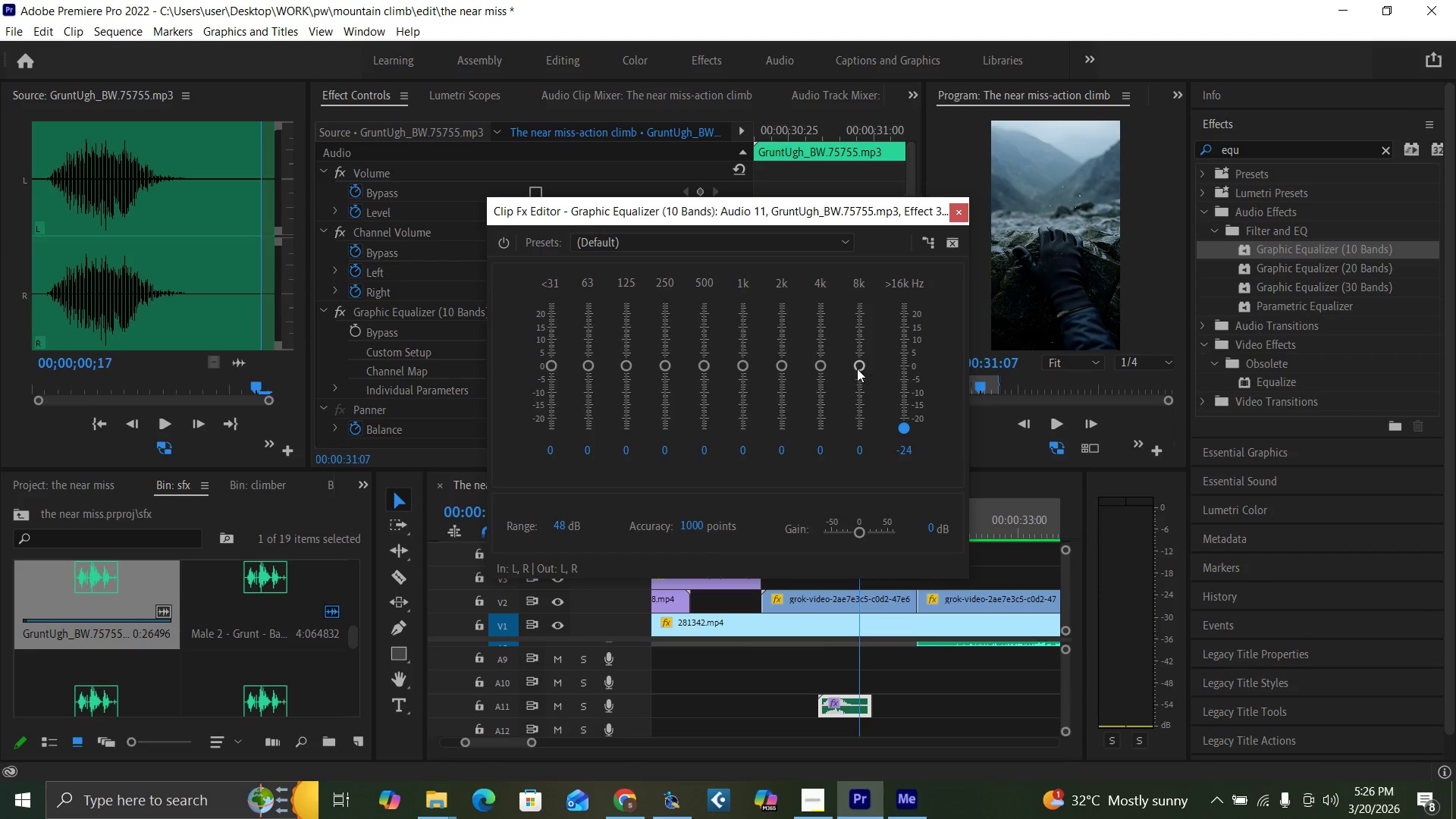 
left_click_drag(start_coordinate=[857, 368], to_coordinate=[851, 442])
 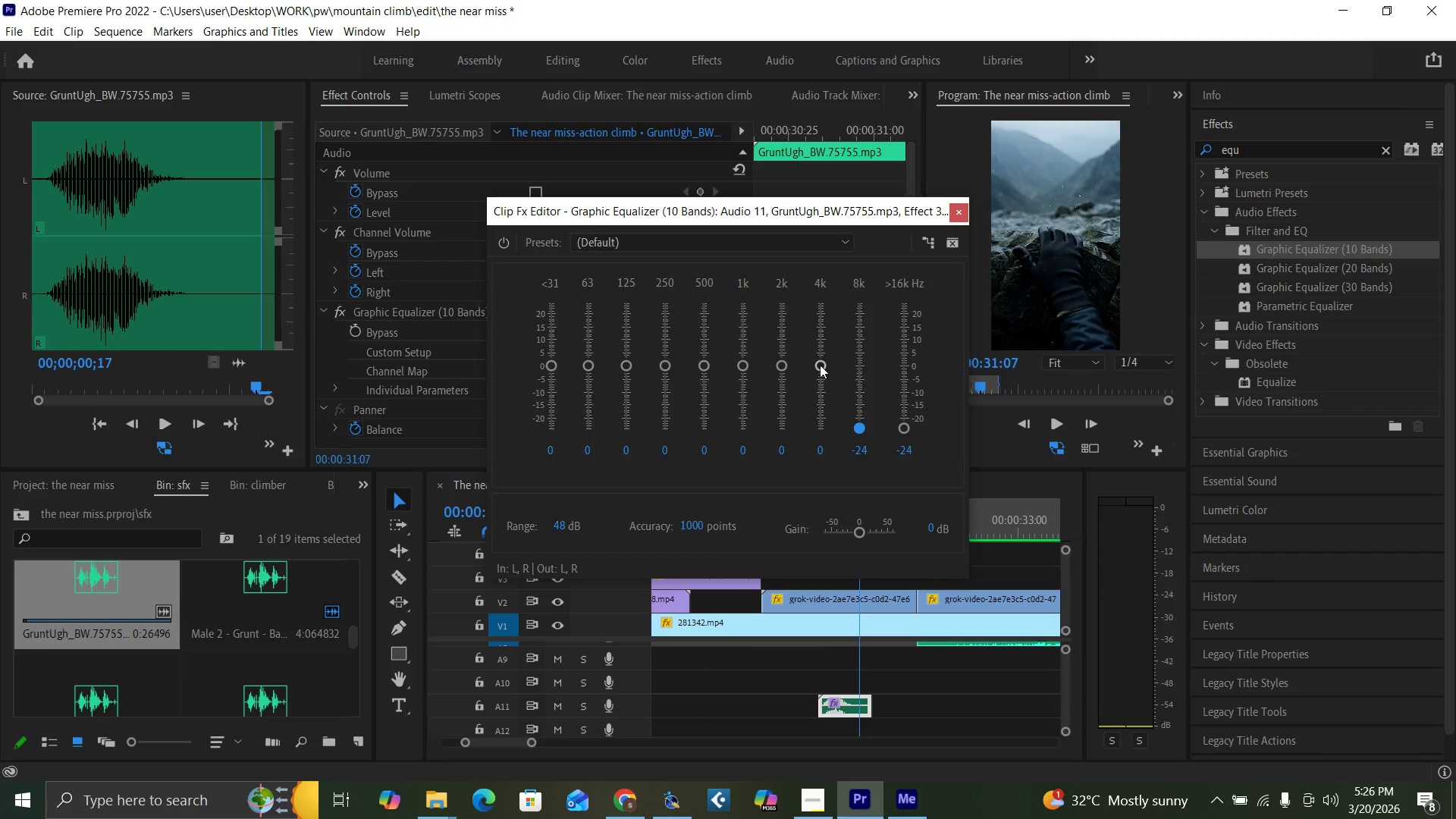 
left_click_drag(start_coordinate=[817, 361], to_coordinate=[812, 449])
 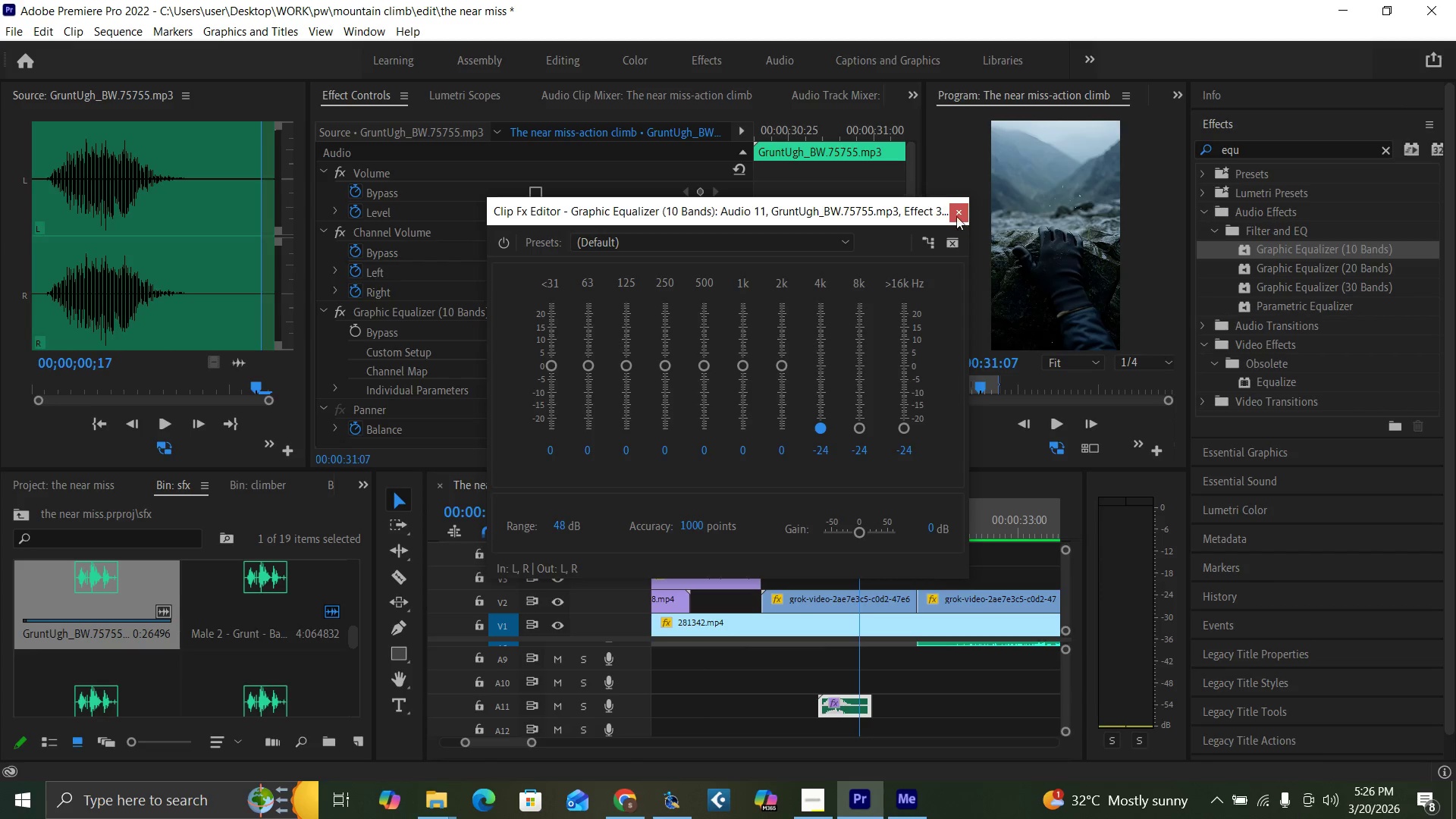 
left_click([954, 209])
 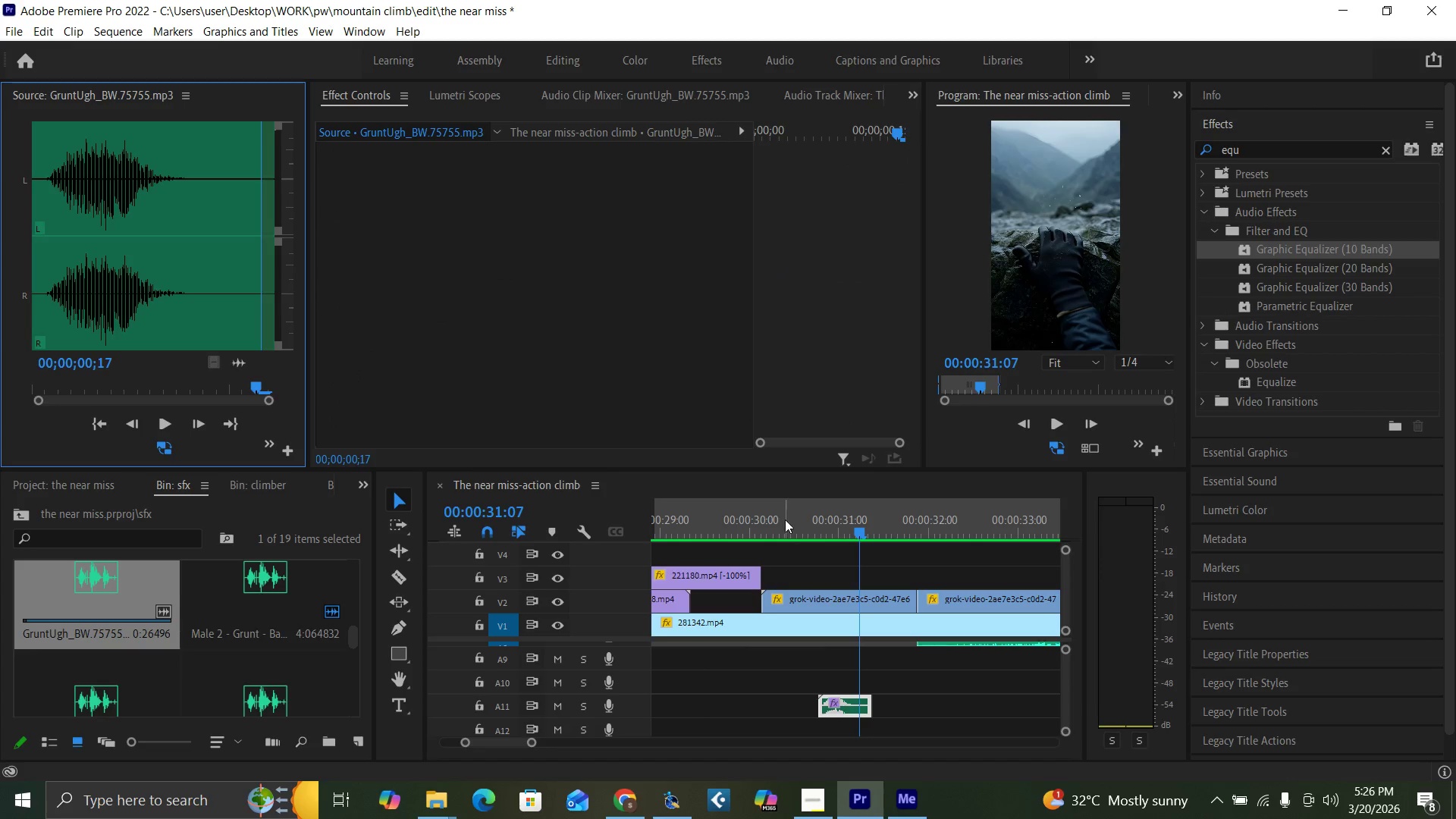 
key(Space)
 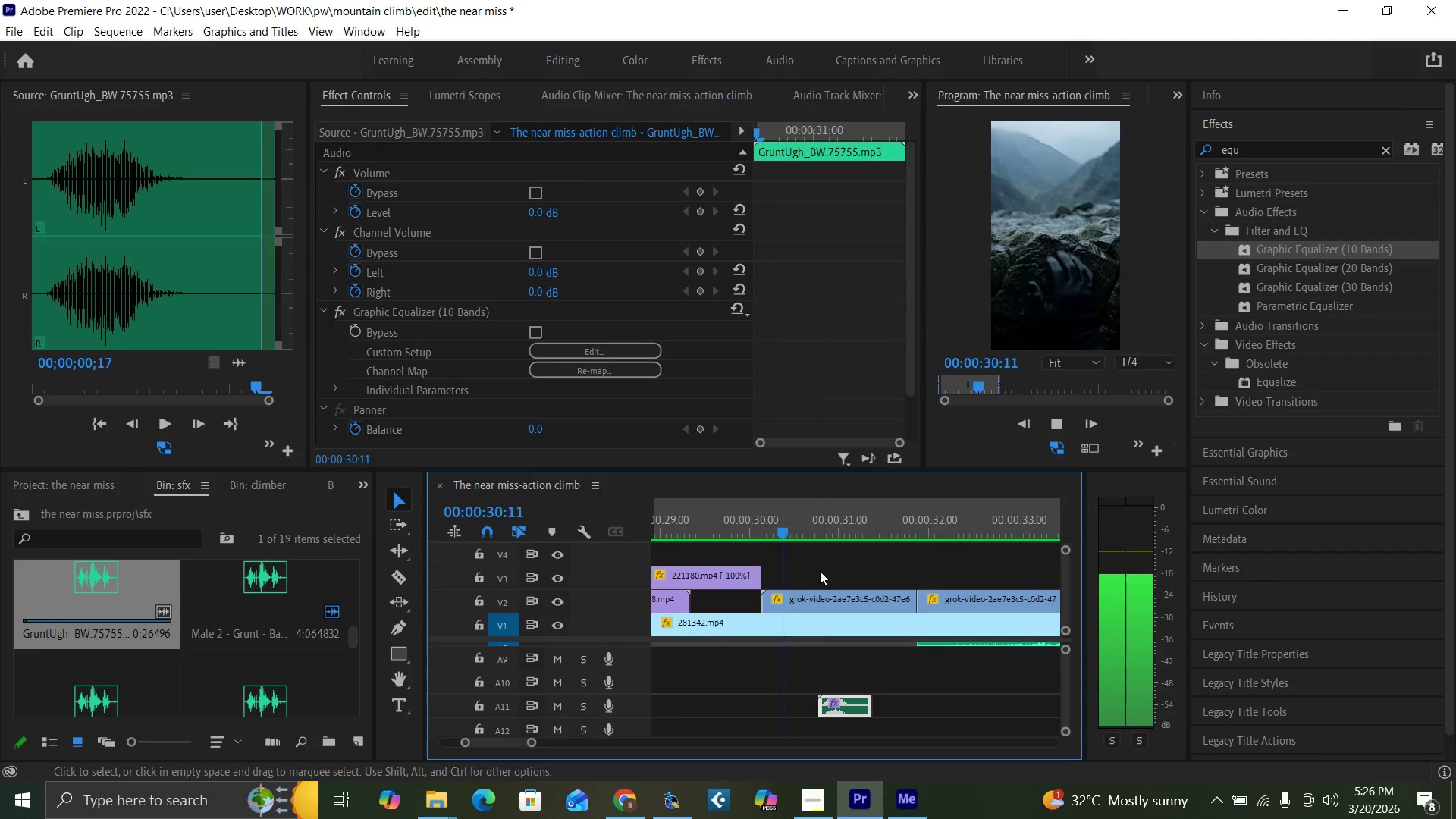 
key(Space)
 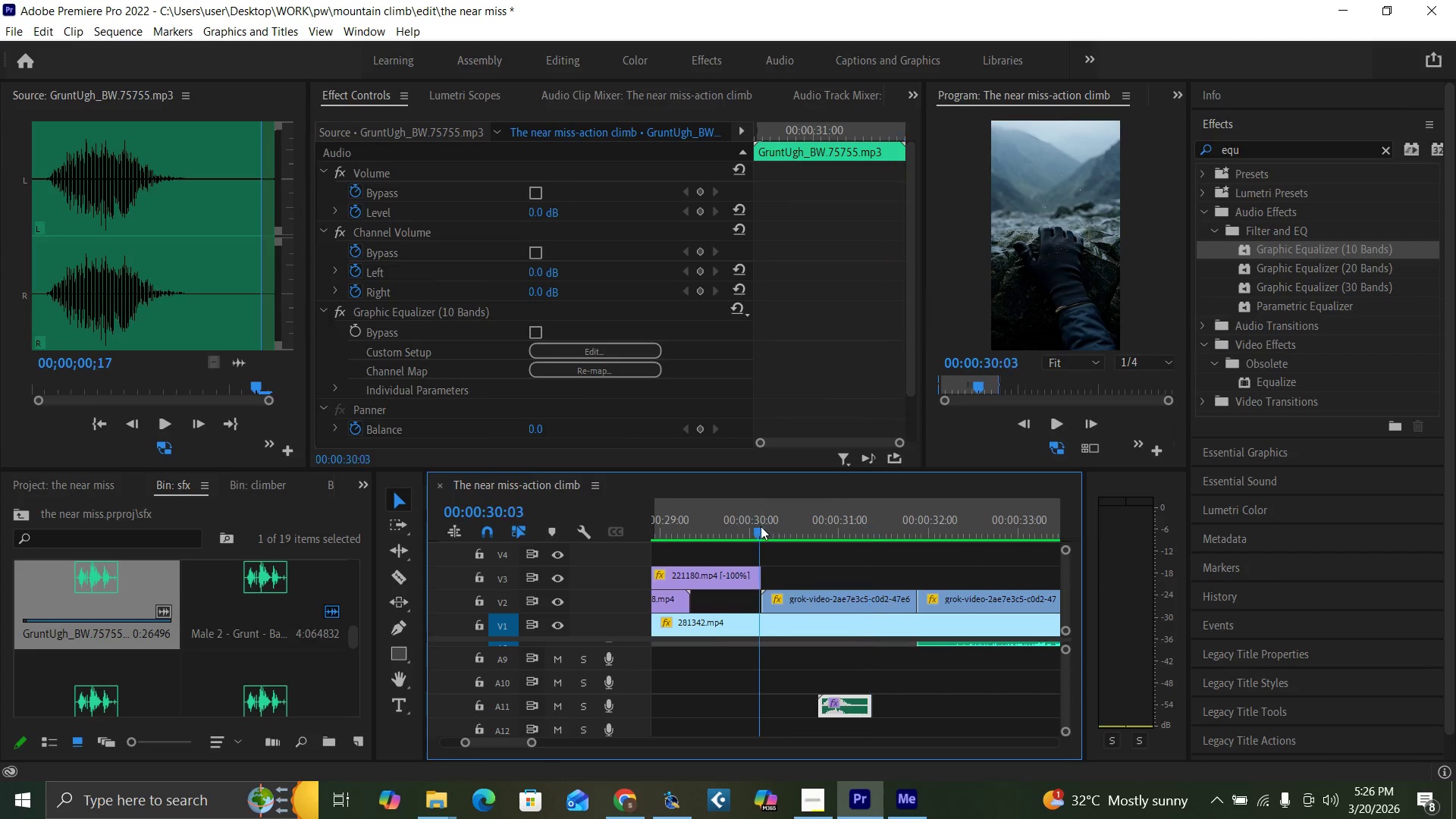 
key(Space)
 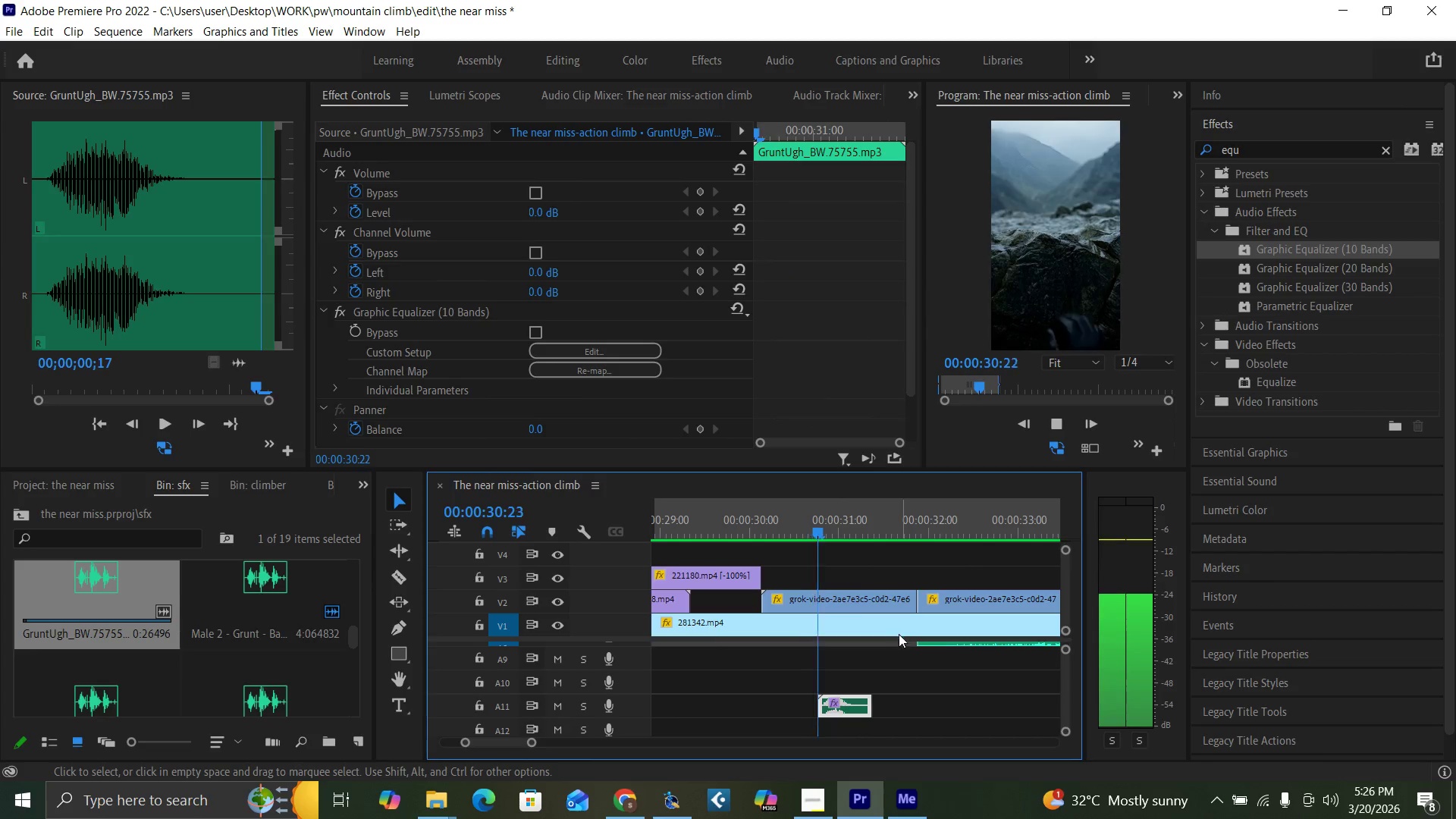 
key(Space)
 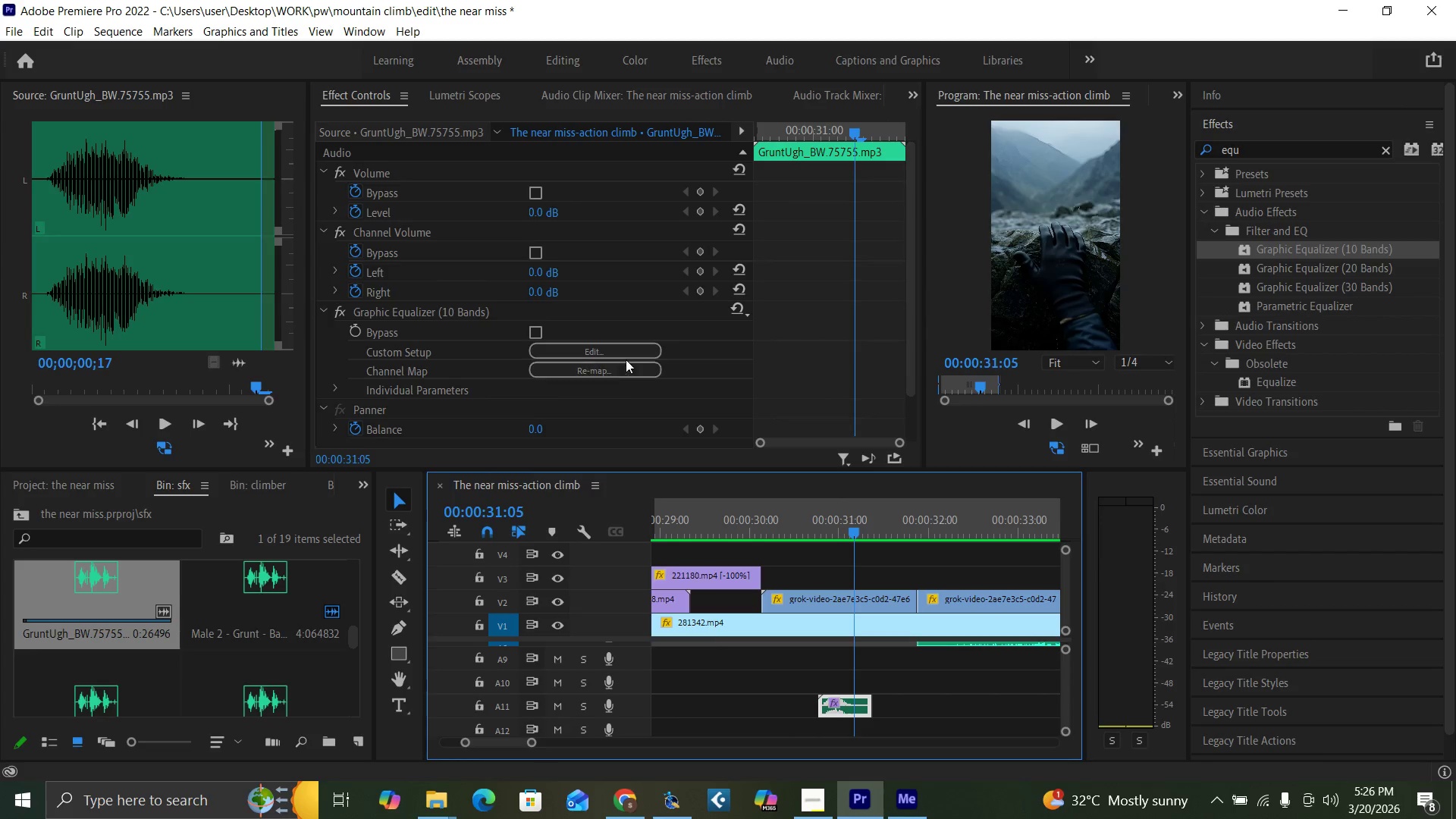 
left_click([623, 356])
 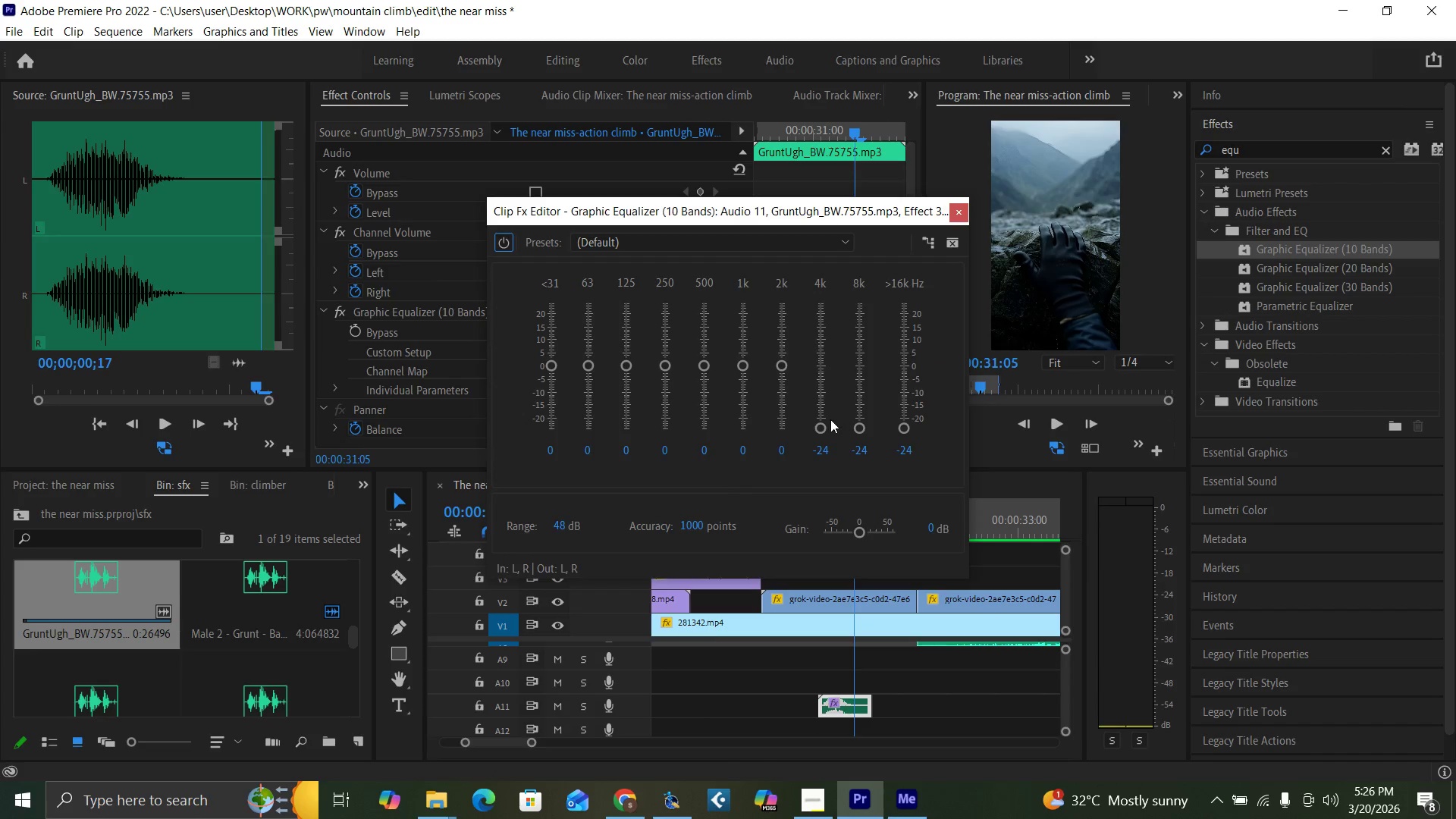 
left_click_drag(start_coordinate=[821, 425], to_coordinate=[827, 367])
 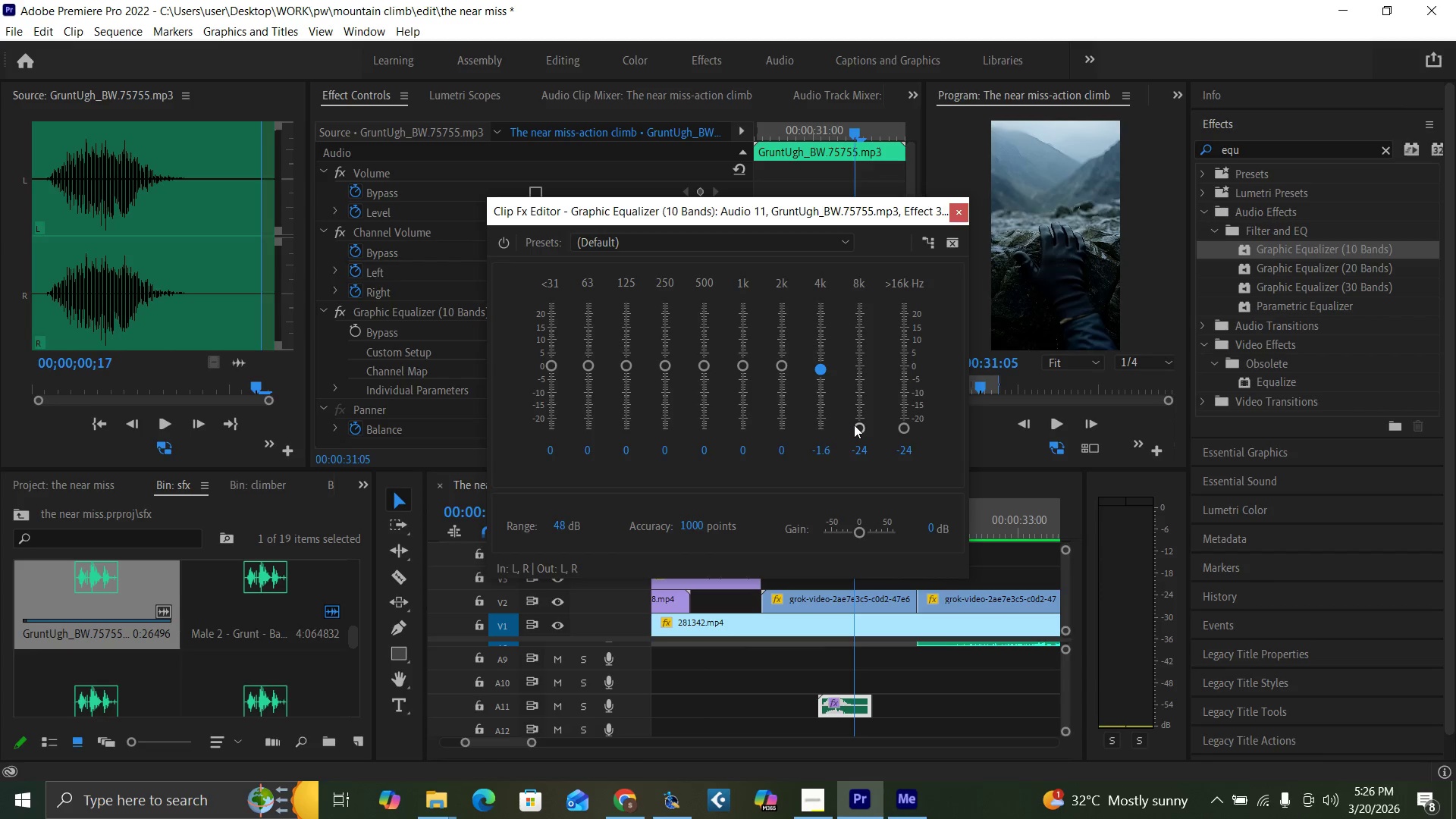 
left_click_drag(start_coordinate=[856, 425], to_coordinate=[856, 381])
 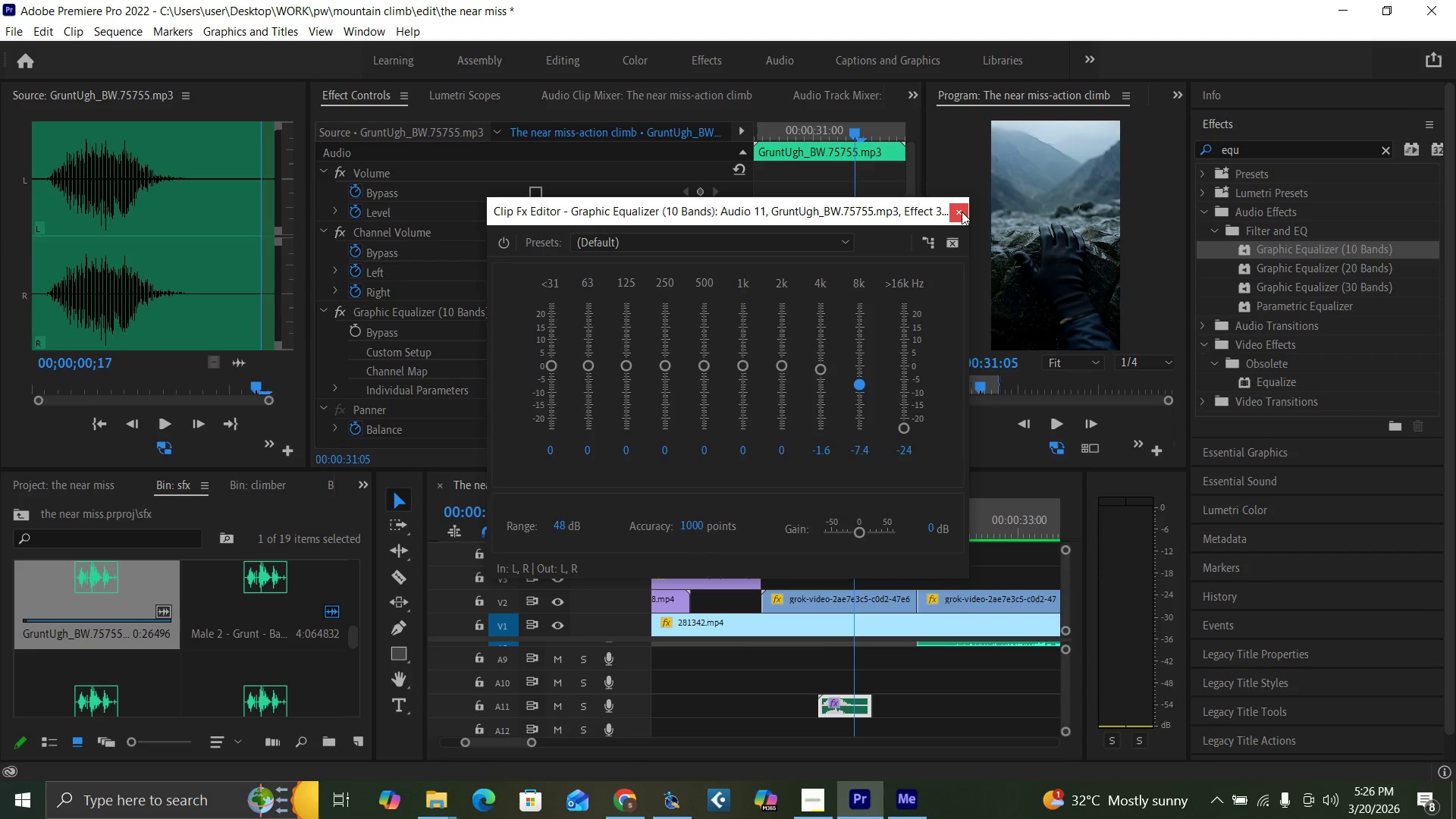 
left_click([961, 212])
 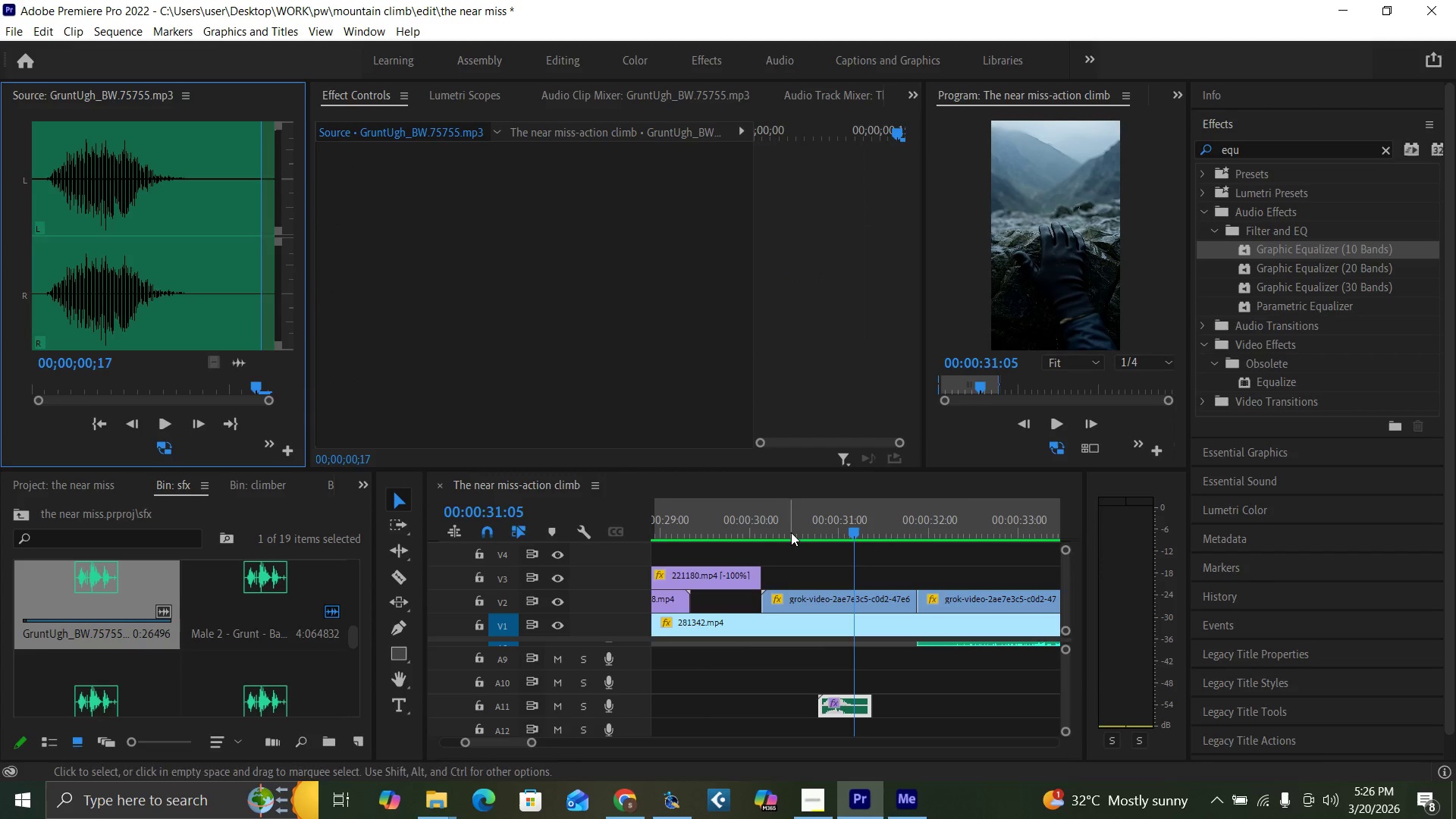 
key(Space)
 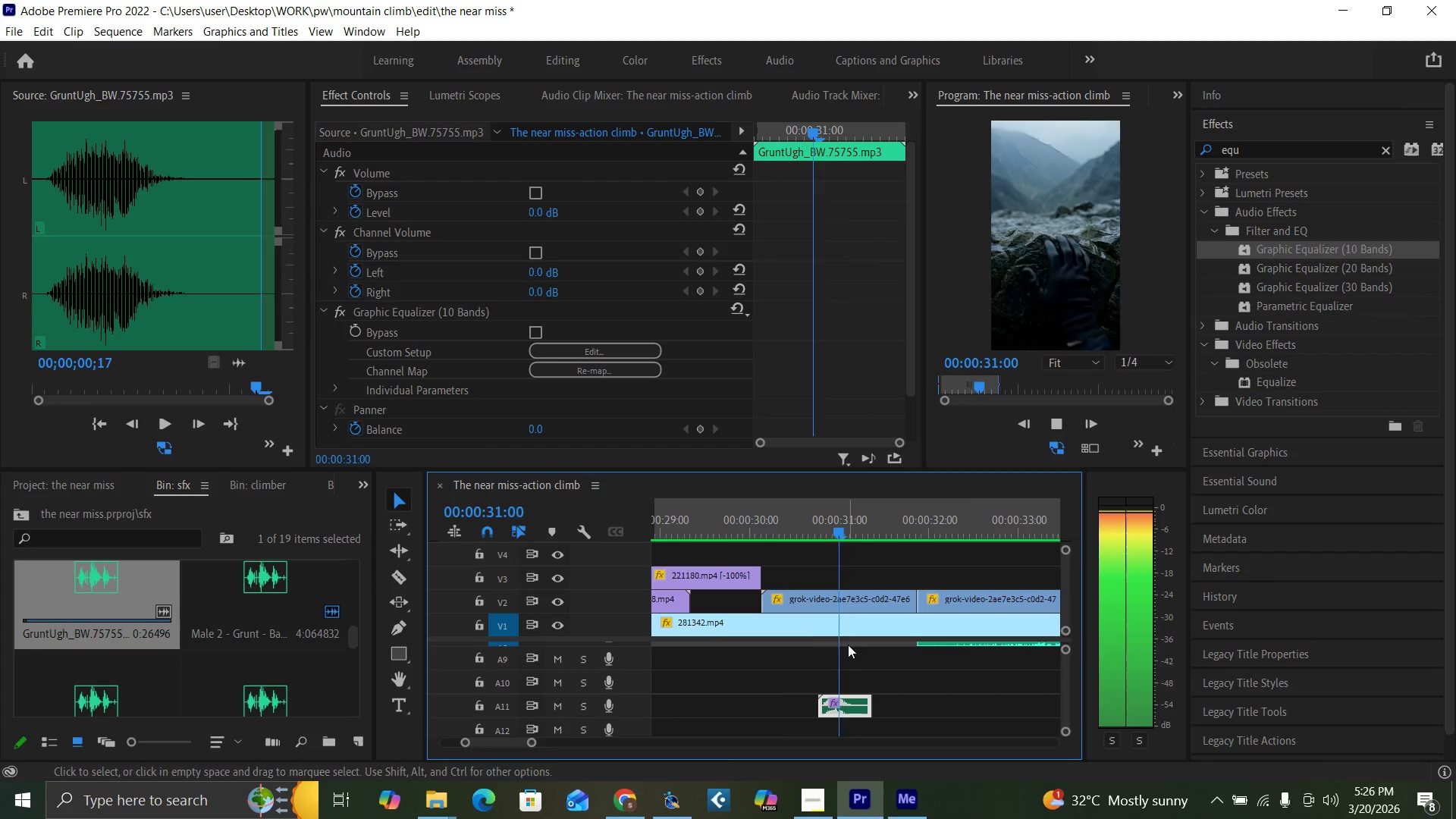 
key(Space)
 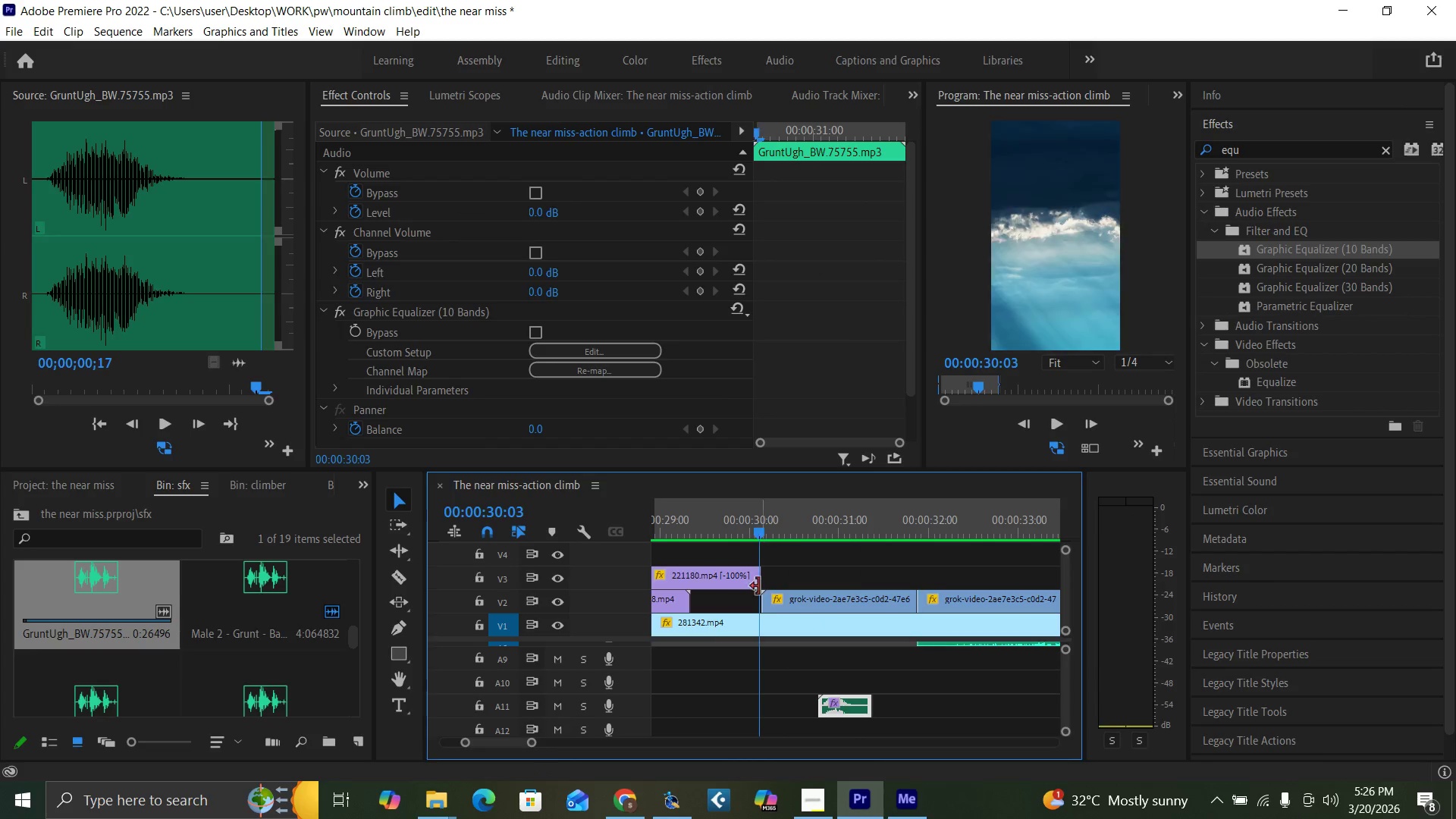 
key(Space)
 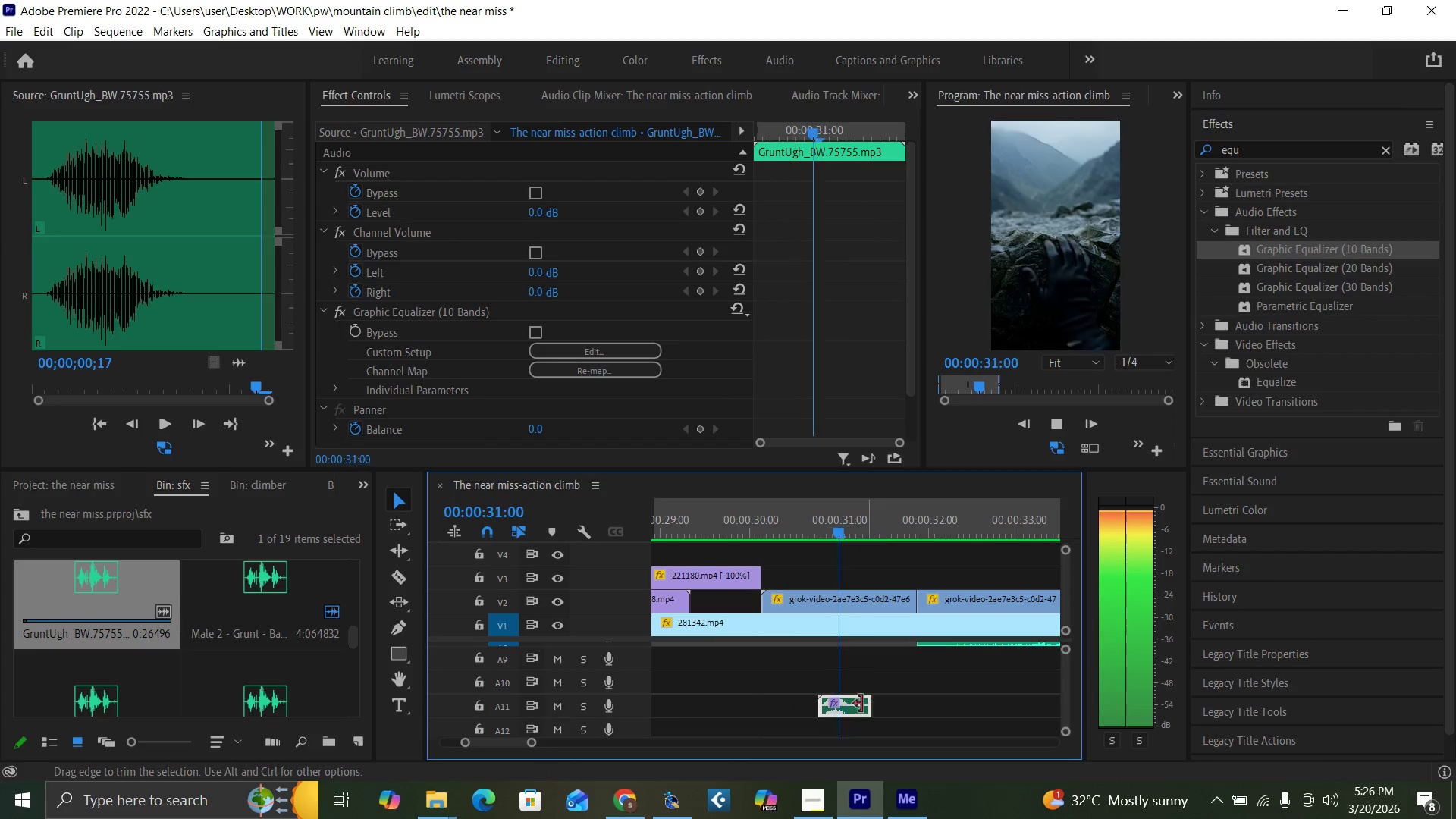 
key(Space)
 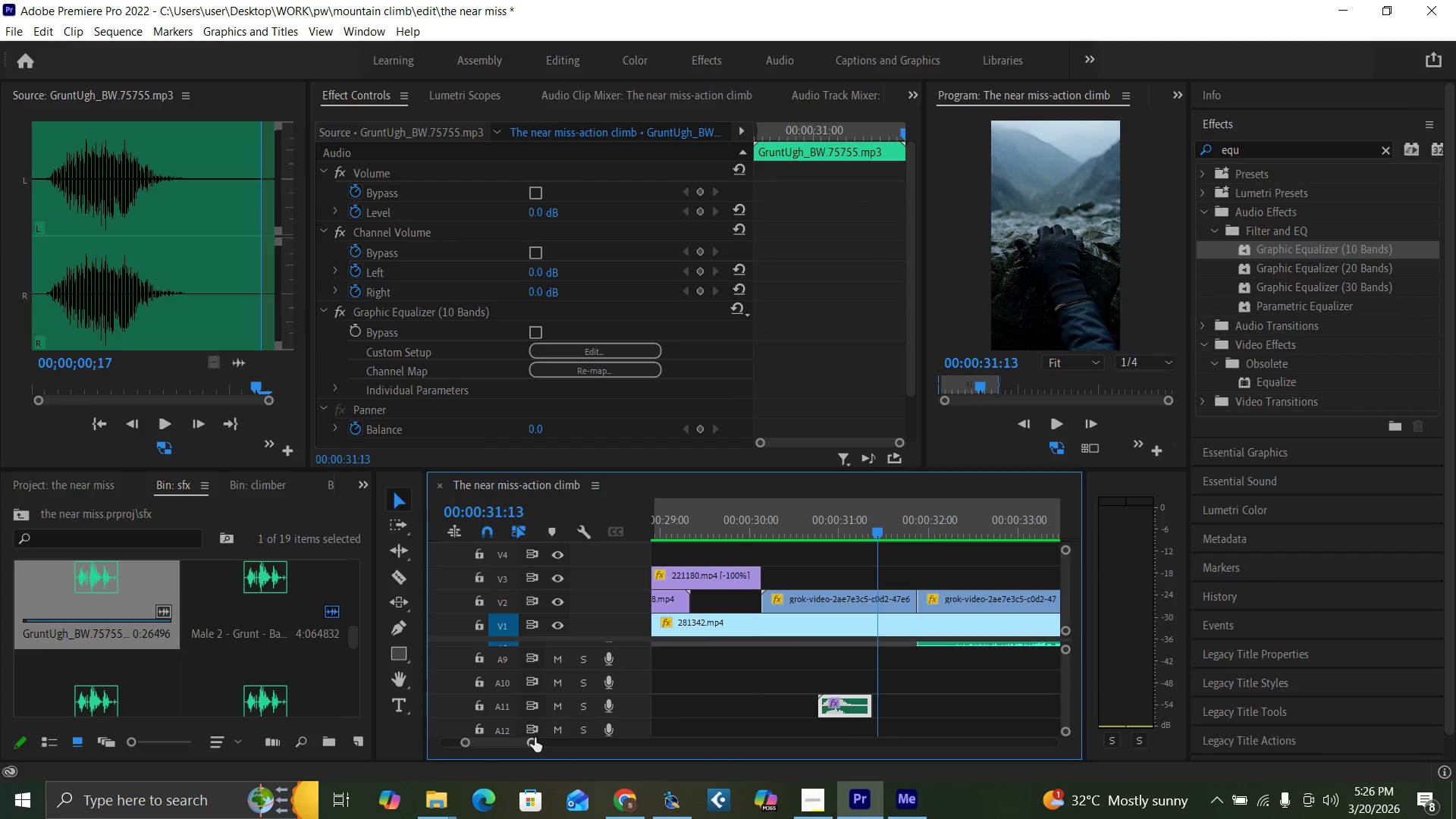 
left_click_drag(start_coordinate=[535, 742], to_coordinate=[572, 761])
 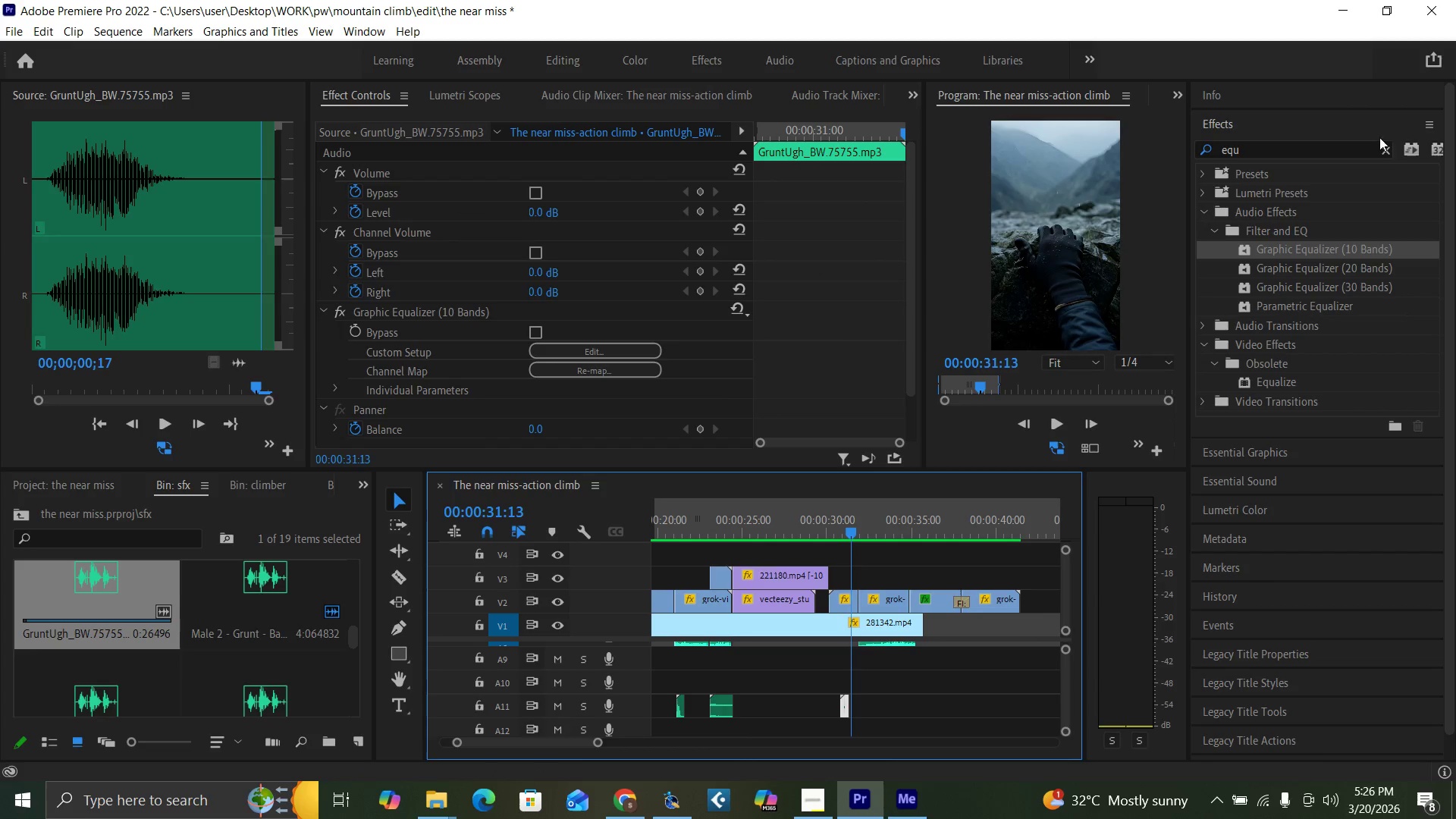 
left_click([1385, 149])
 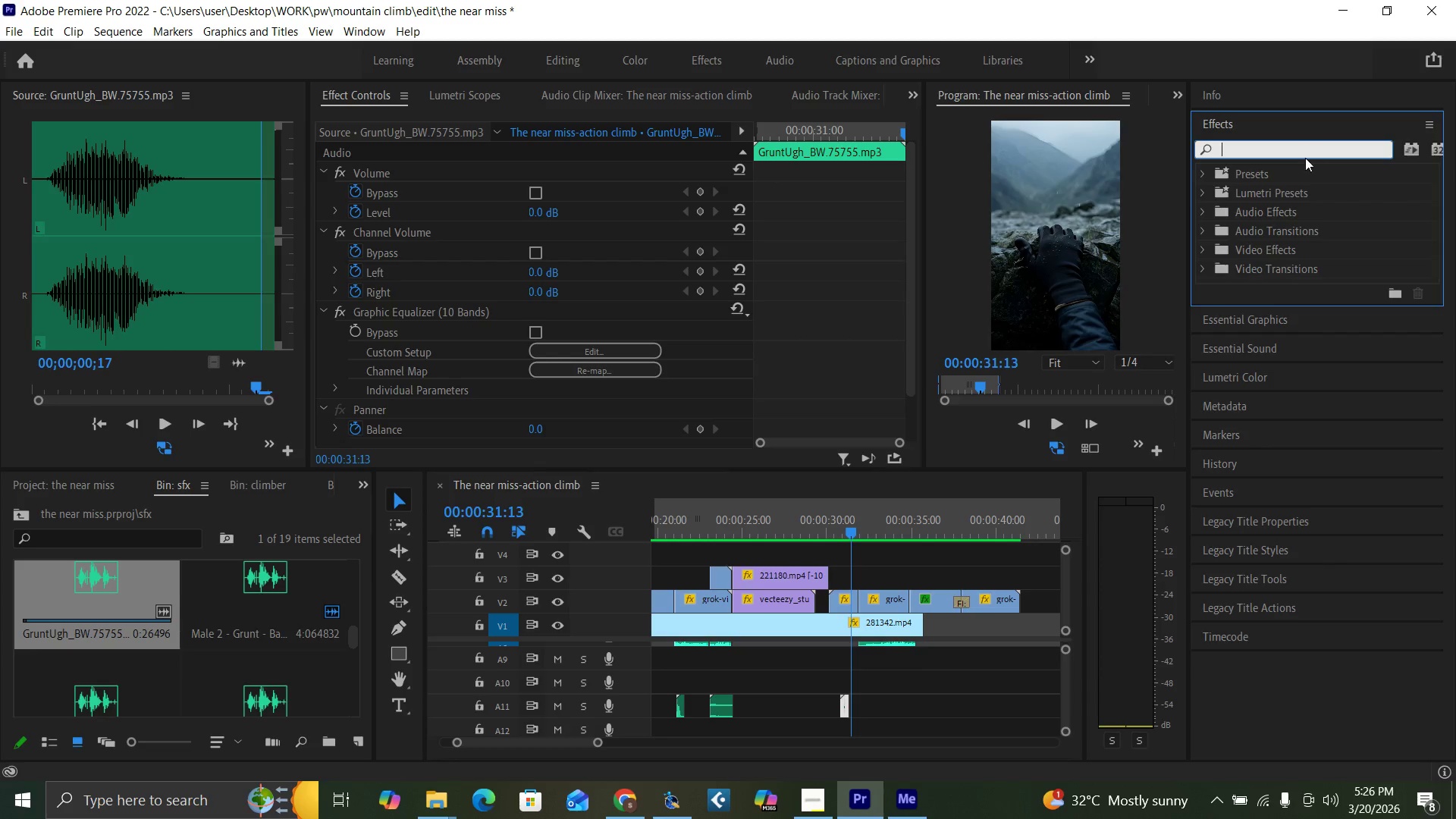 
type(stu)
 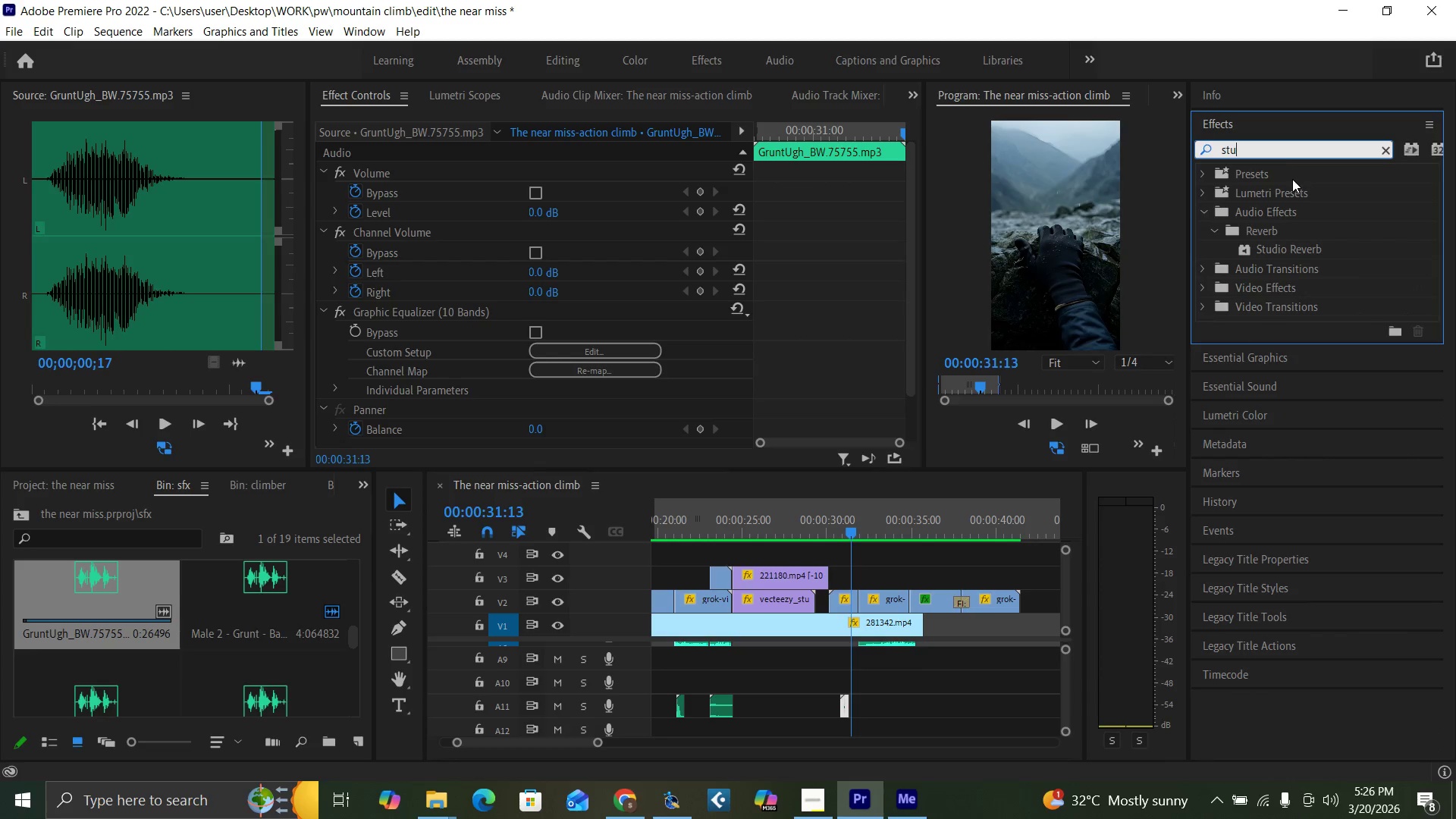 
left_click_drag(start_coordinate=[1279, 246], to_coordinate=[843, 709])
 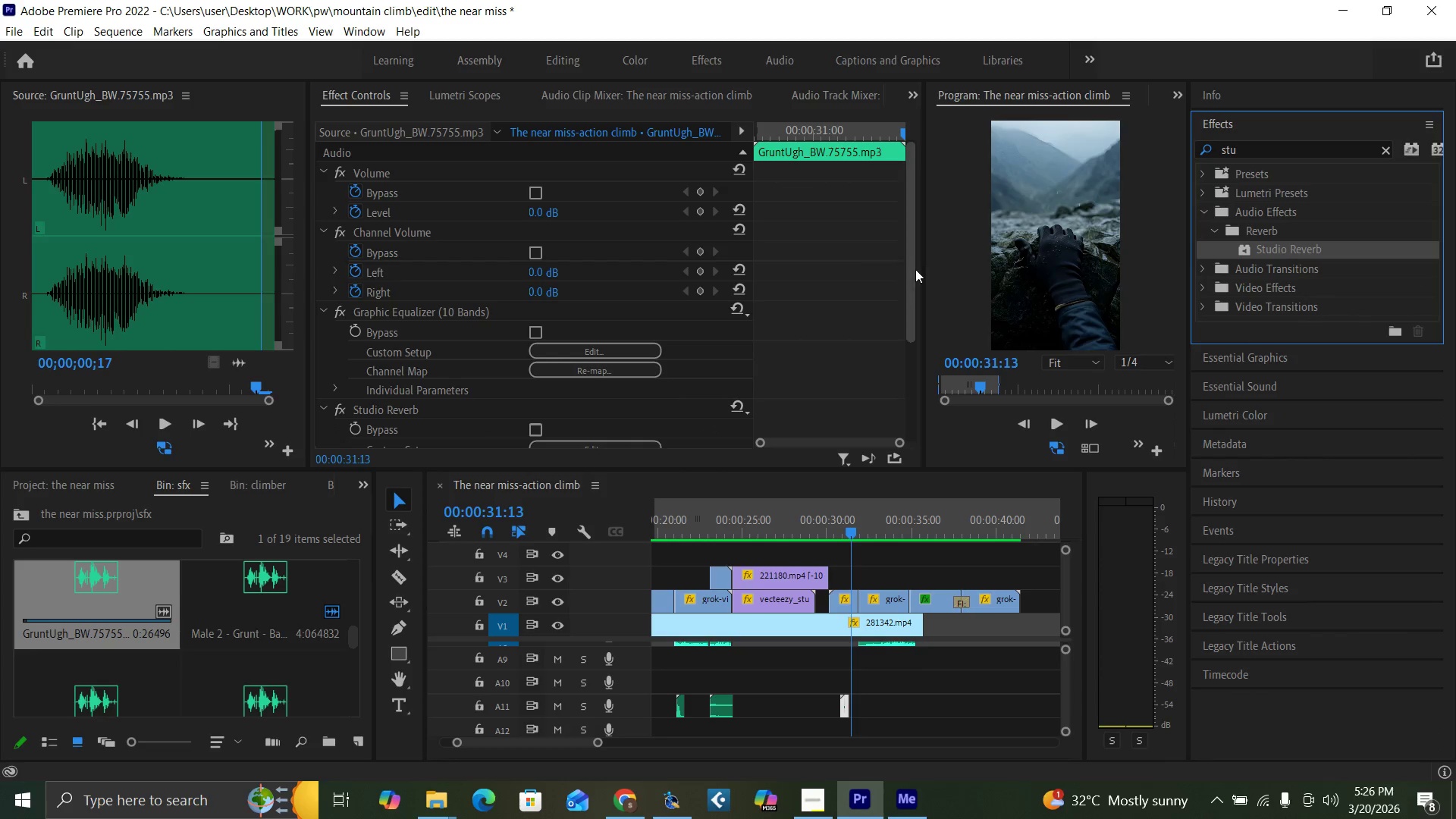 
left_click_drag(start_coordinate=[911, 288], to_coordinate=[910, 371])
 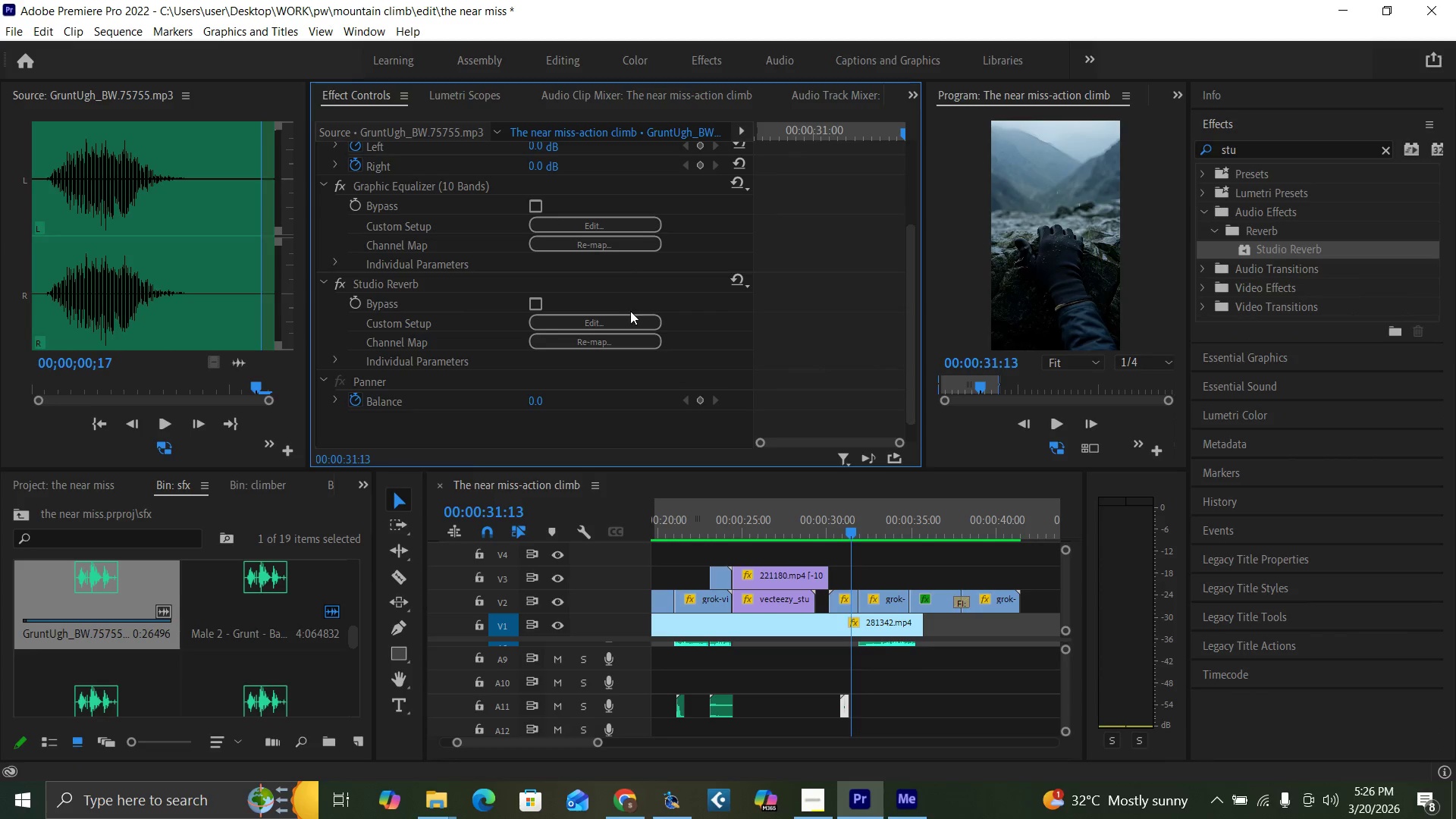 
left_click([609, 323])
 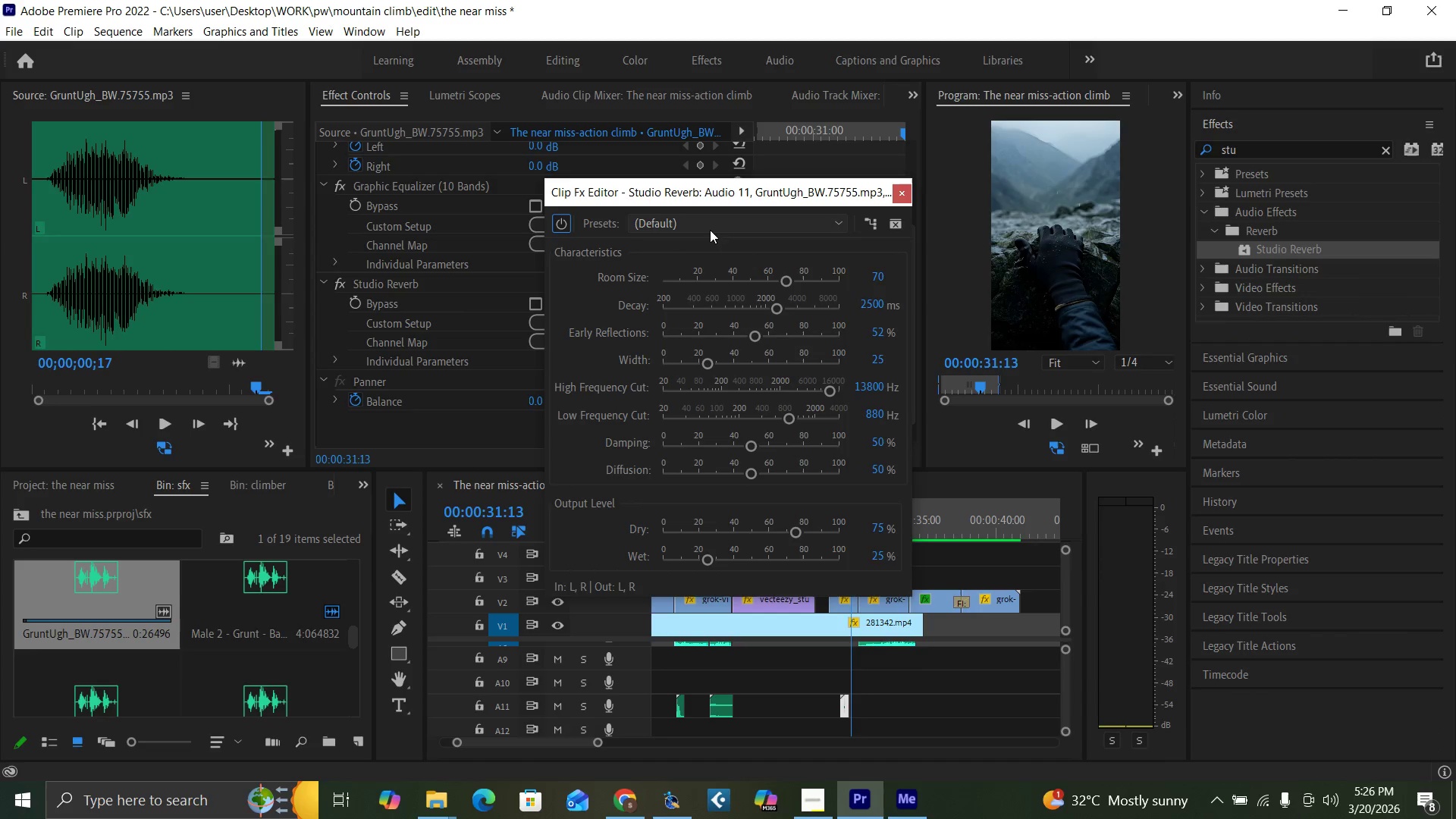 
left_click([707, 224])
 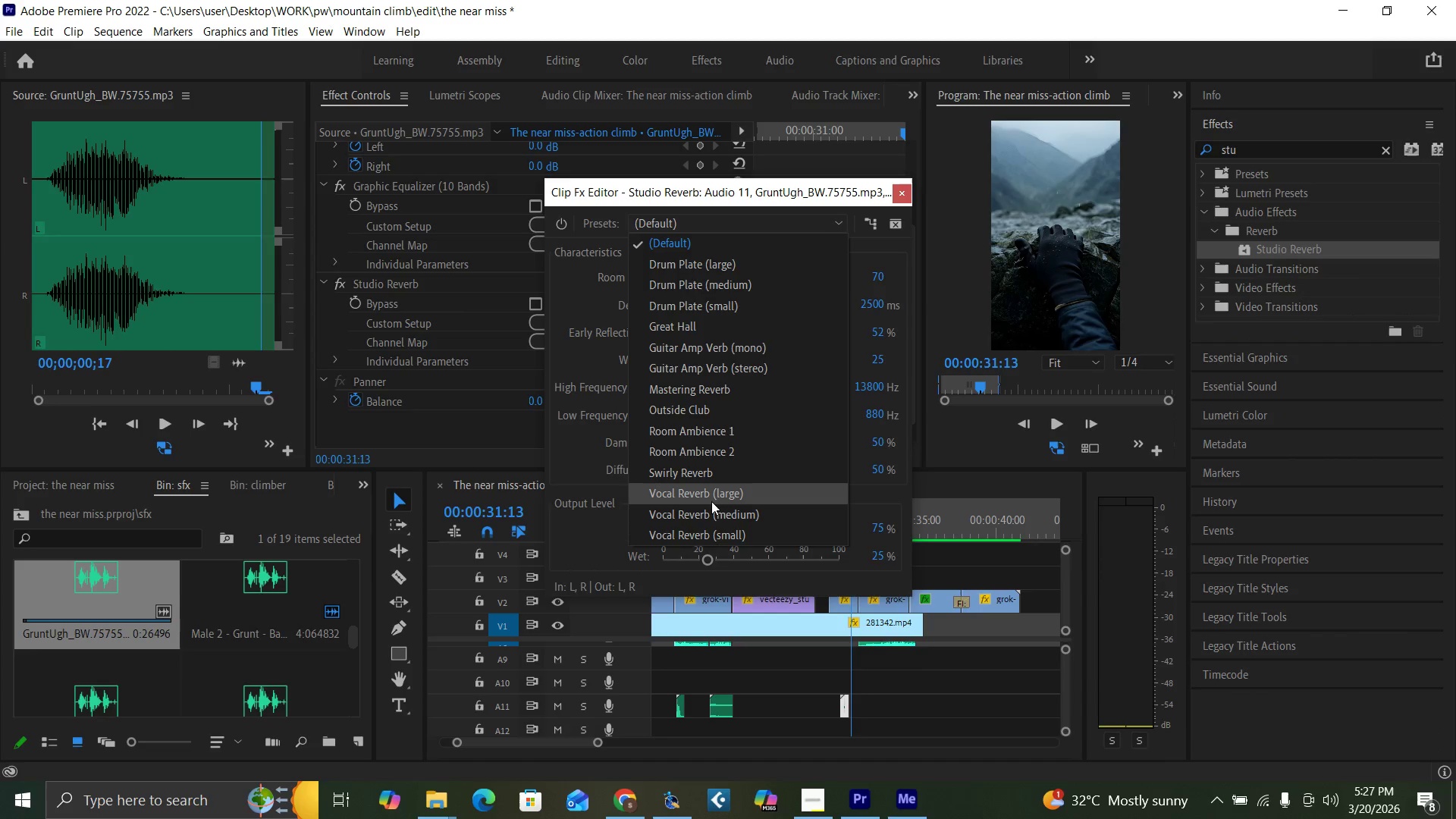 
left_click([708, 497])
 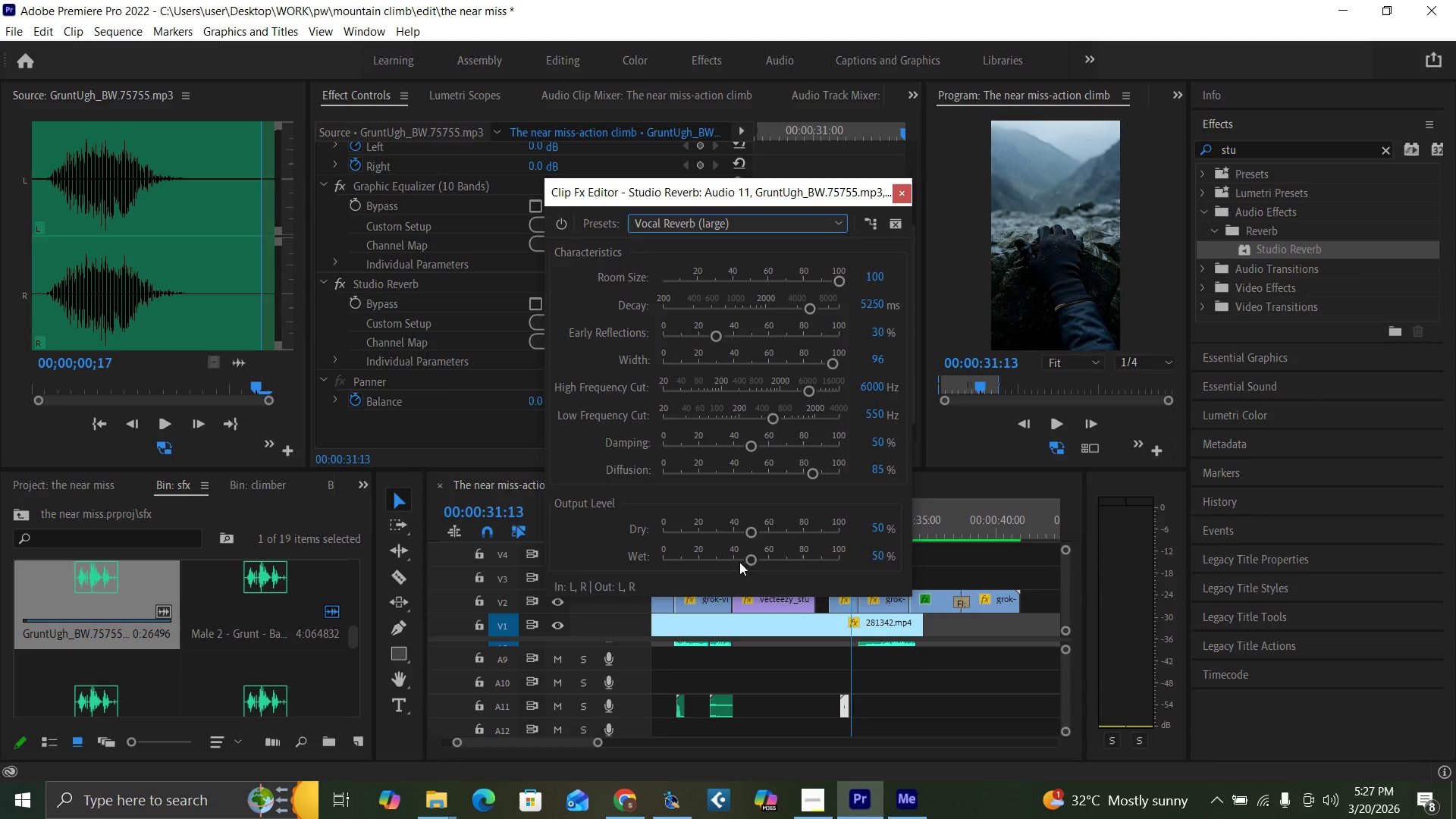 
left_click_drag(start_coordinate=[746, 560], to_coordinate=[685, 570])
 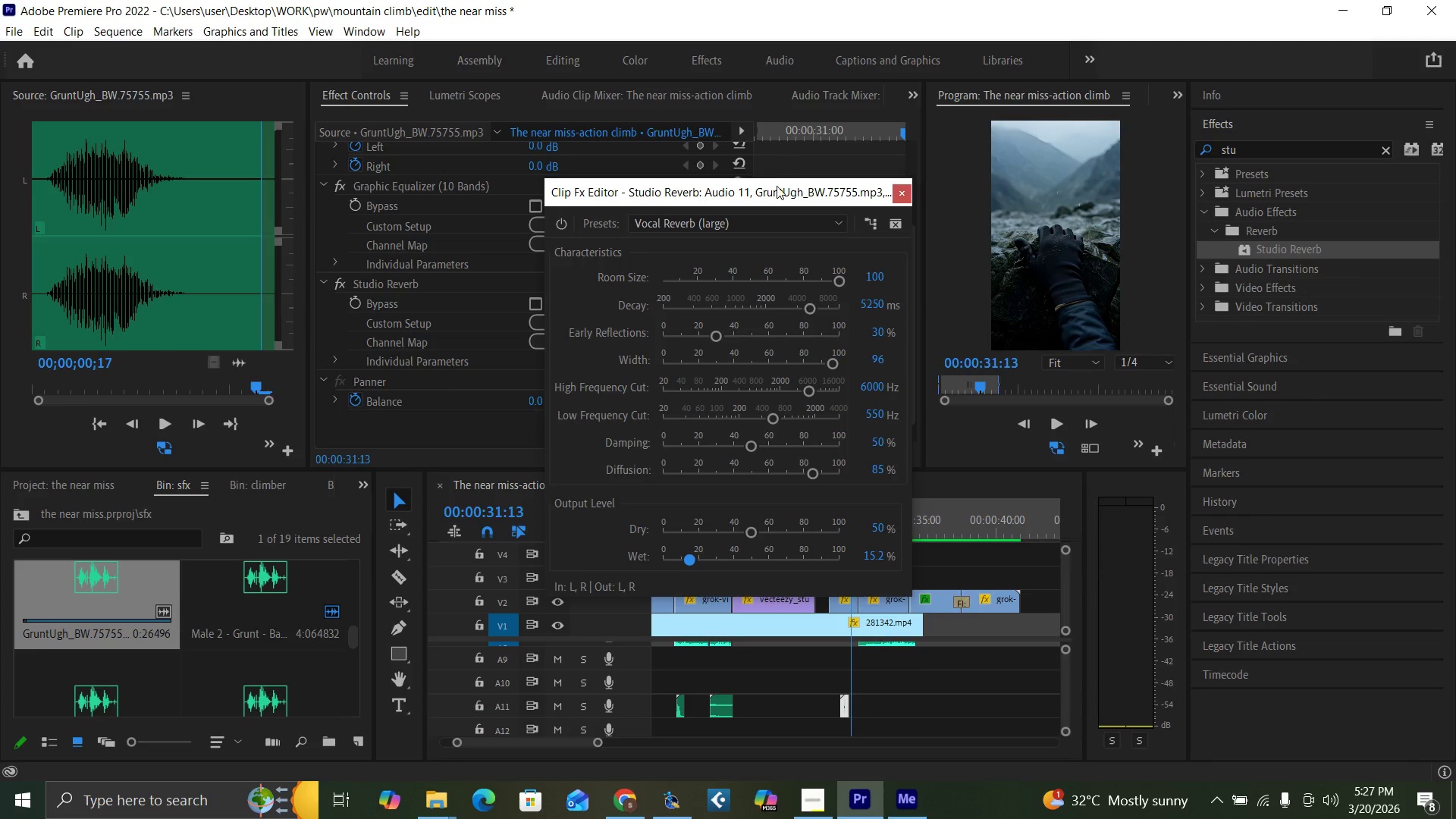 
left_click_drag(start_coordinate=[769, 205], to_coordinate=[629, 197])
 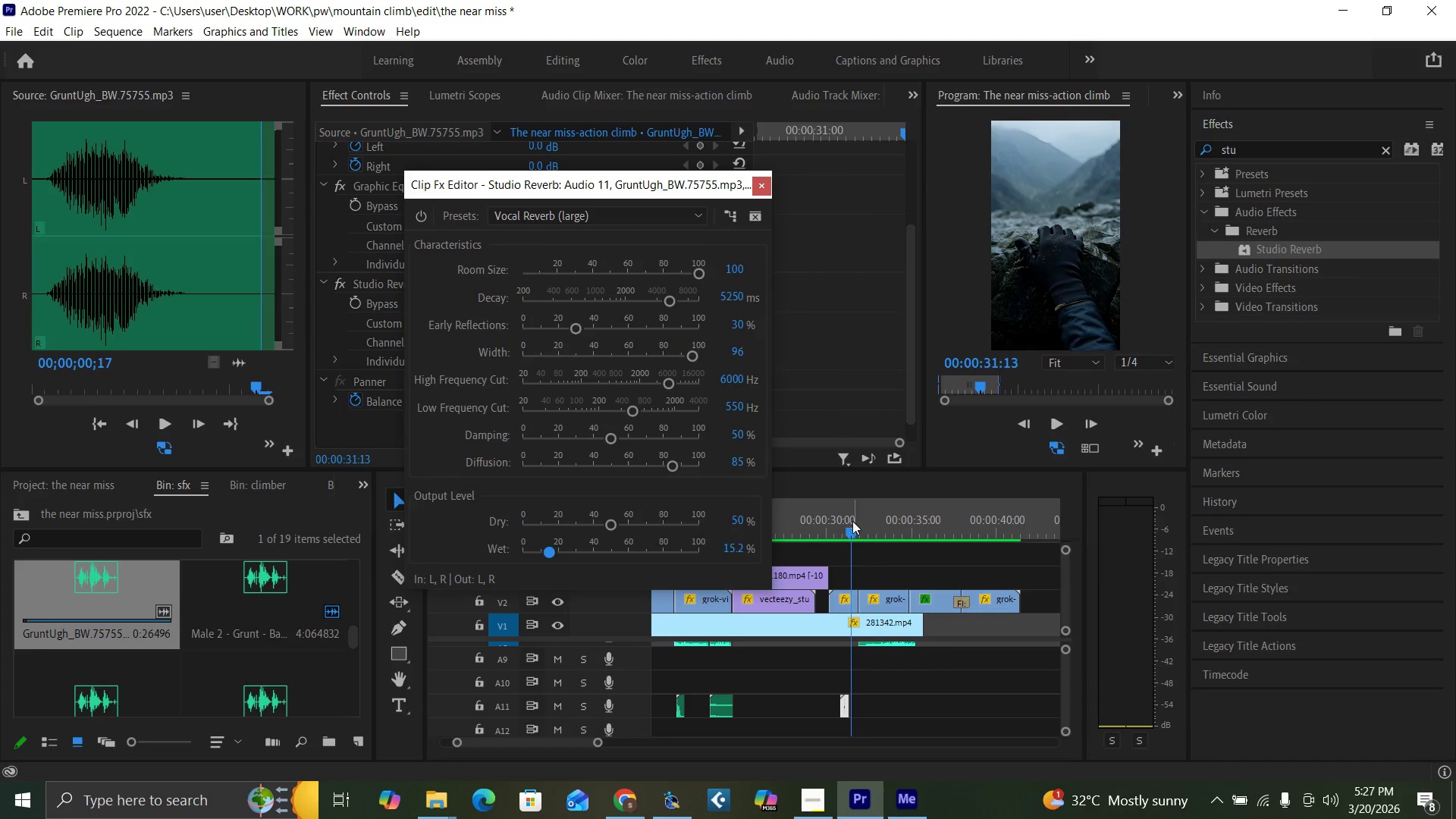 
left_click([843, 527])
 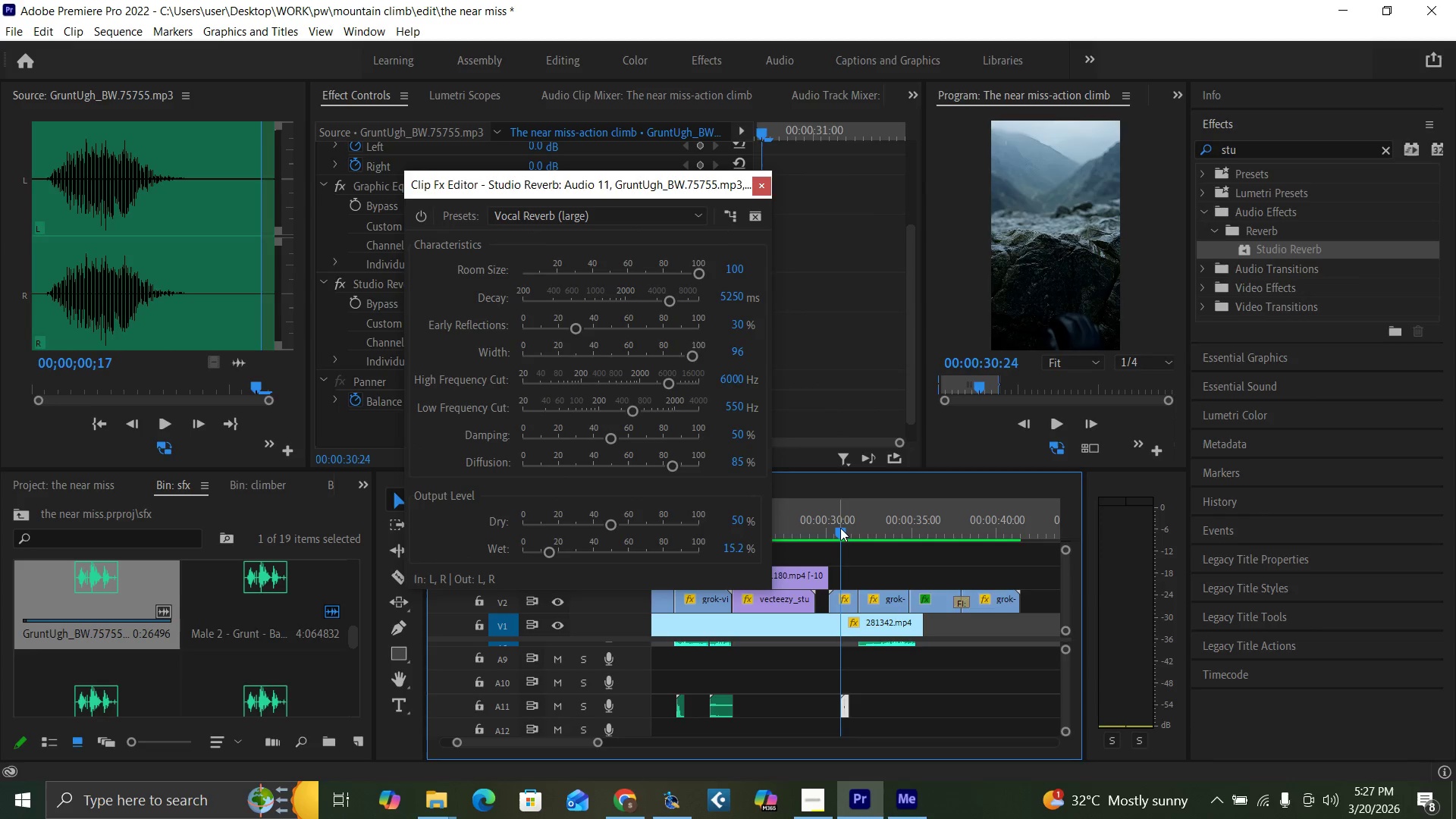 
key(Equal)
 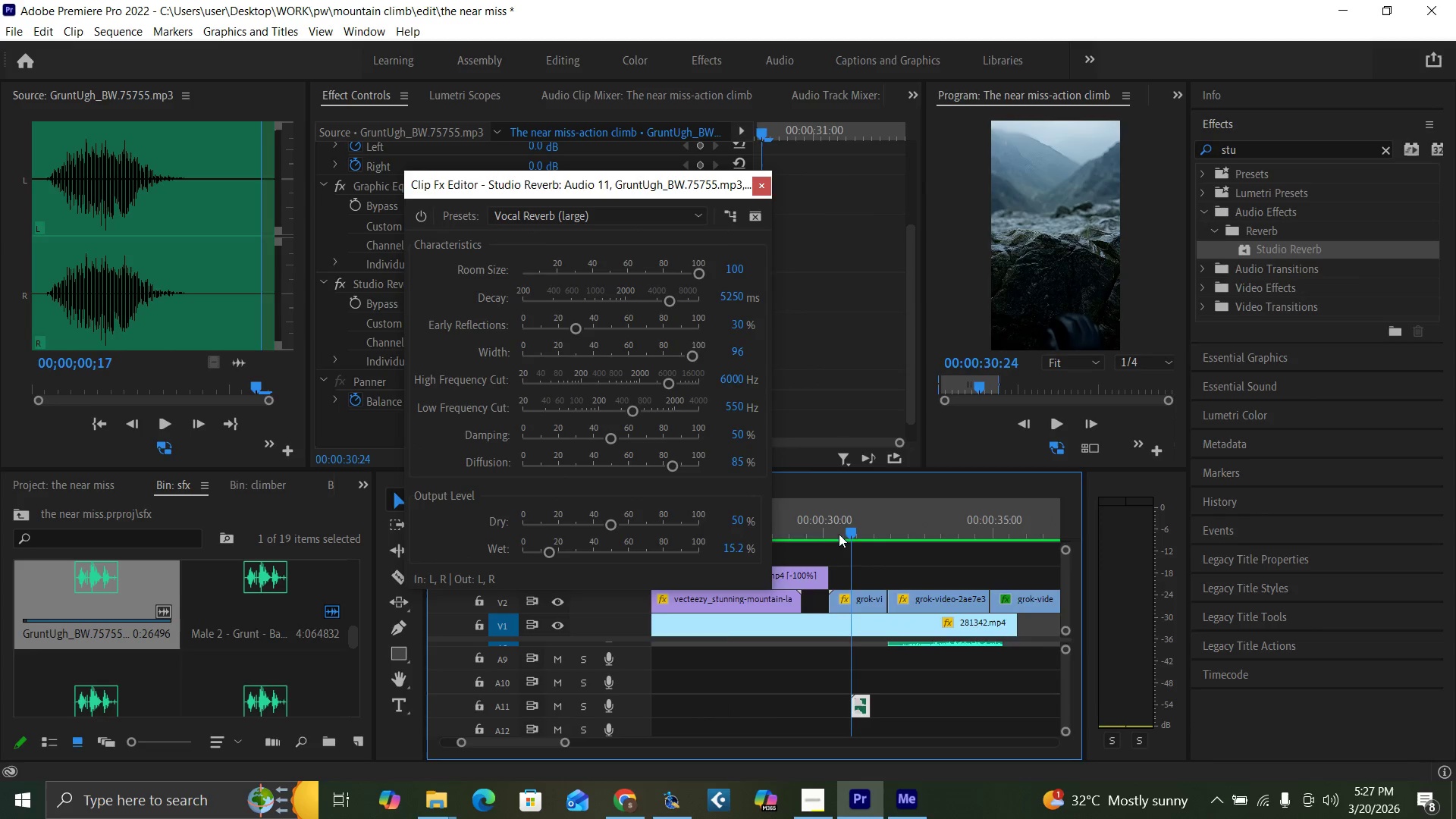 
key(Equal)
 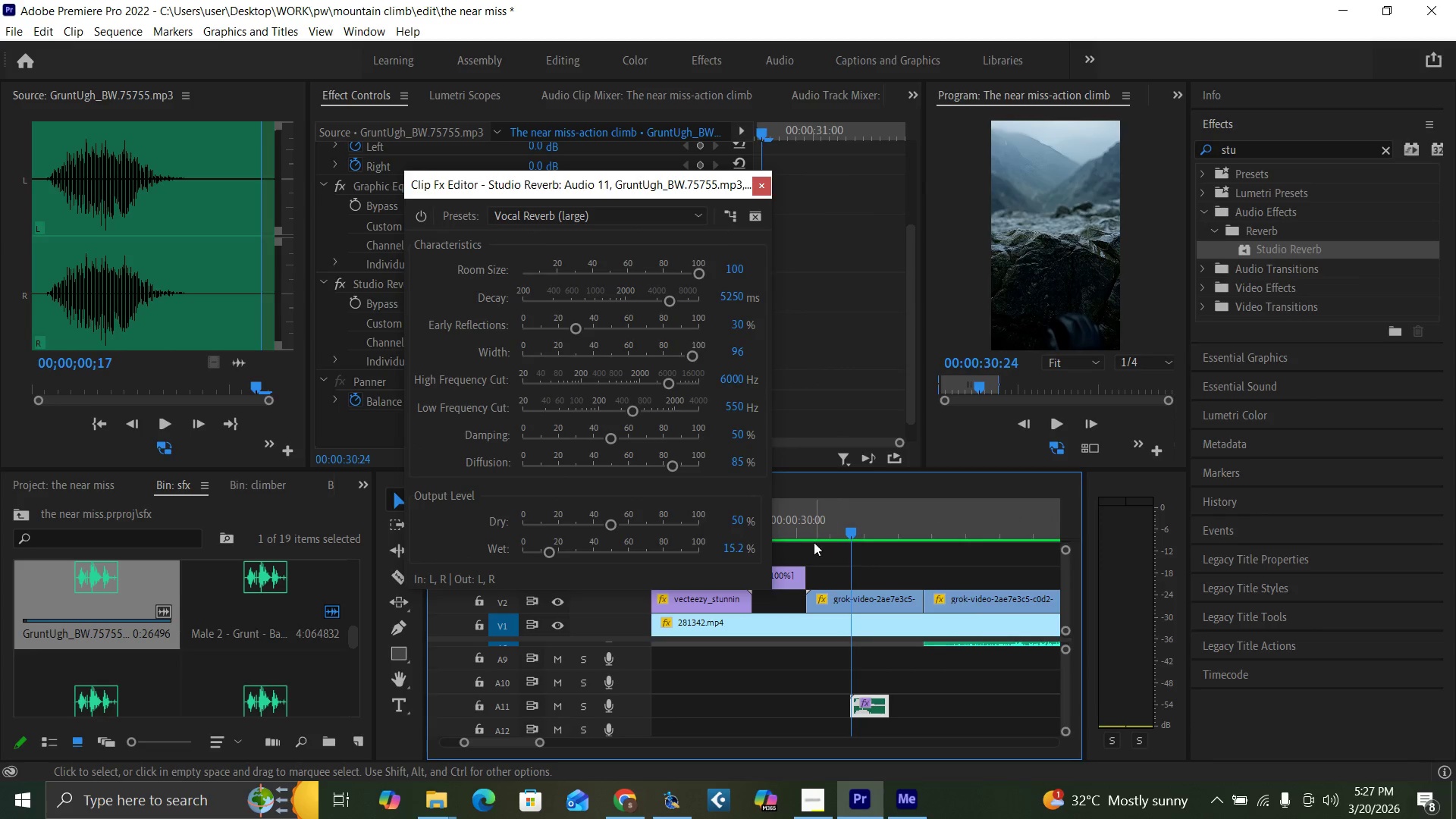 
key(Space)
 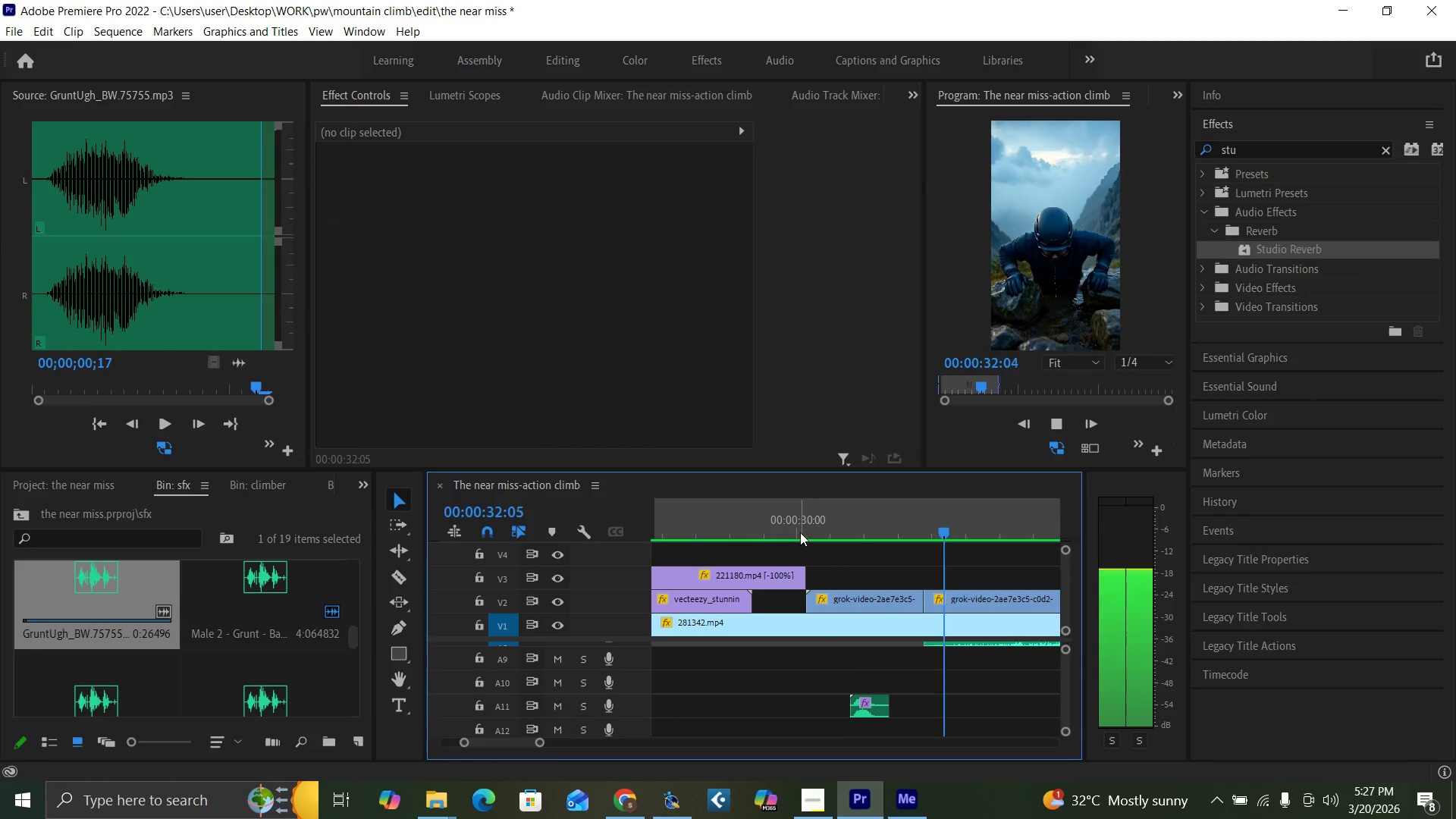 
key(Space)
 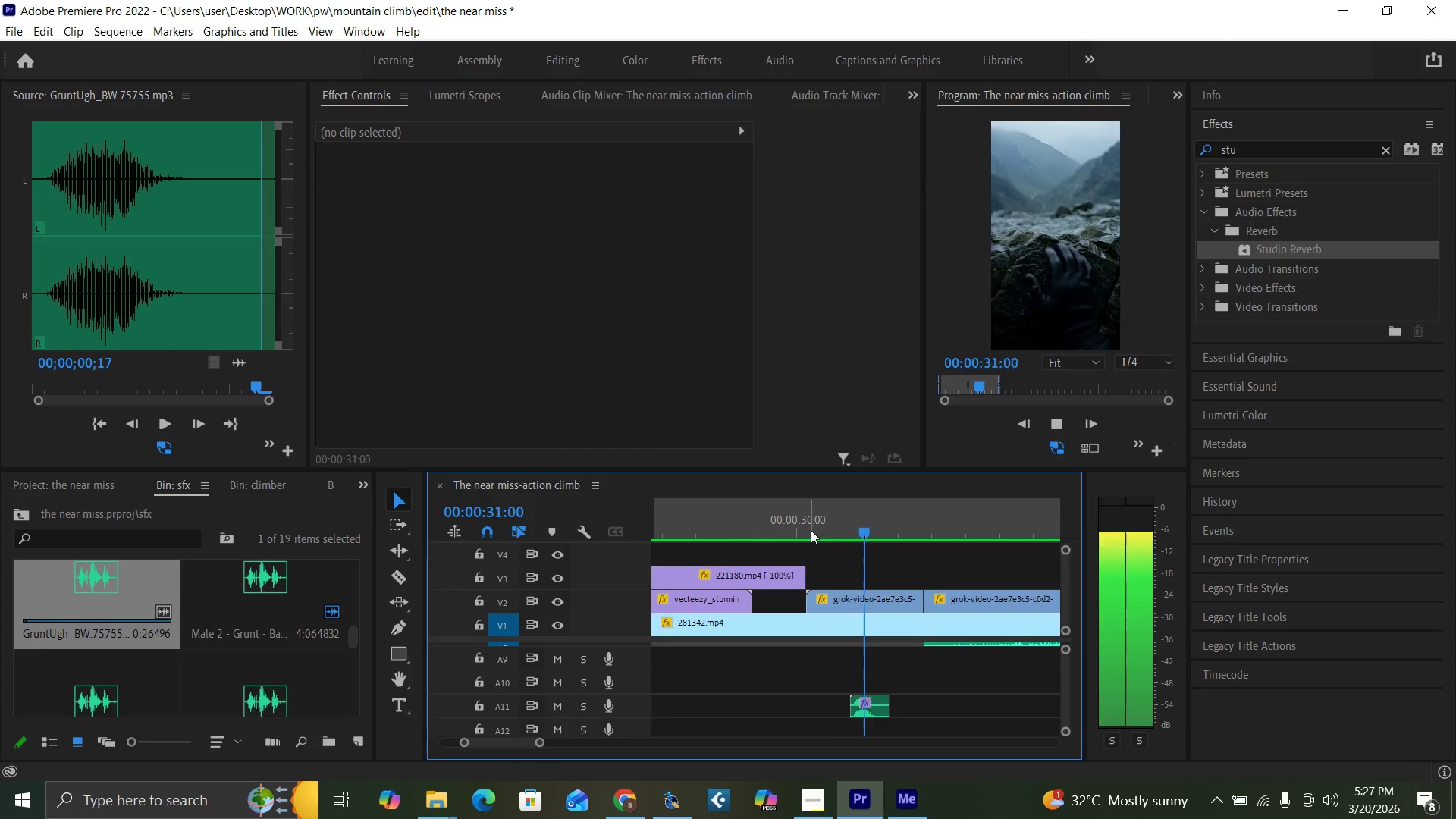 
key(Space)
 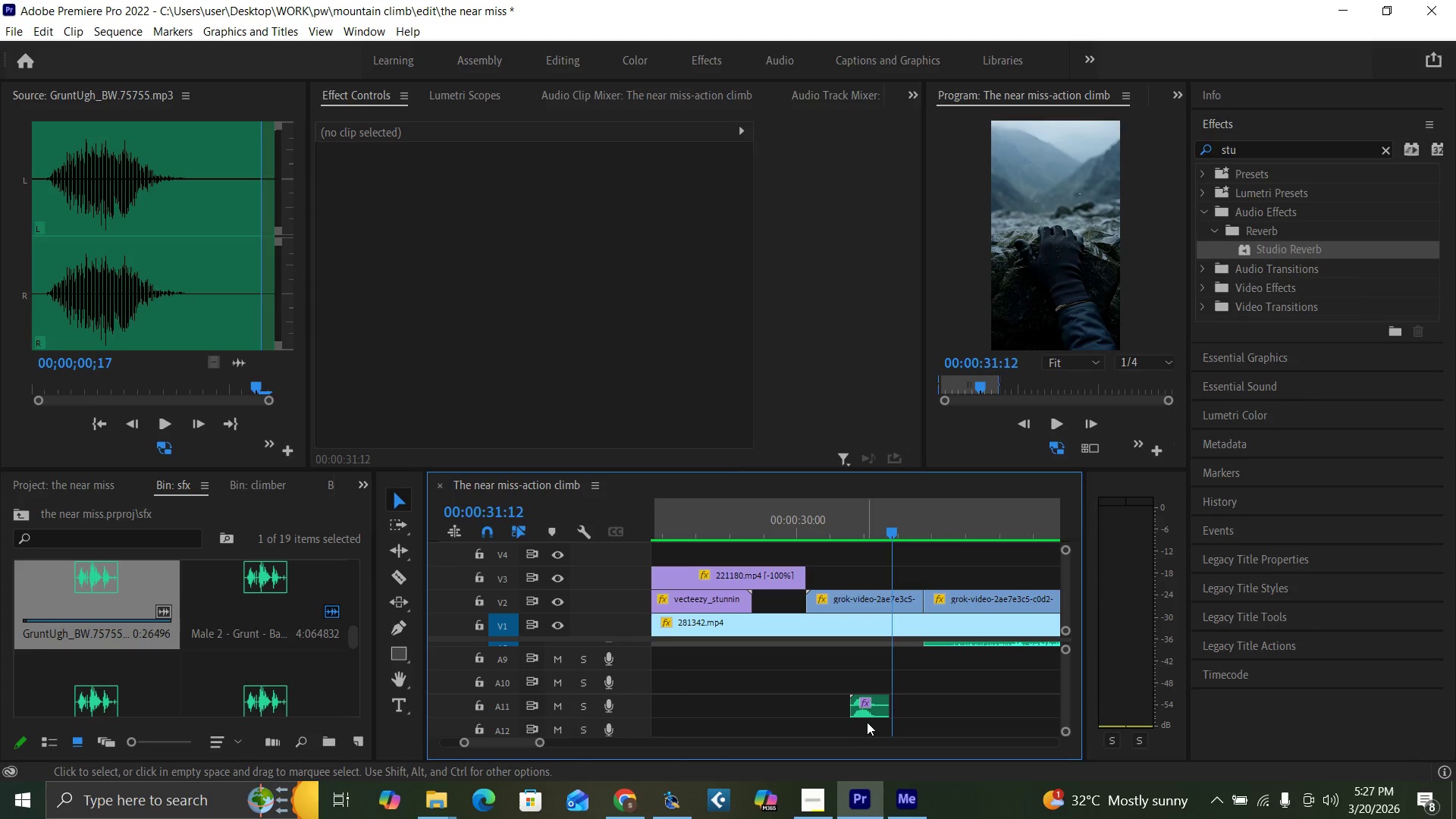 
left_click([877, 708])
 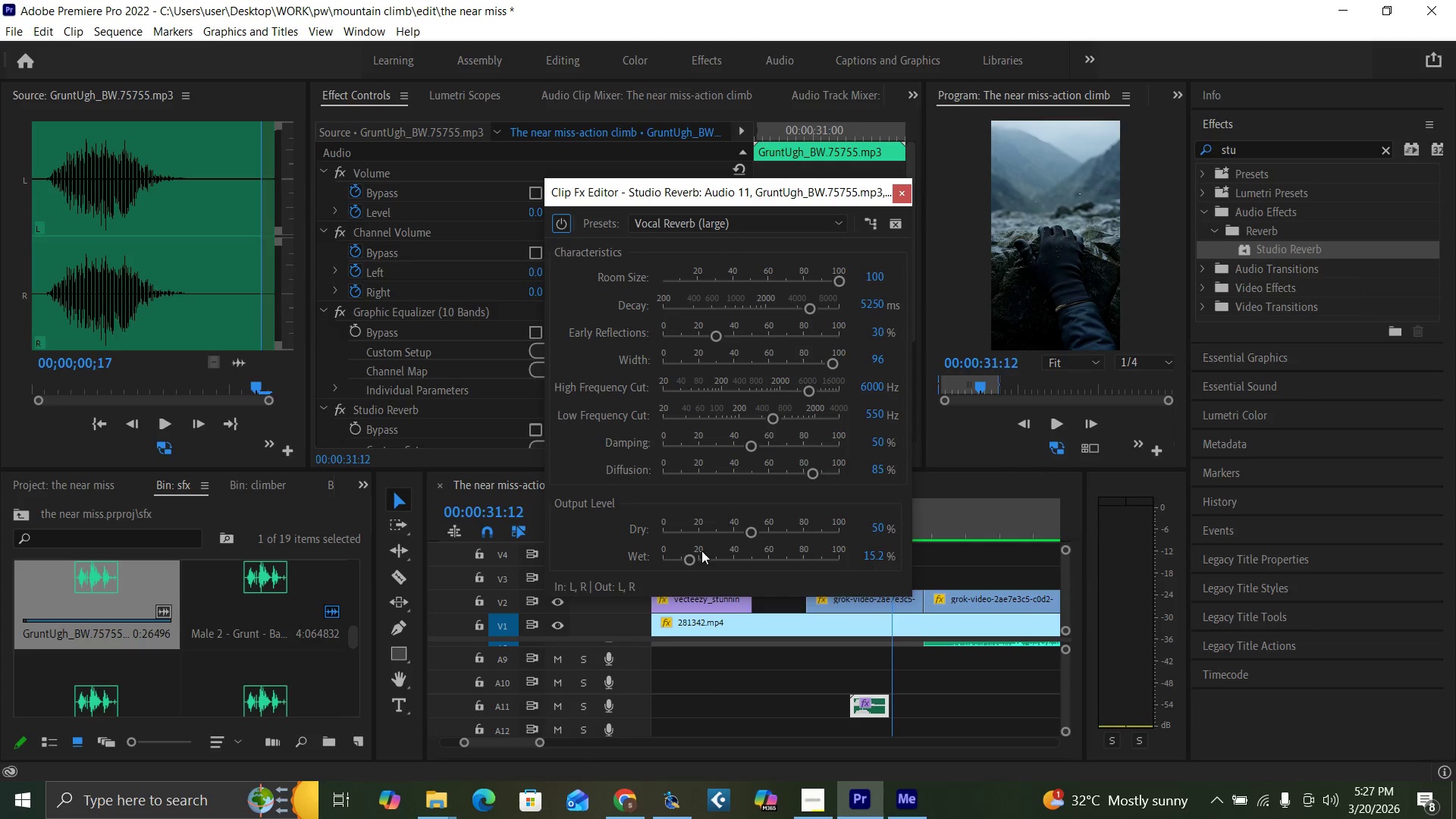 
left_click_drag(start_coordinate=[691, 556], to_coordinate=[680, 555])
 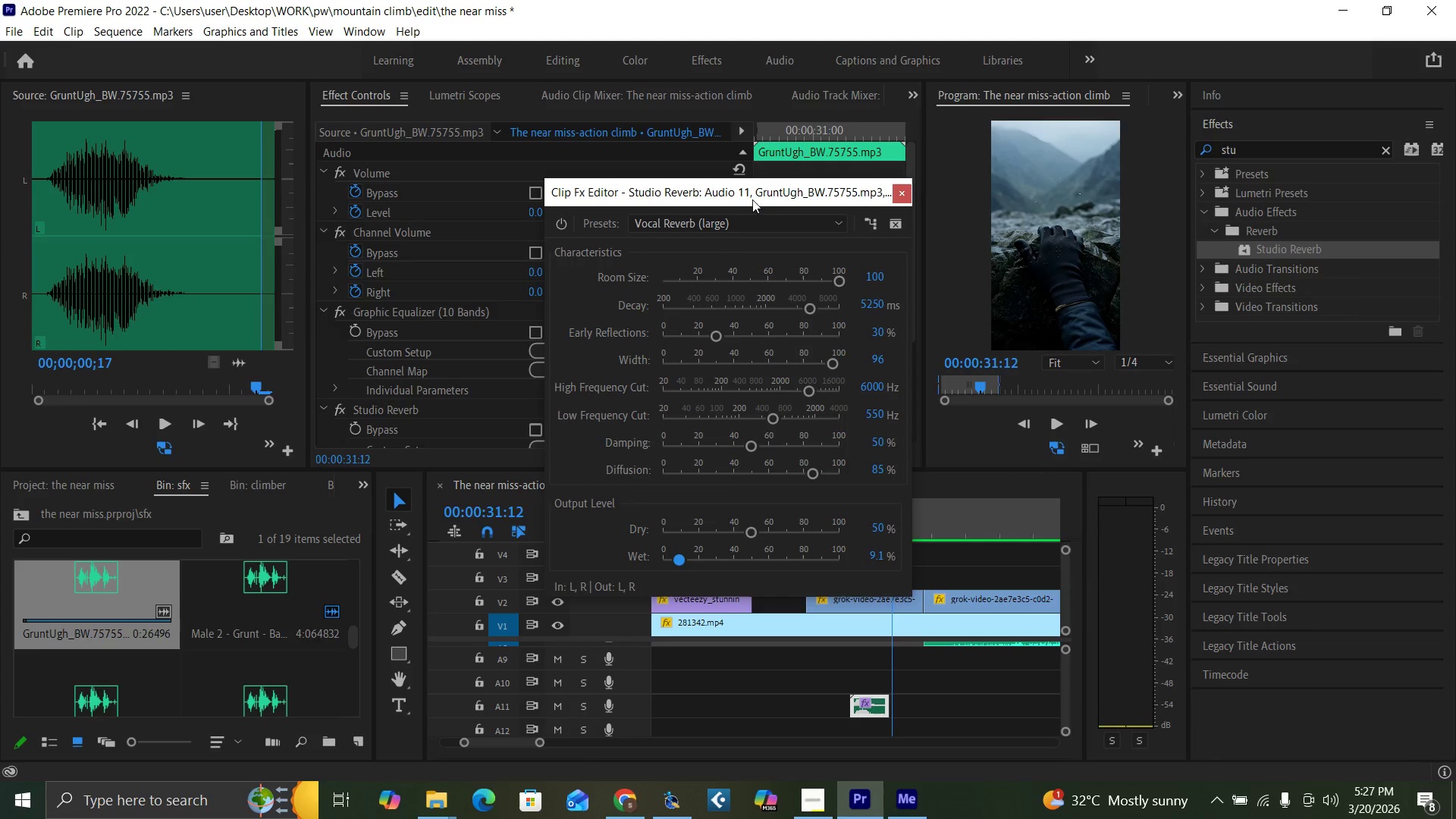 
left_click_drag(start_coordinate=[754, 193], to_coordinate=[522, 187])
 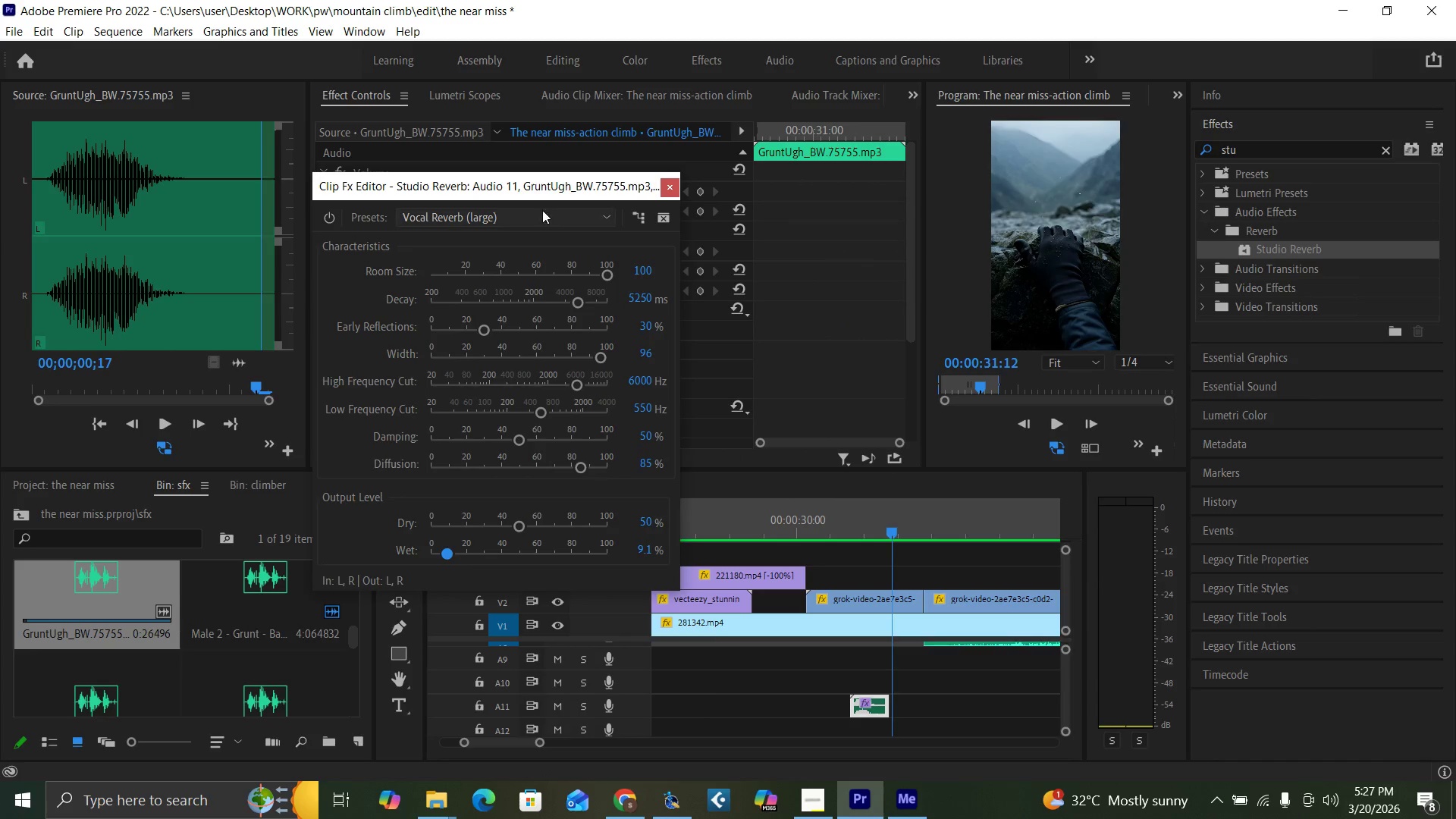 
left_click([510, 215])
 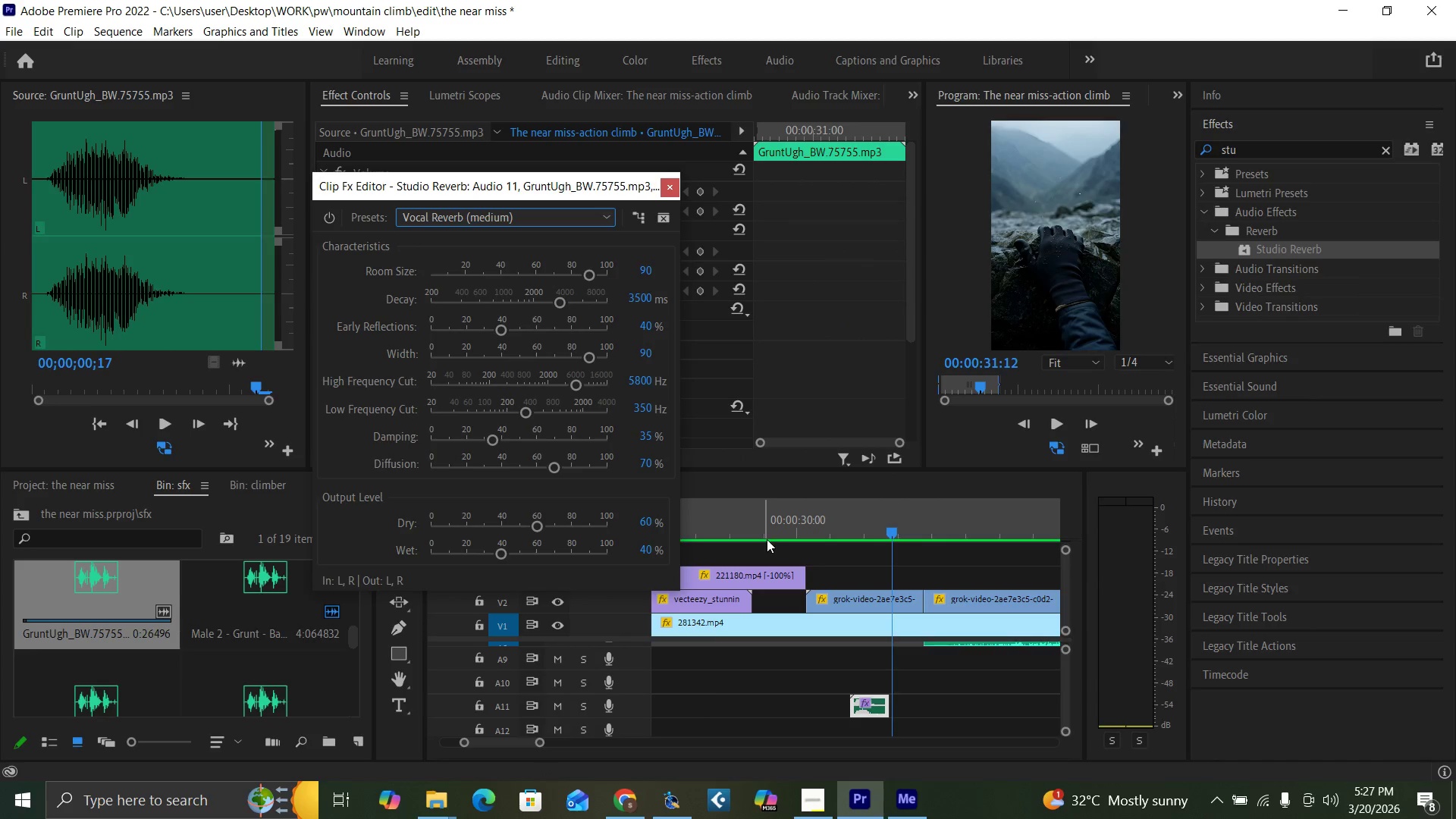 
left_click_drag(start_coordinate=[500, 551], to_coordinate=[457, 559])
 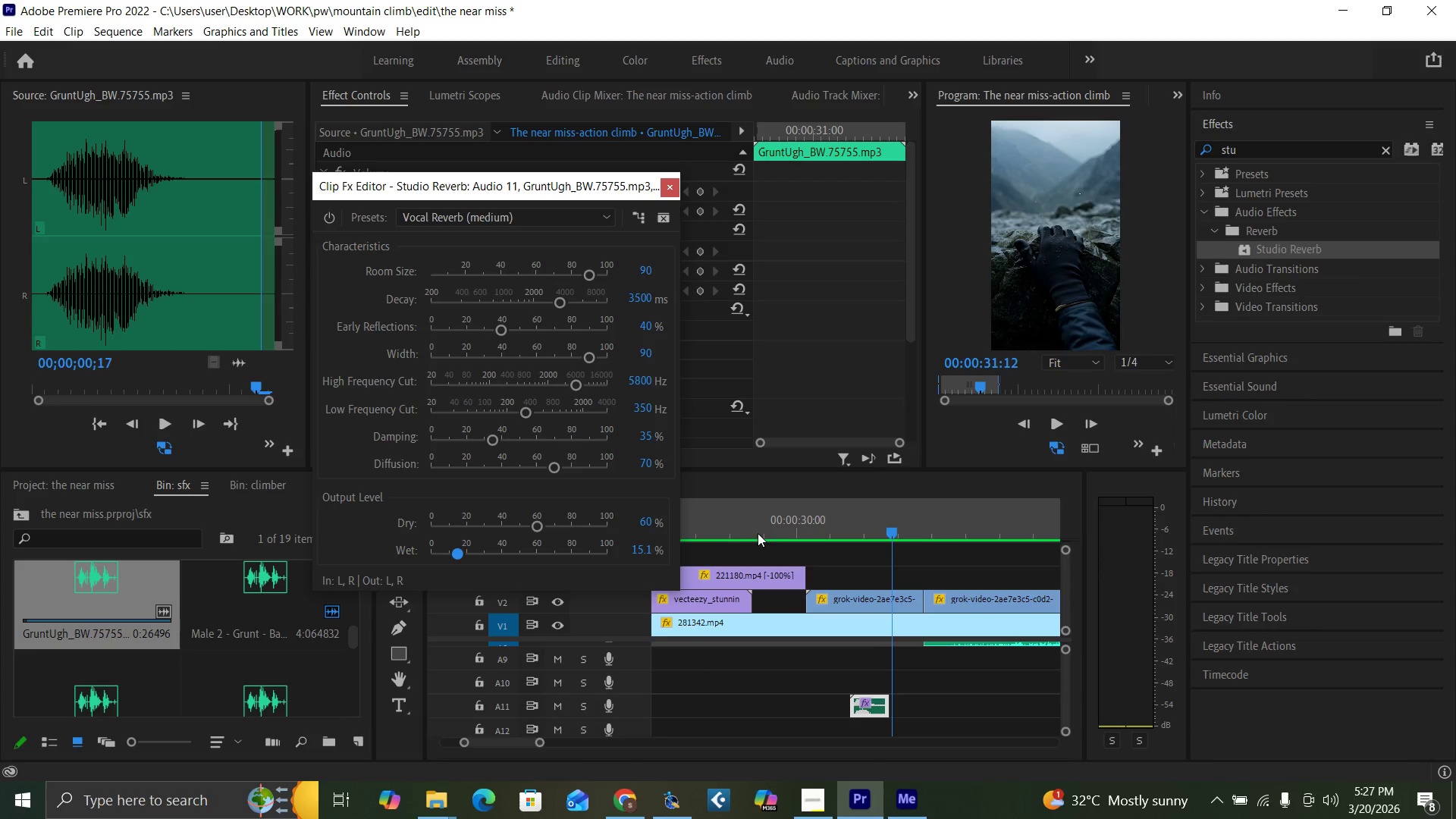 
left_click([805, 526])
 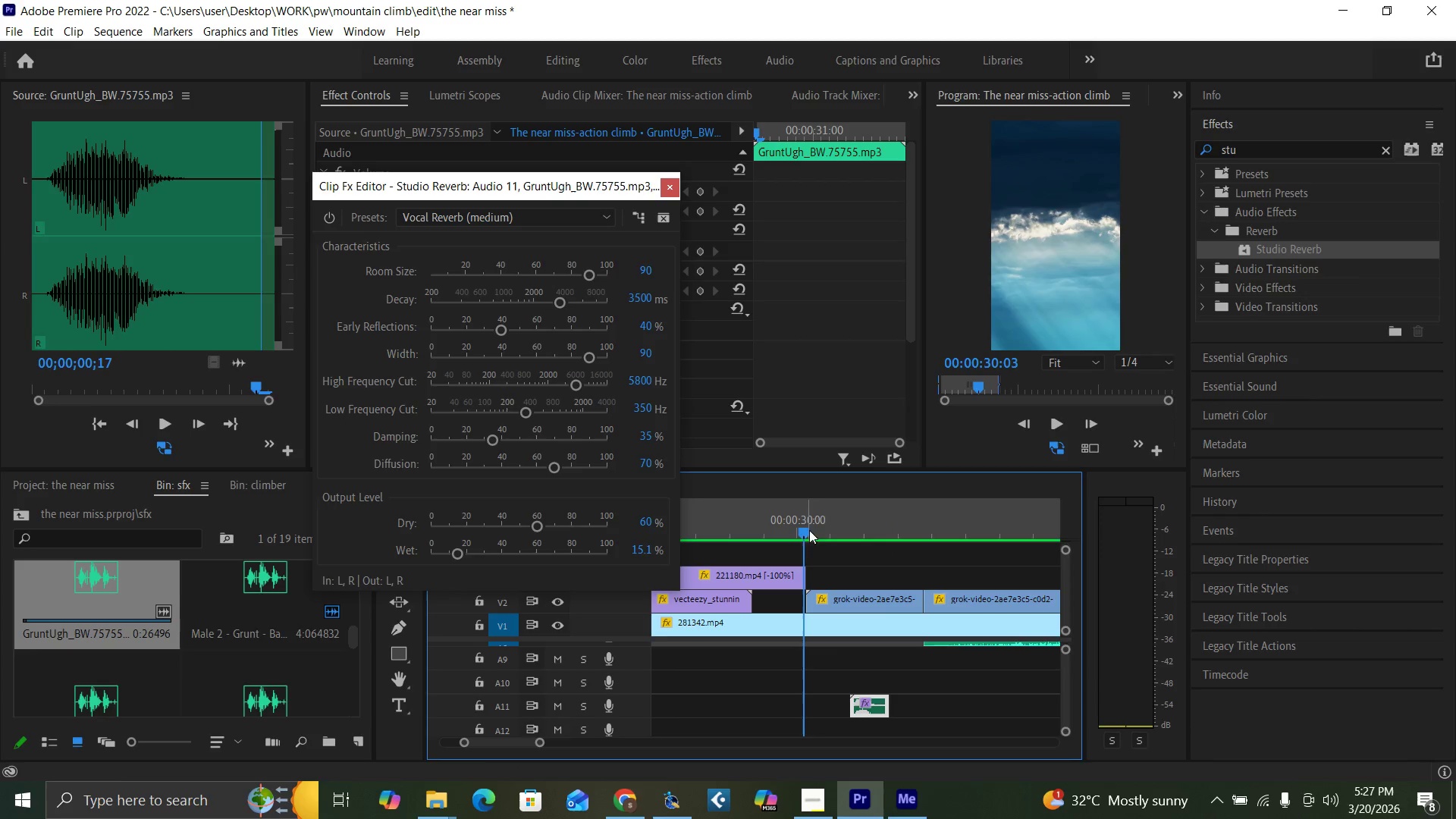 
key(Space)
 